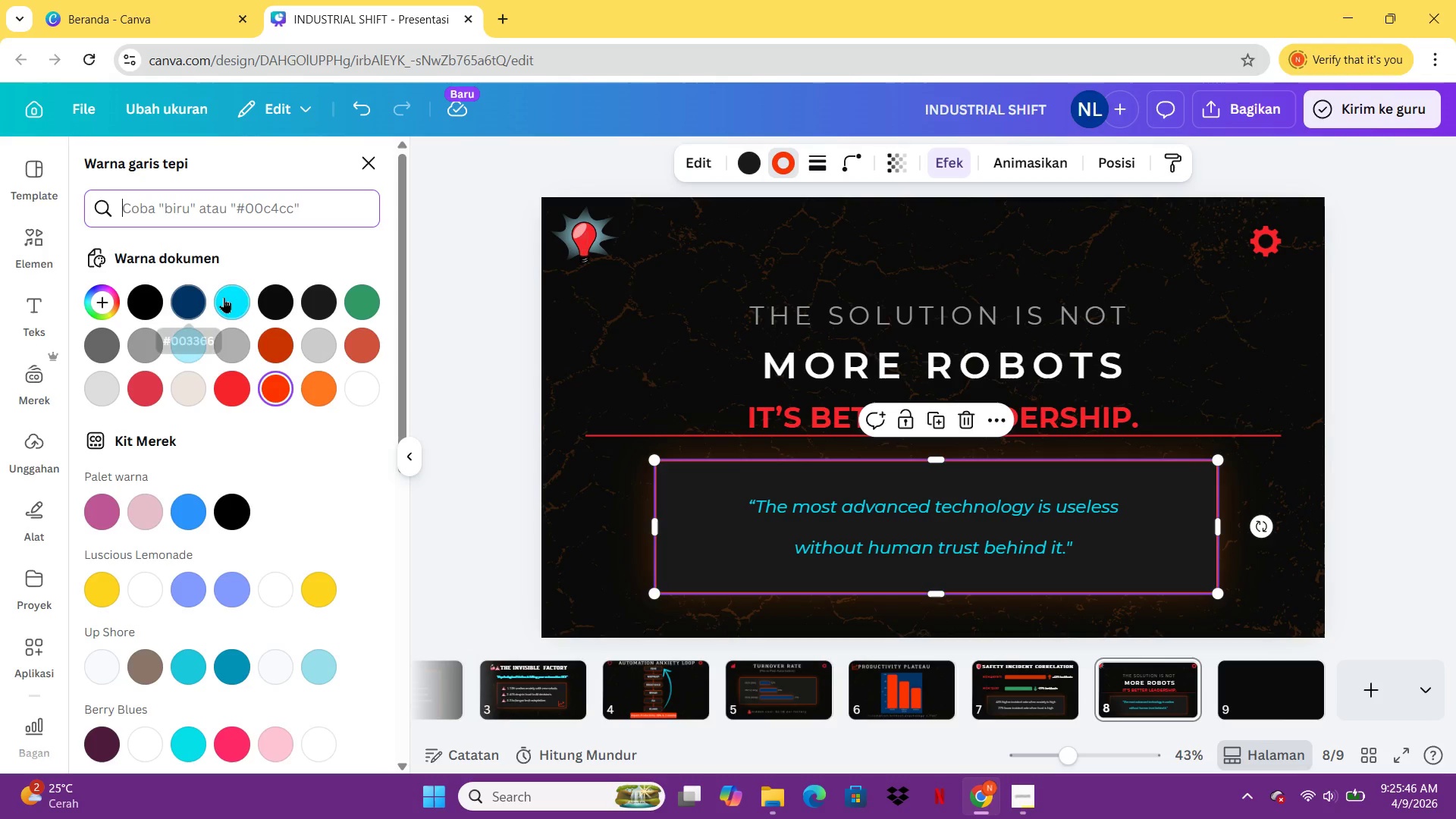 
left_click([224, 297])
 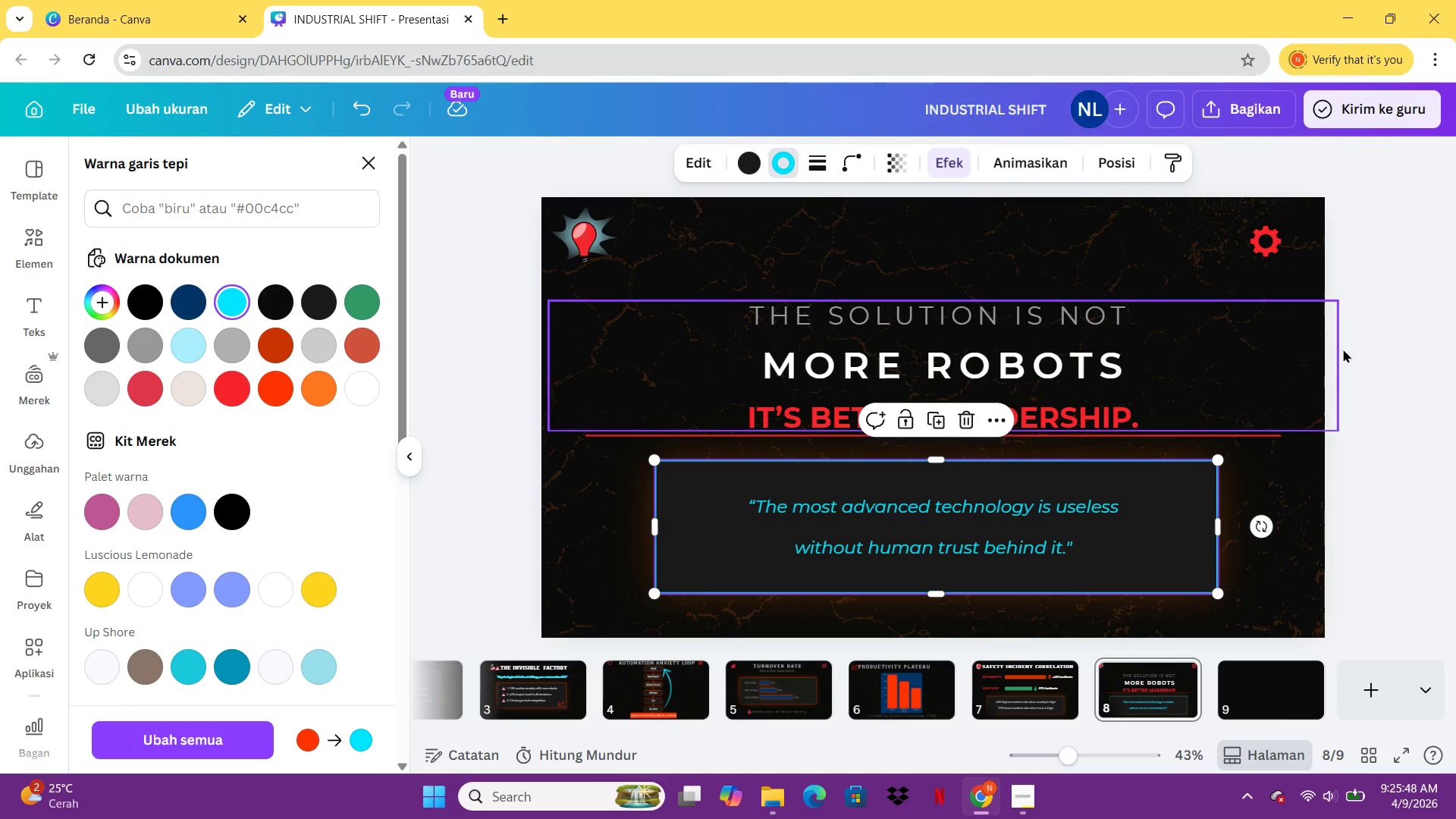 
left_click([1447, 359])
 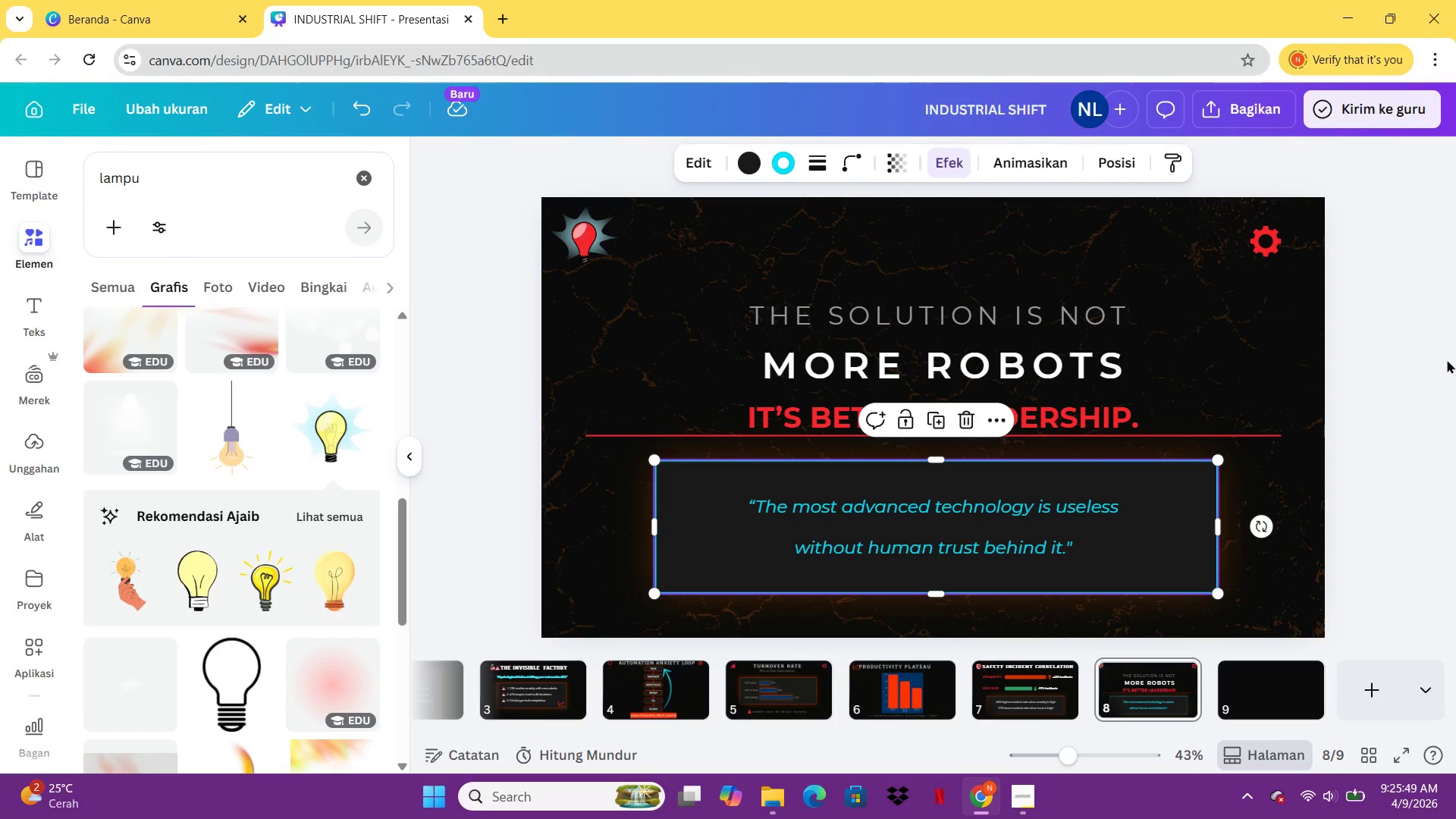 
left_click([1447, 359])
 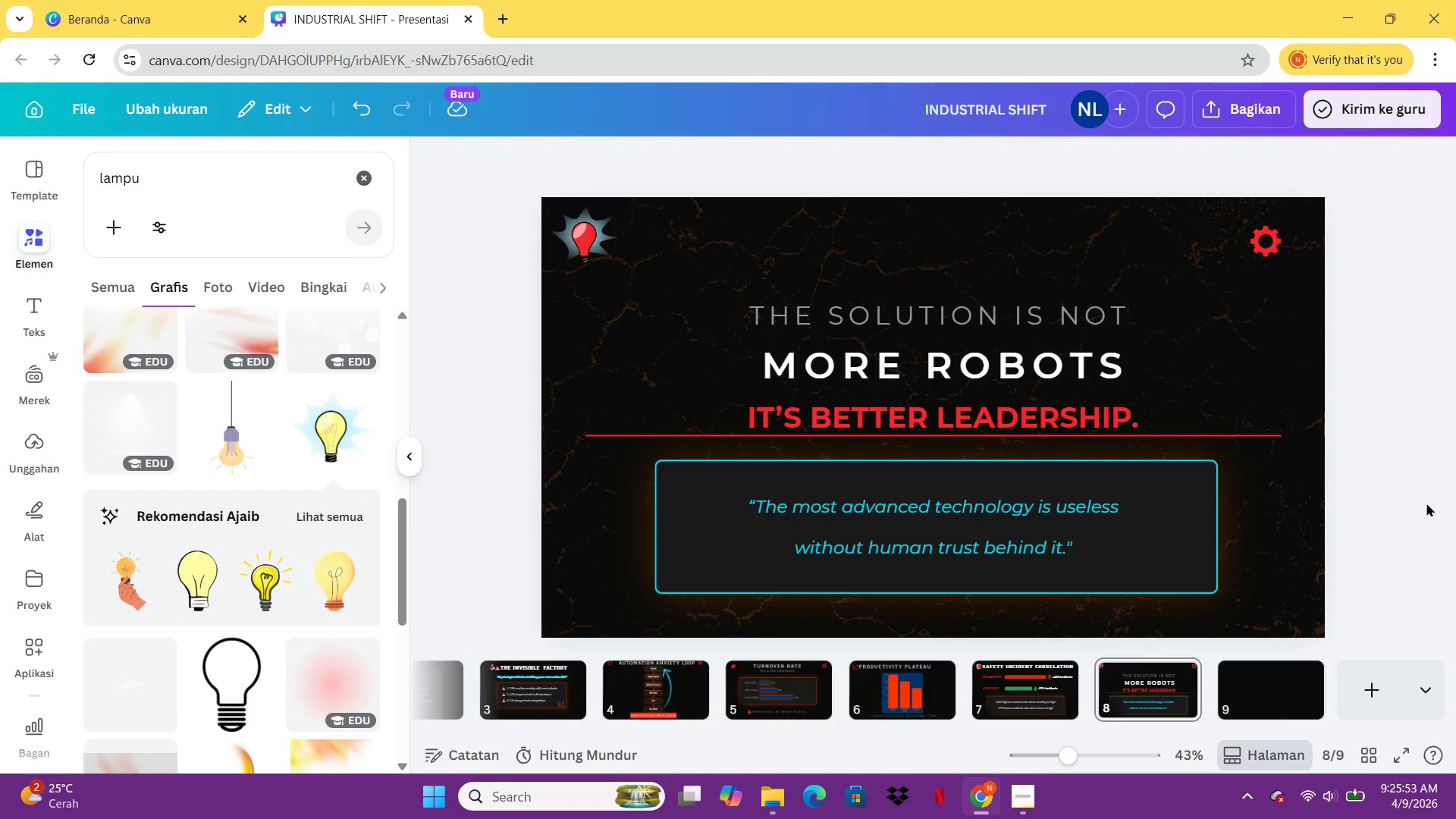 
left_click([1163, 532])
 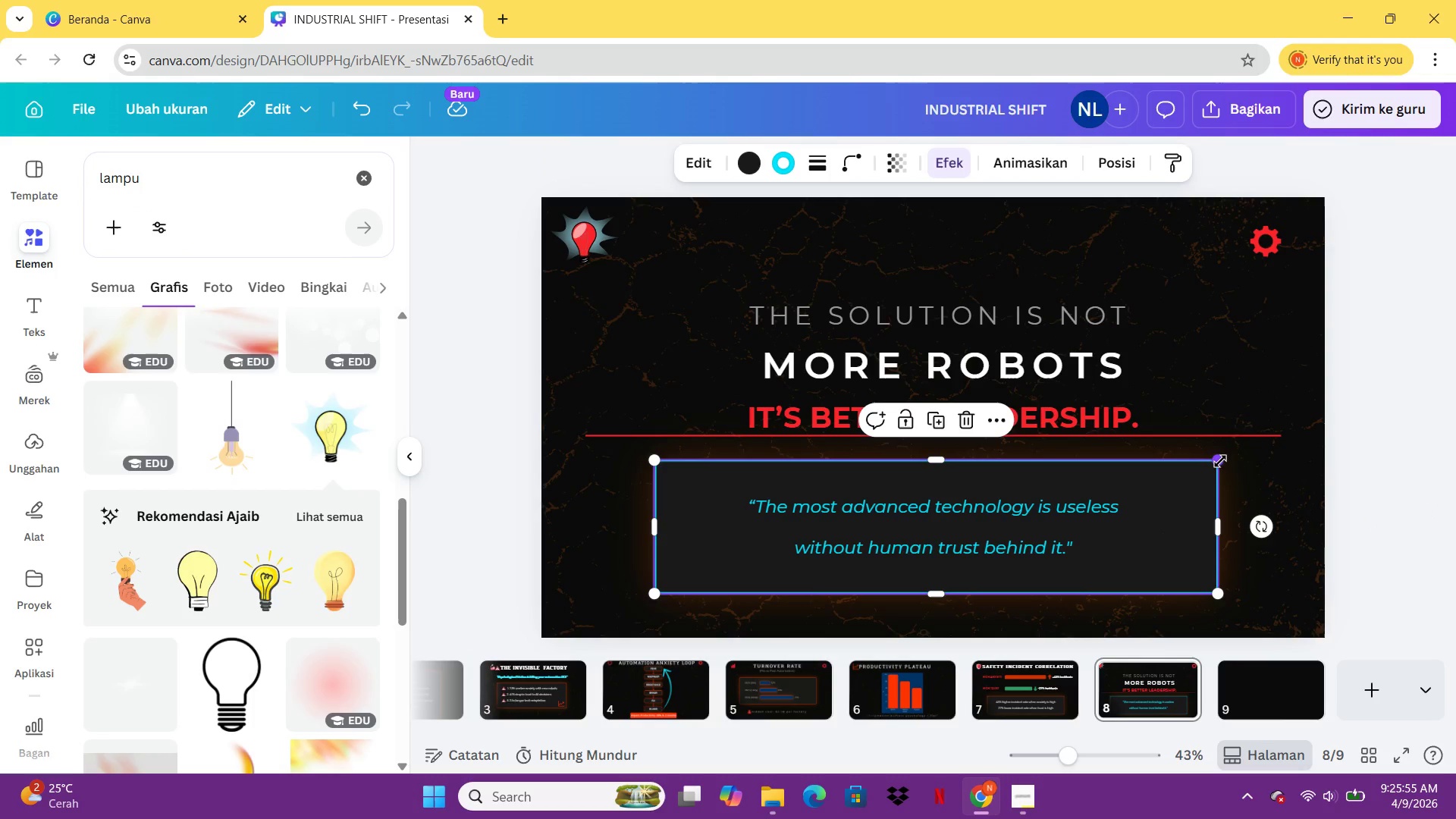 
left_click_drag(start_coordinate=[1219, 461], to_coordinate=[1152, 488])
 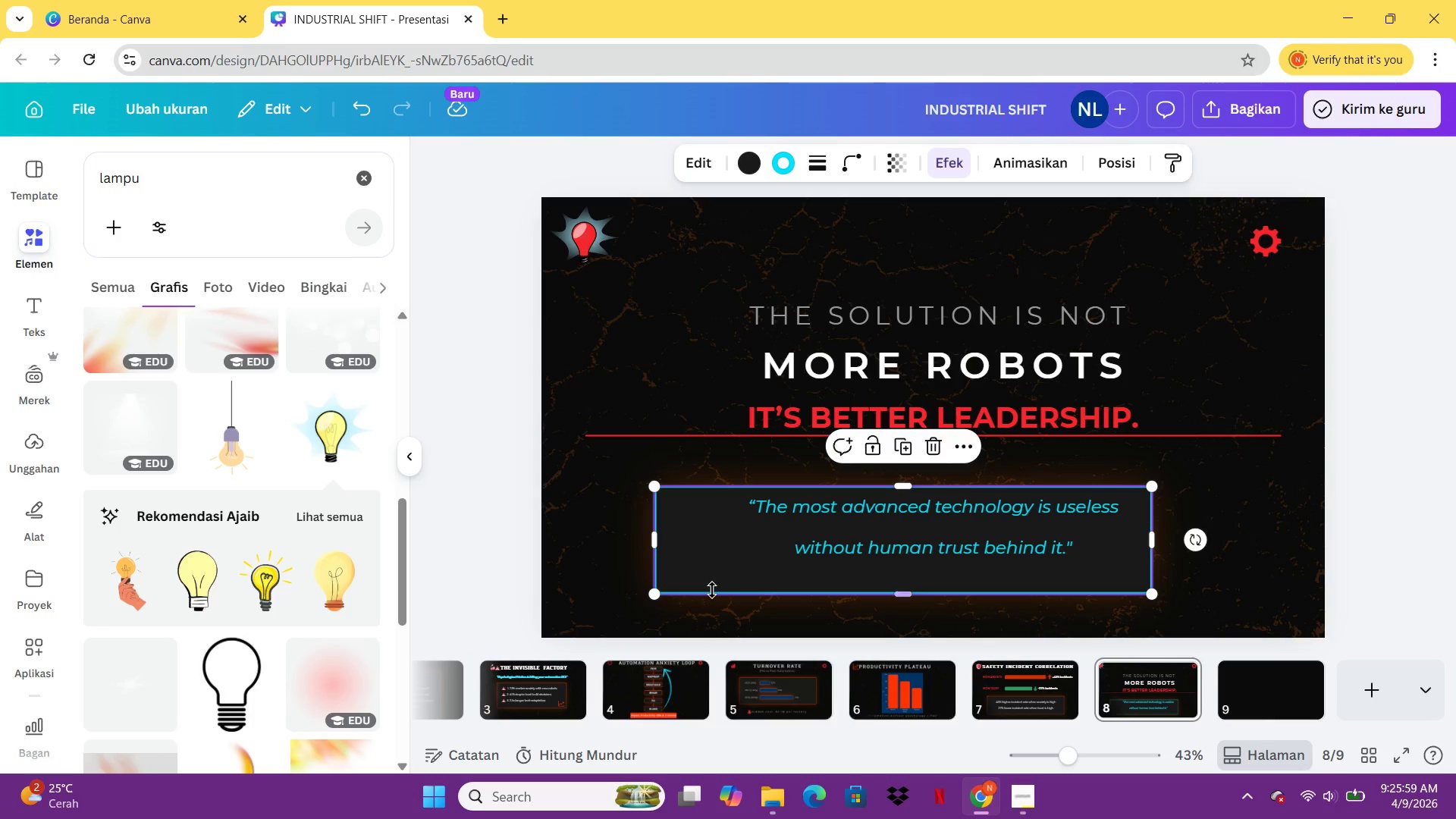 
left_click_drag(start_coordinate=[768, 577], to_coordinate=[800, 564])
 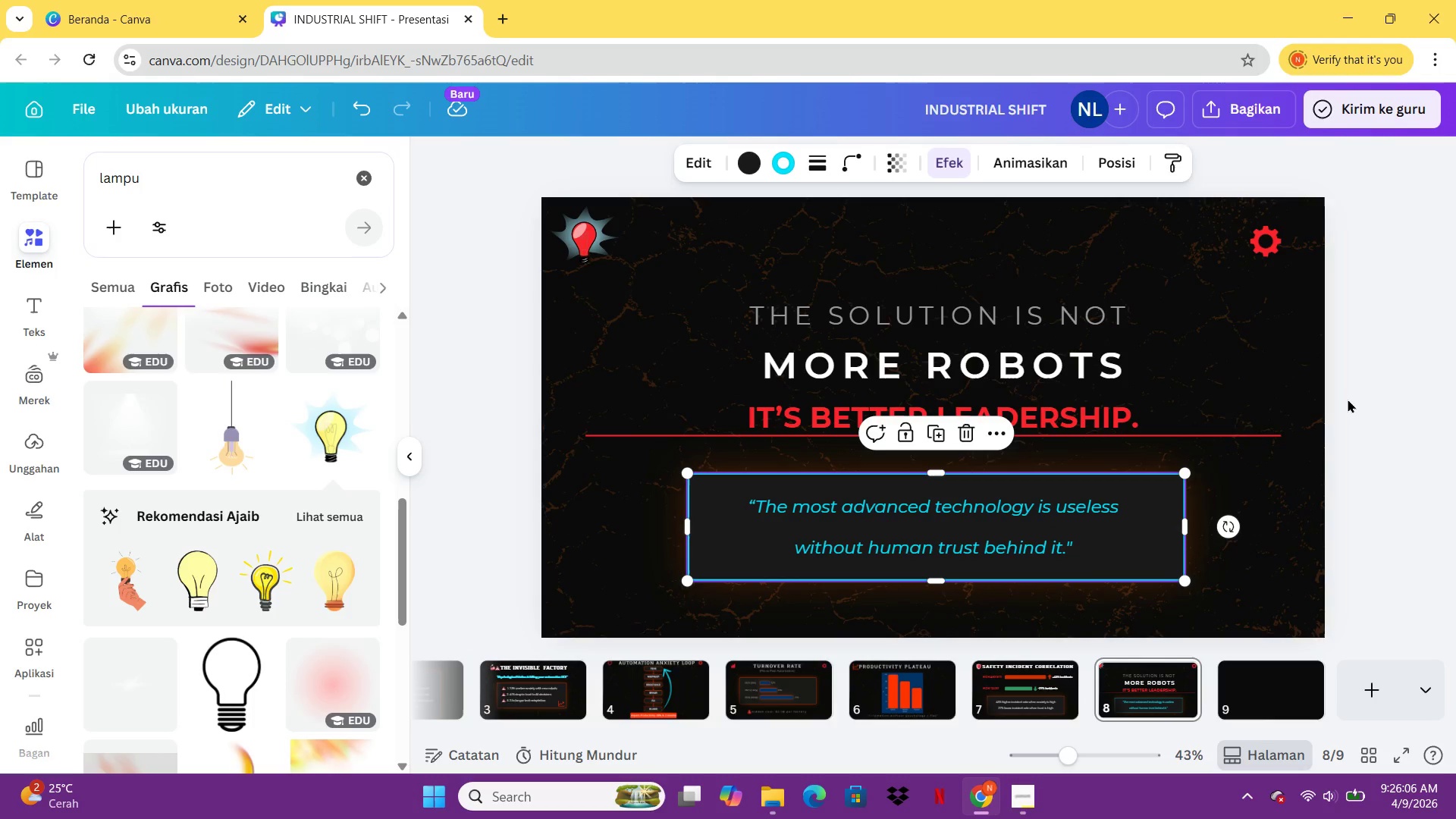 
left_click([1379, 391])
 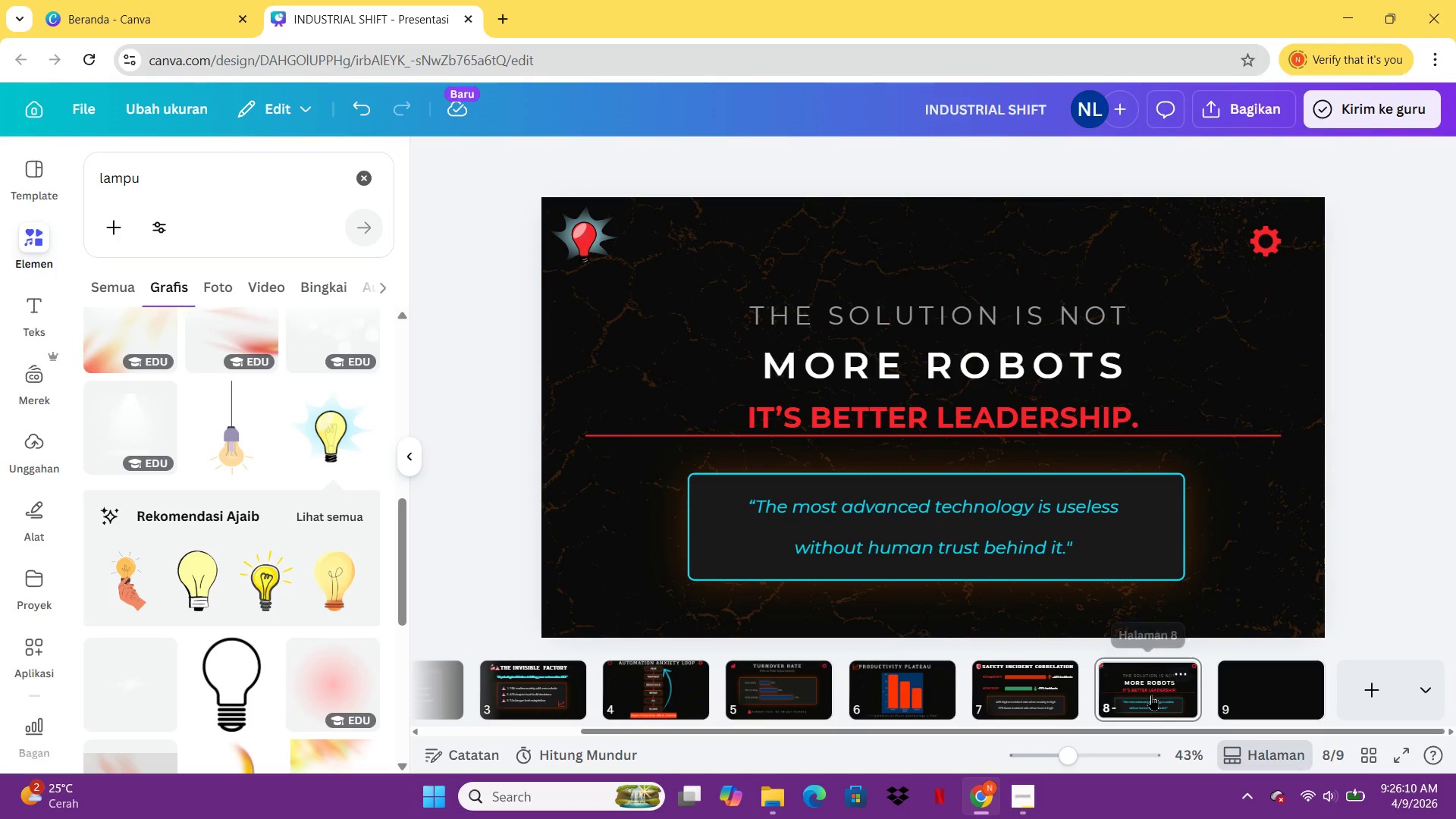 
left_click([1287, 696])
 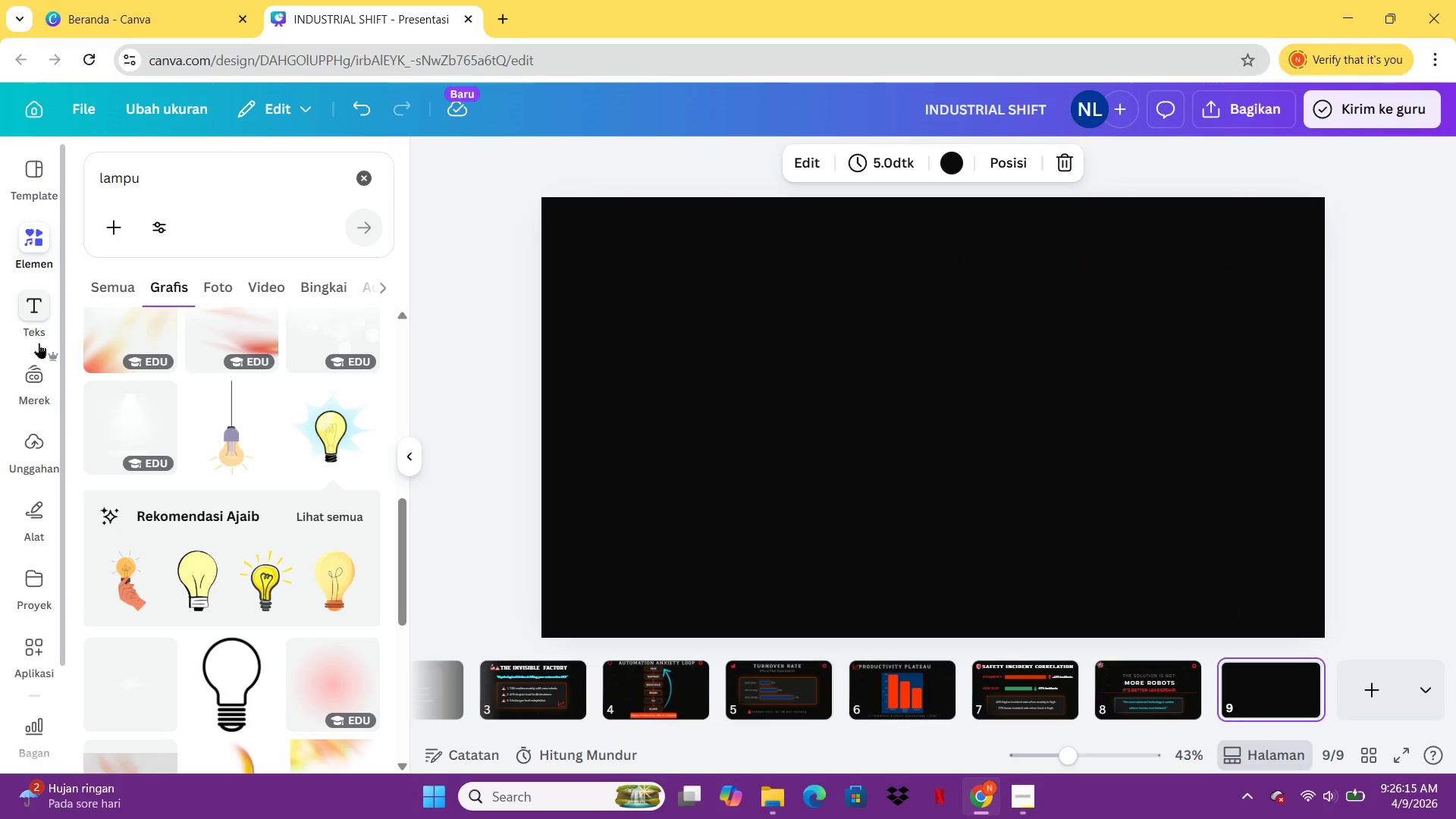 
wait(8.88)
 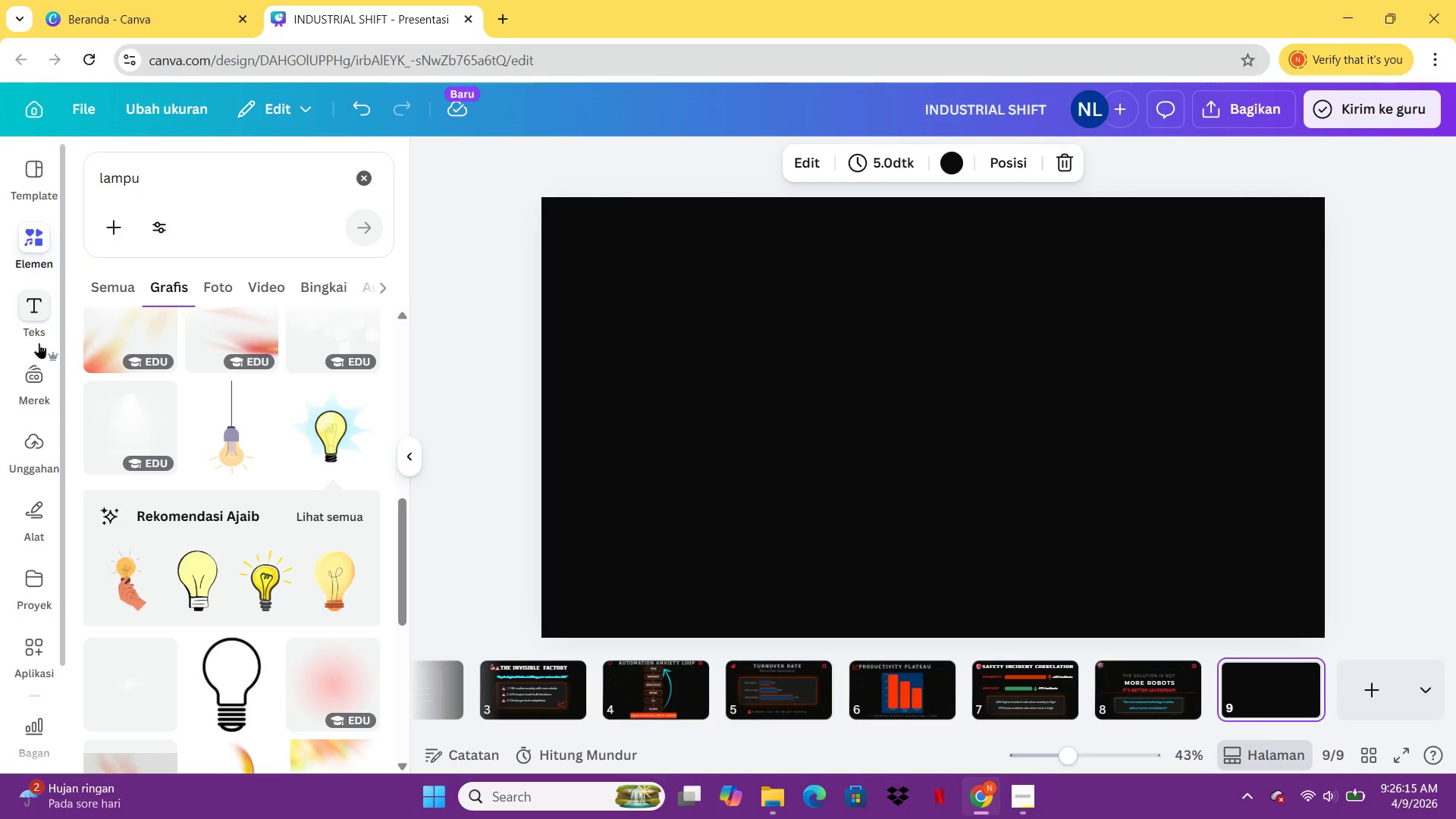 
key(CapsLock)
 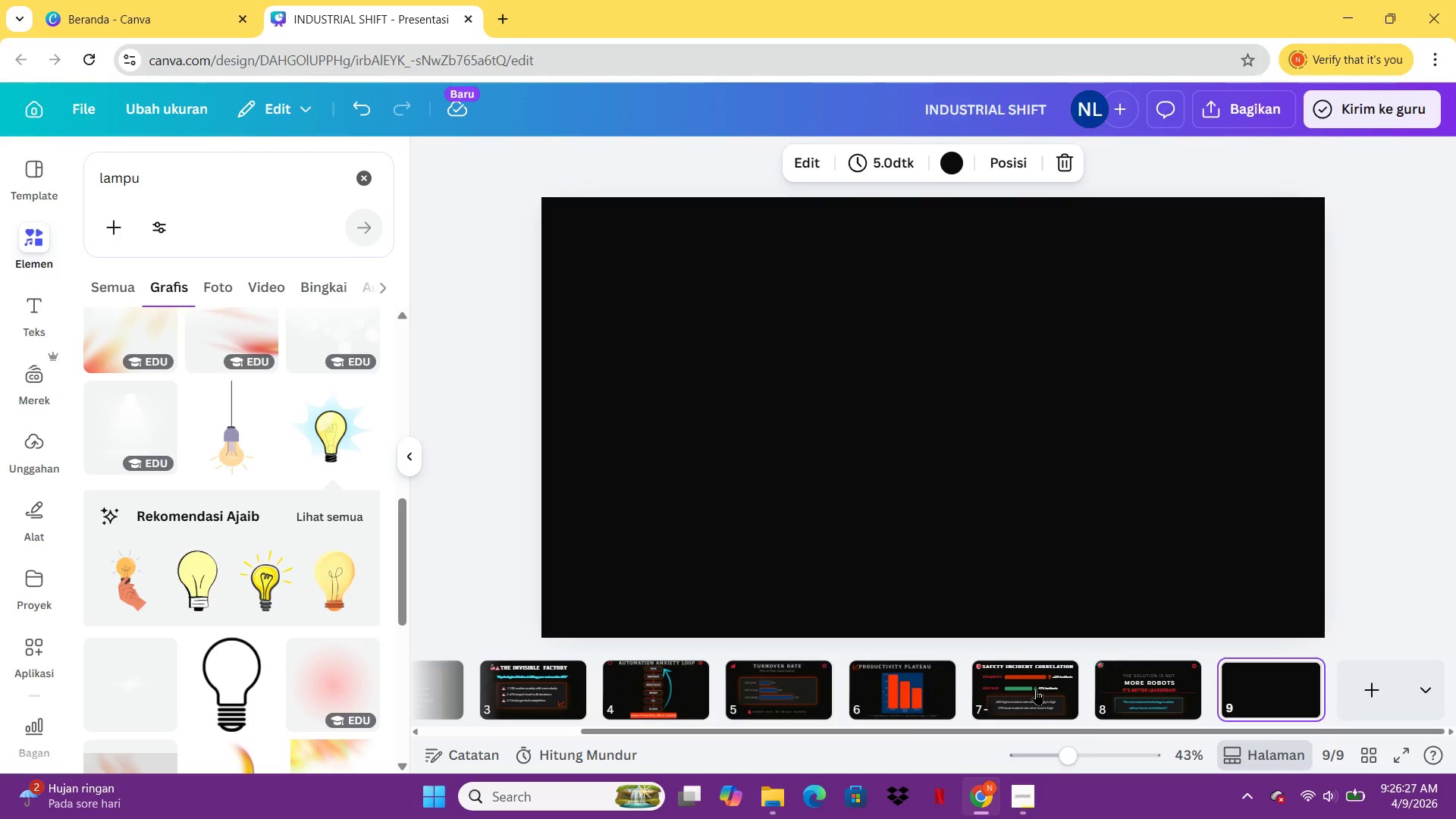 
wait(11.73)
 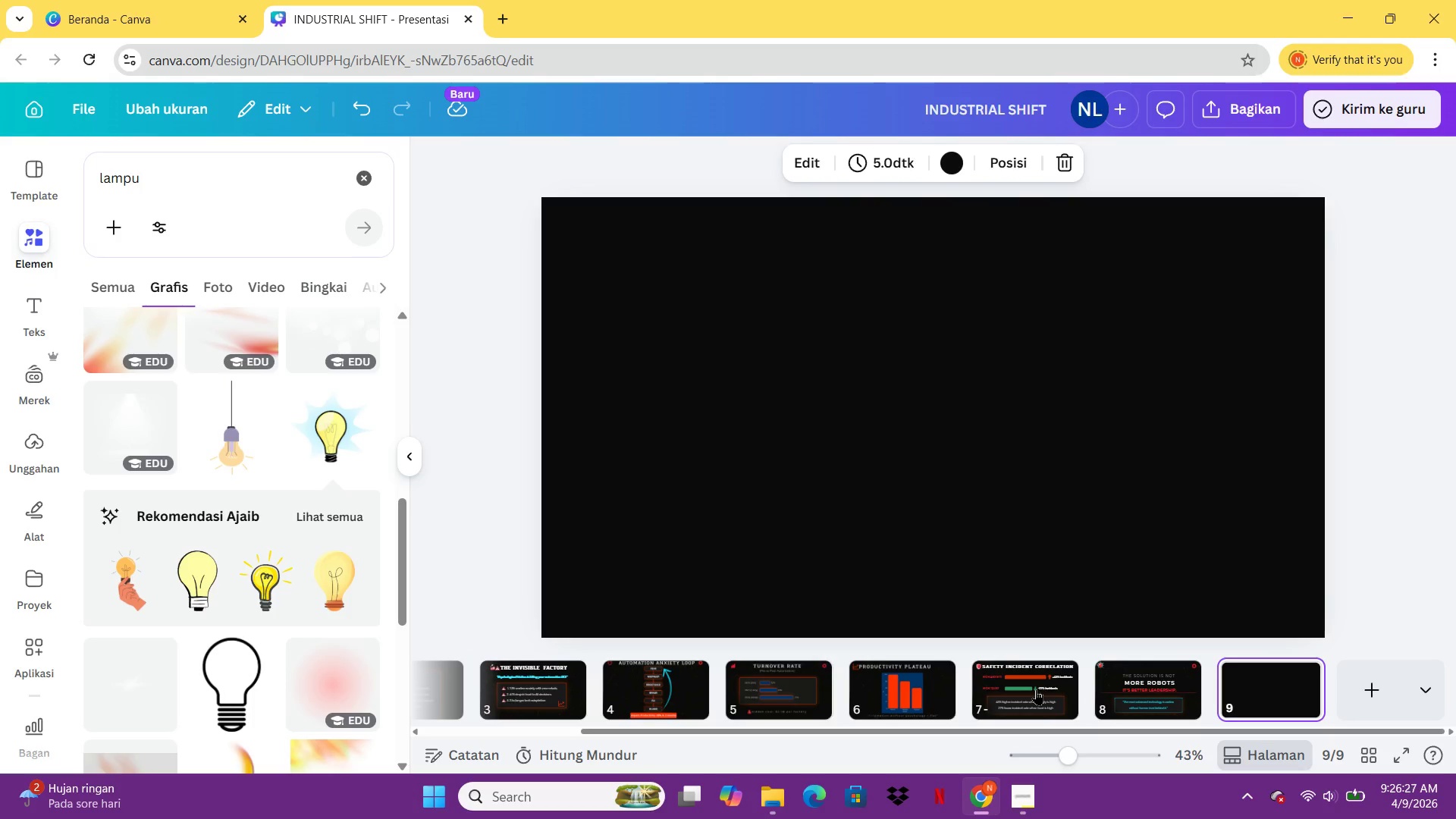 
left_click([980, 695])
 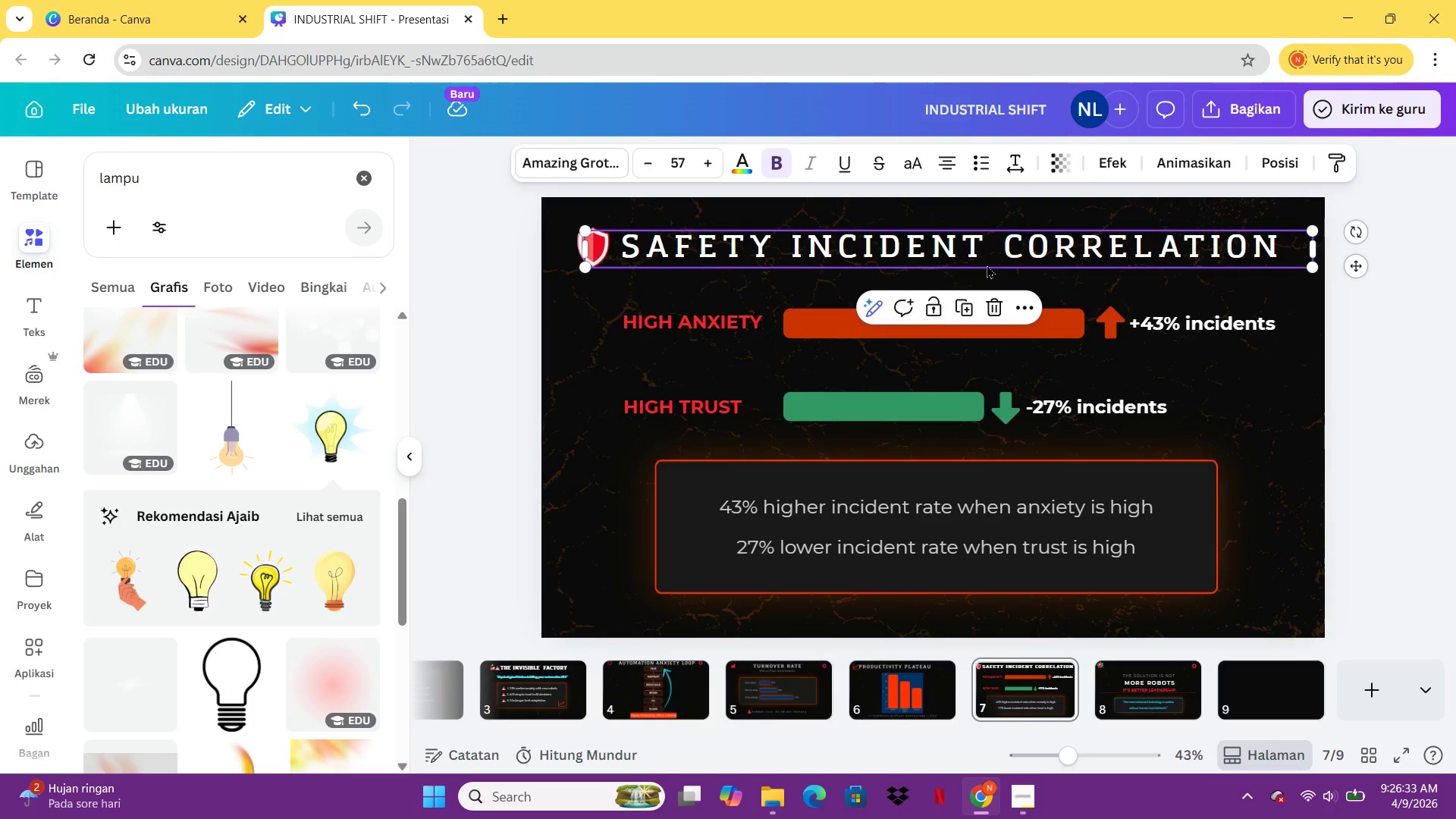 
key(Control+C)
 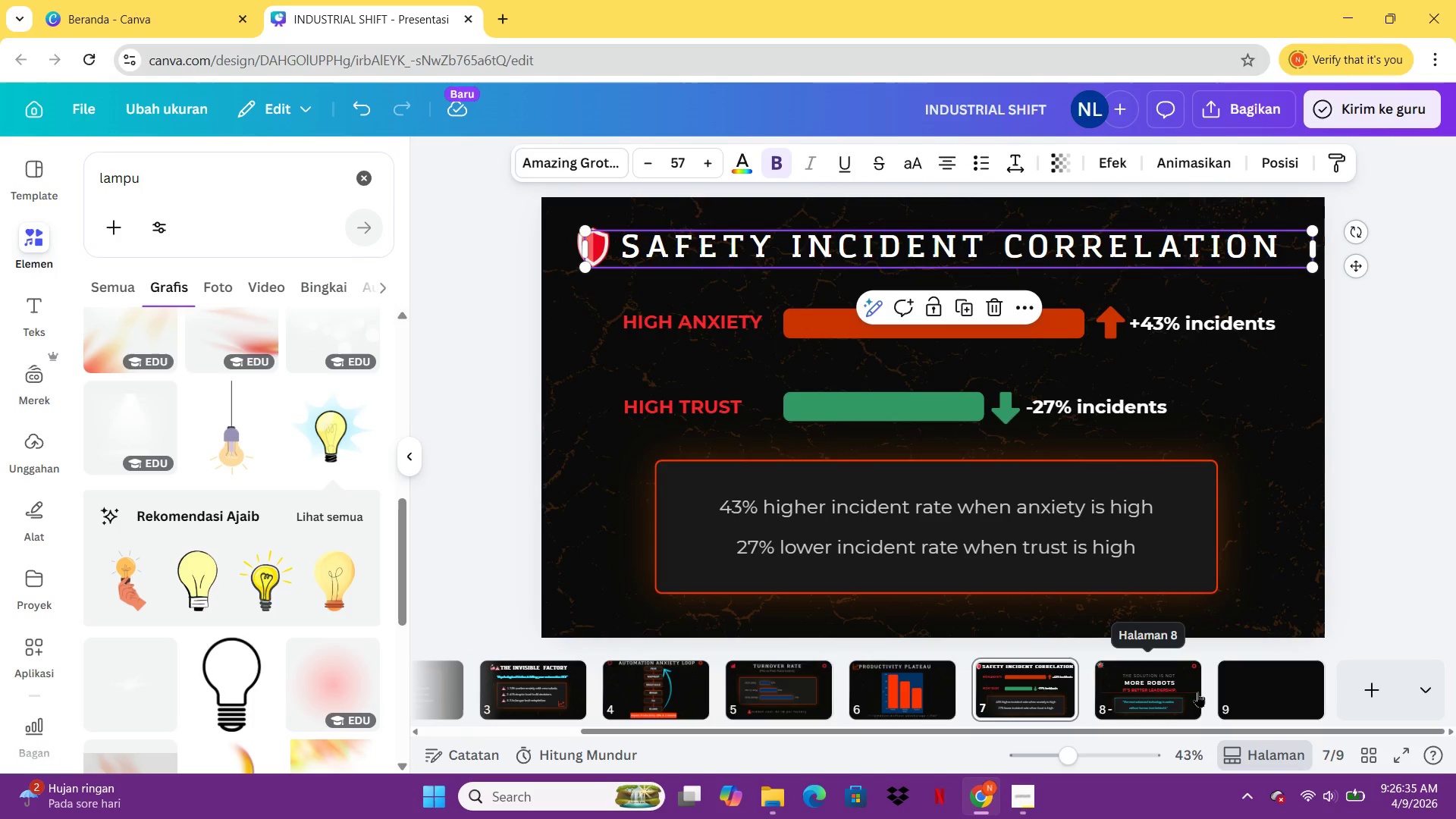 
left_click([1232, 689])
 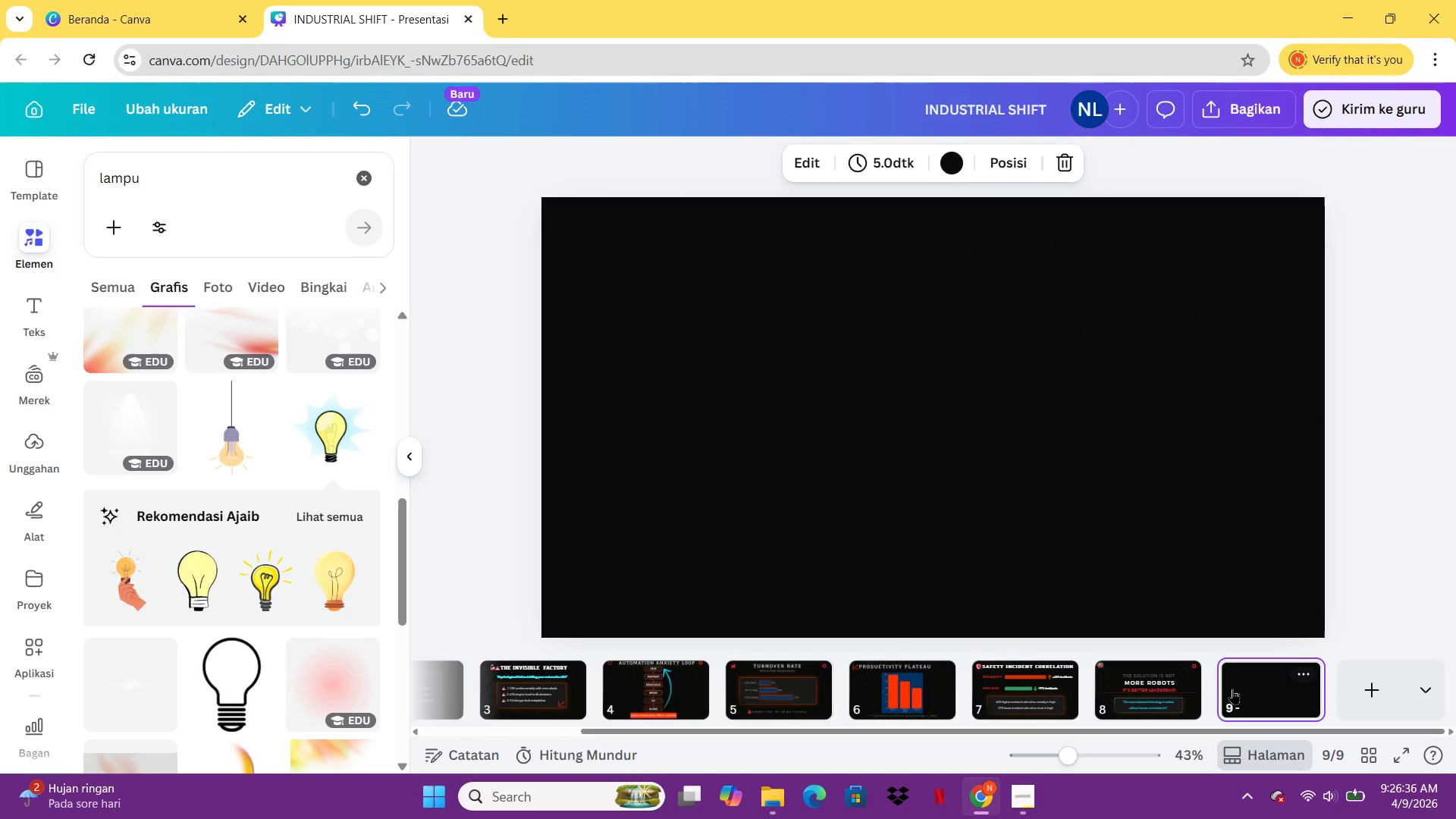 
key(Control+V)
 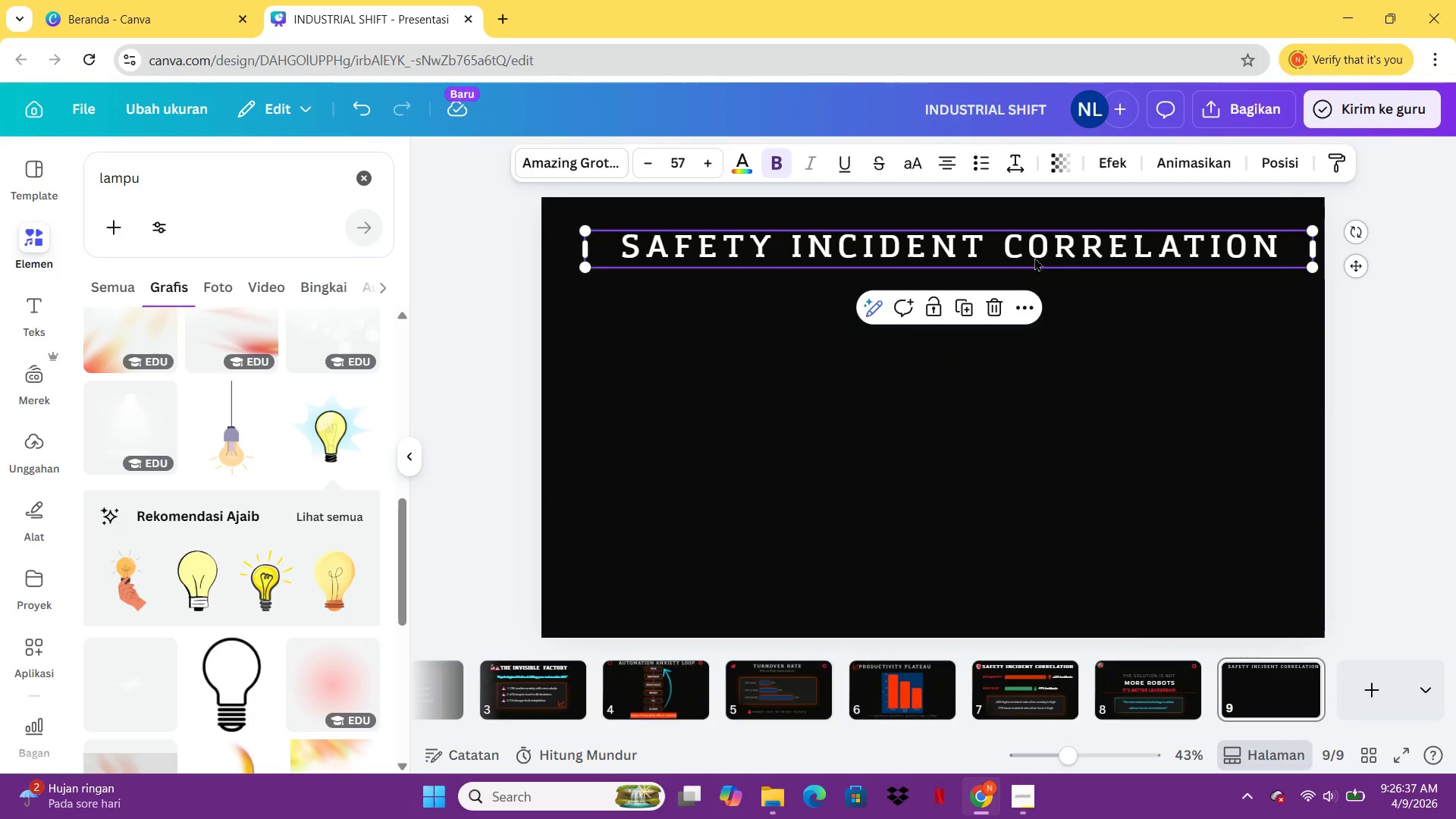 
double_click([1034, 257])
 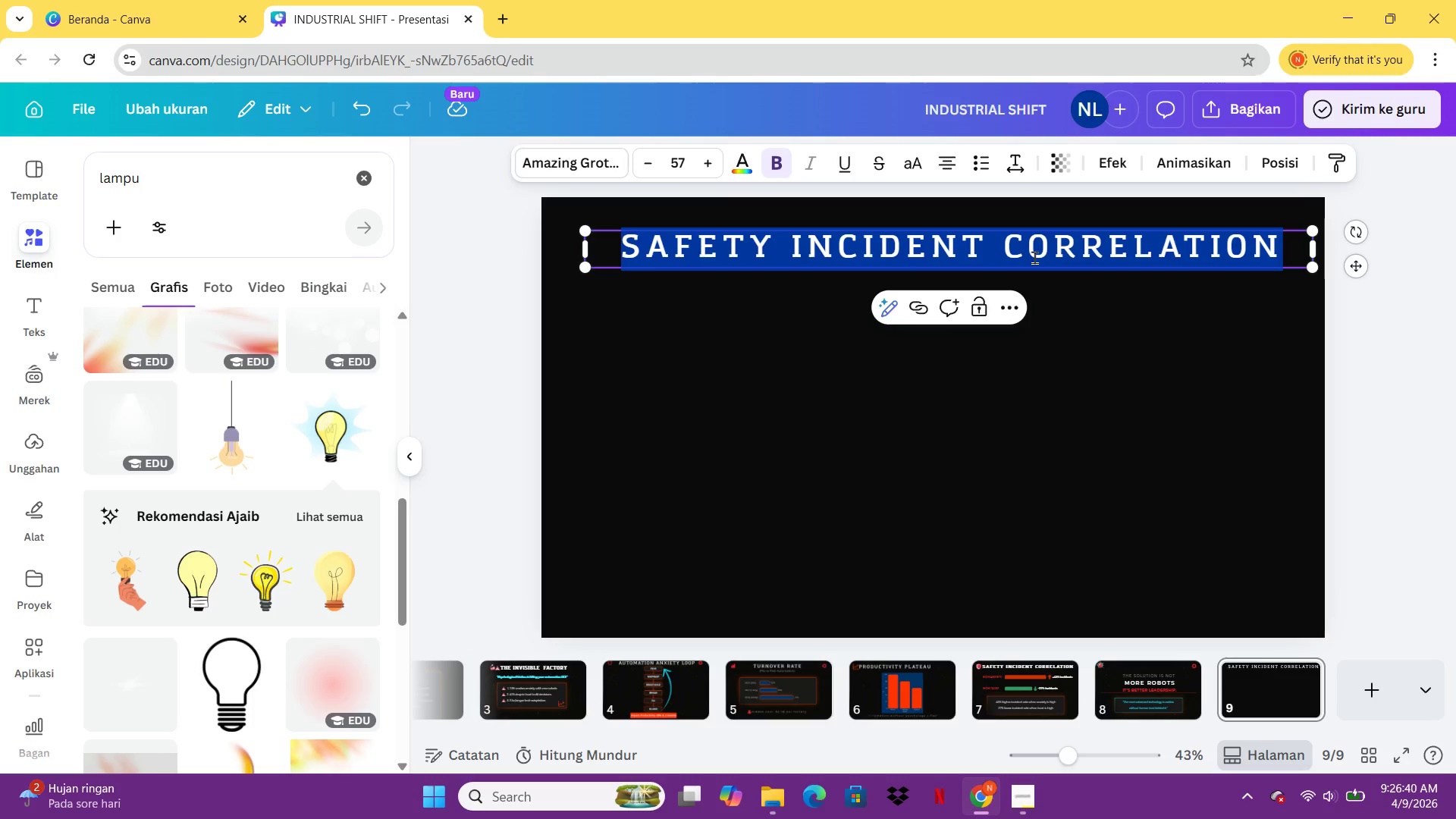 
type(HUMAN MAINTENANCE FA)
key(Backspace)
type(RAMEWORK)
 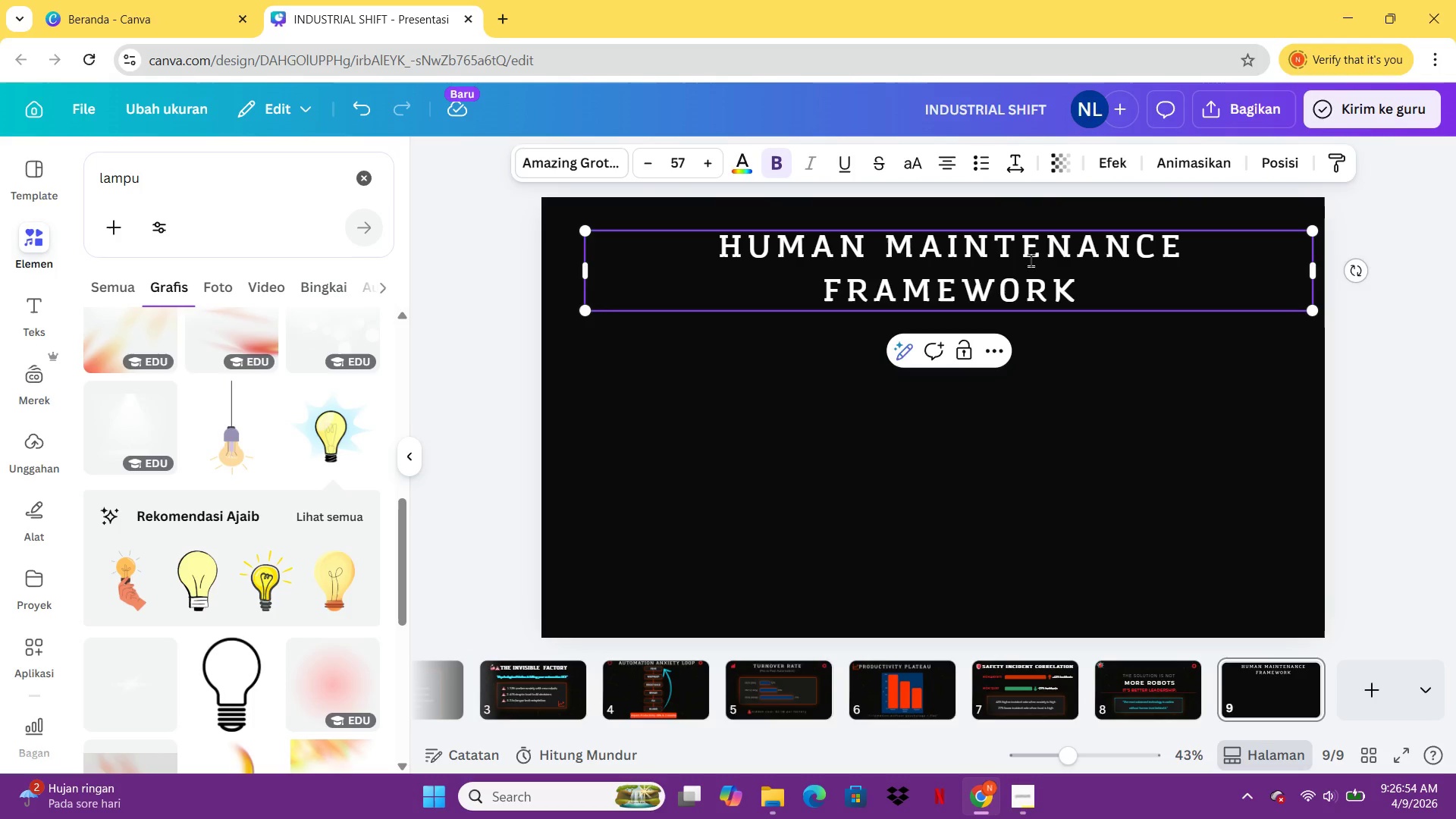 
key(Control+A)
 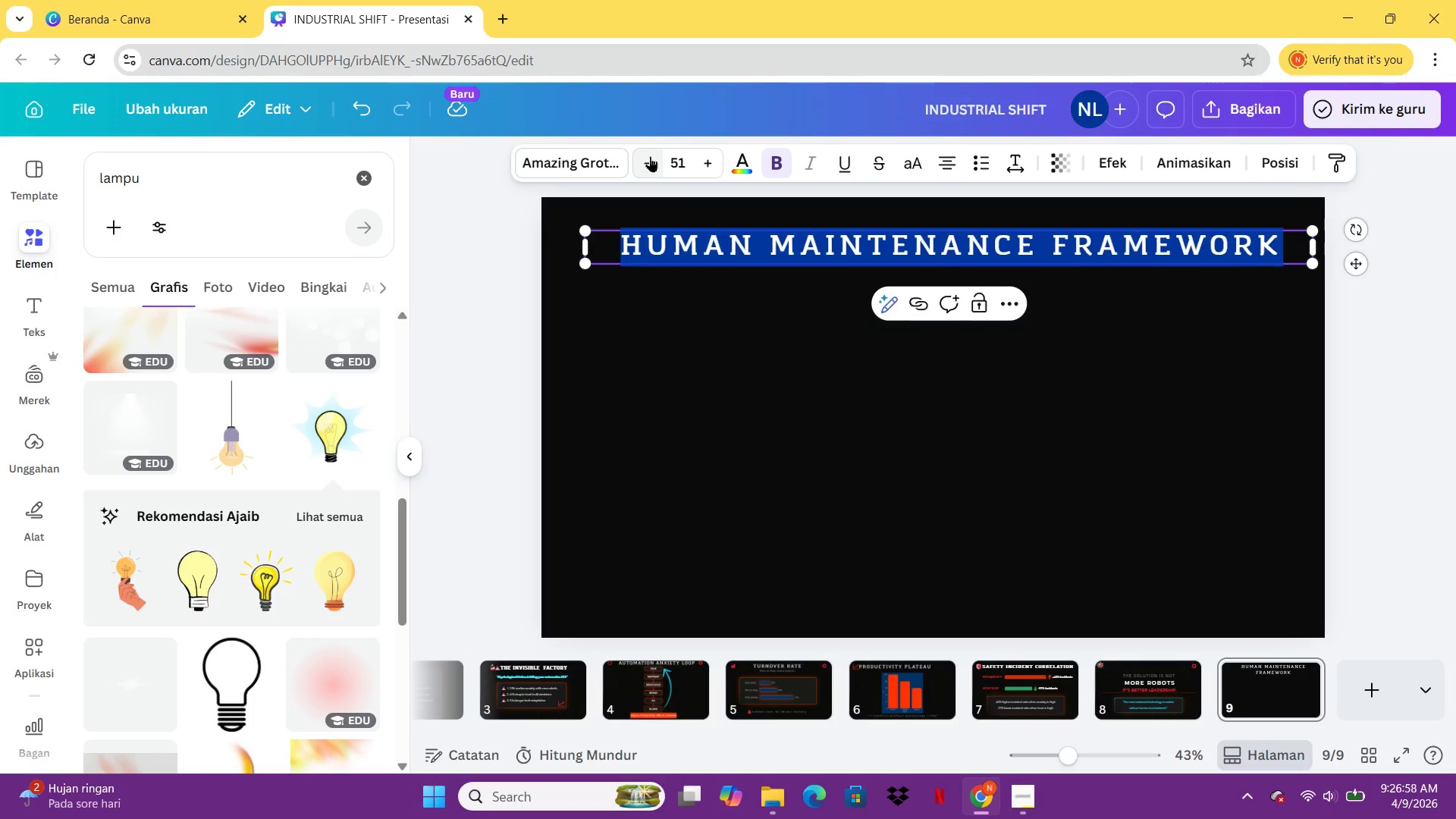 
left_click([650, 156])
 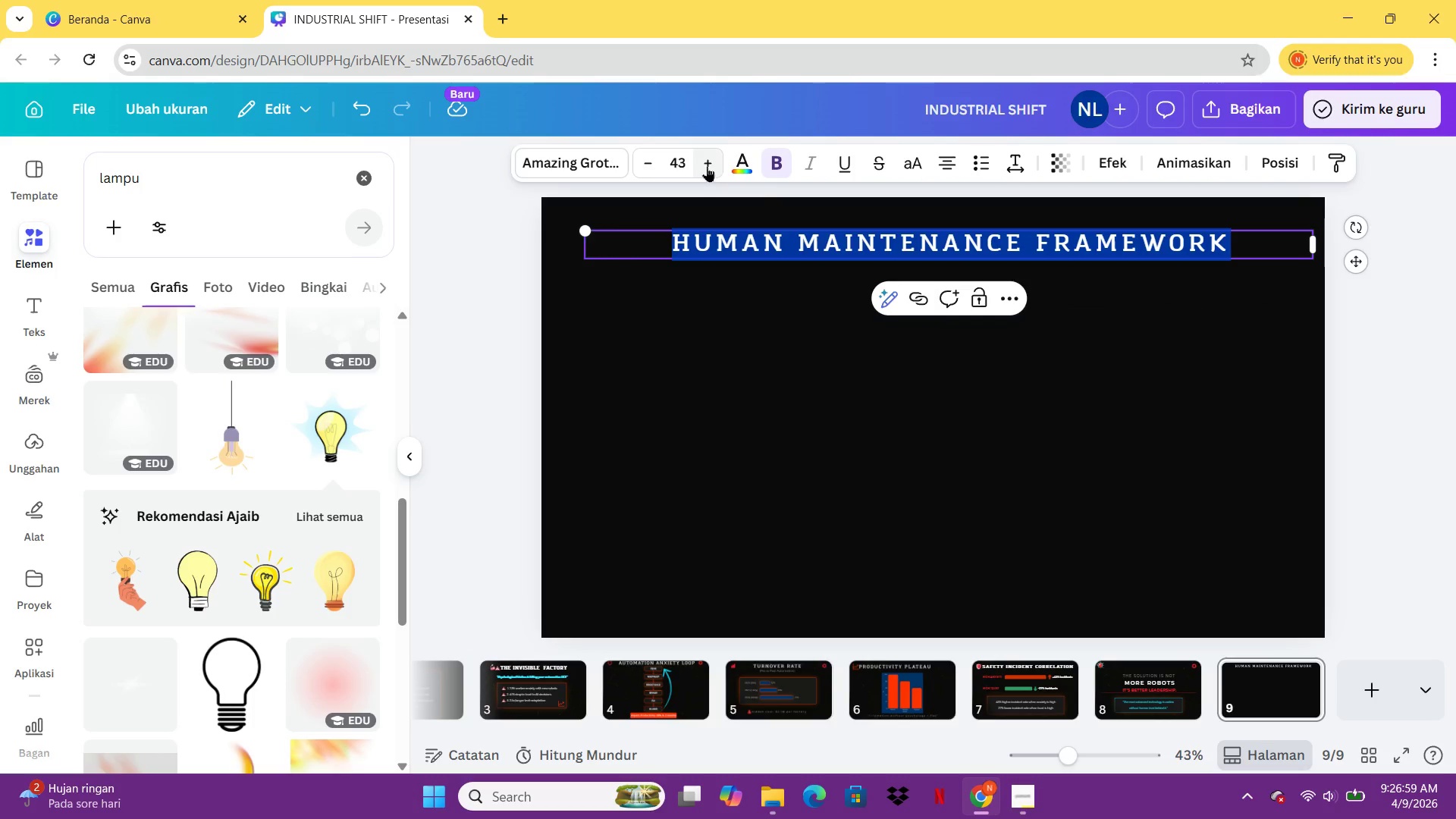 
double_click([707, 166])
 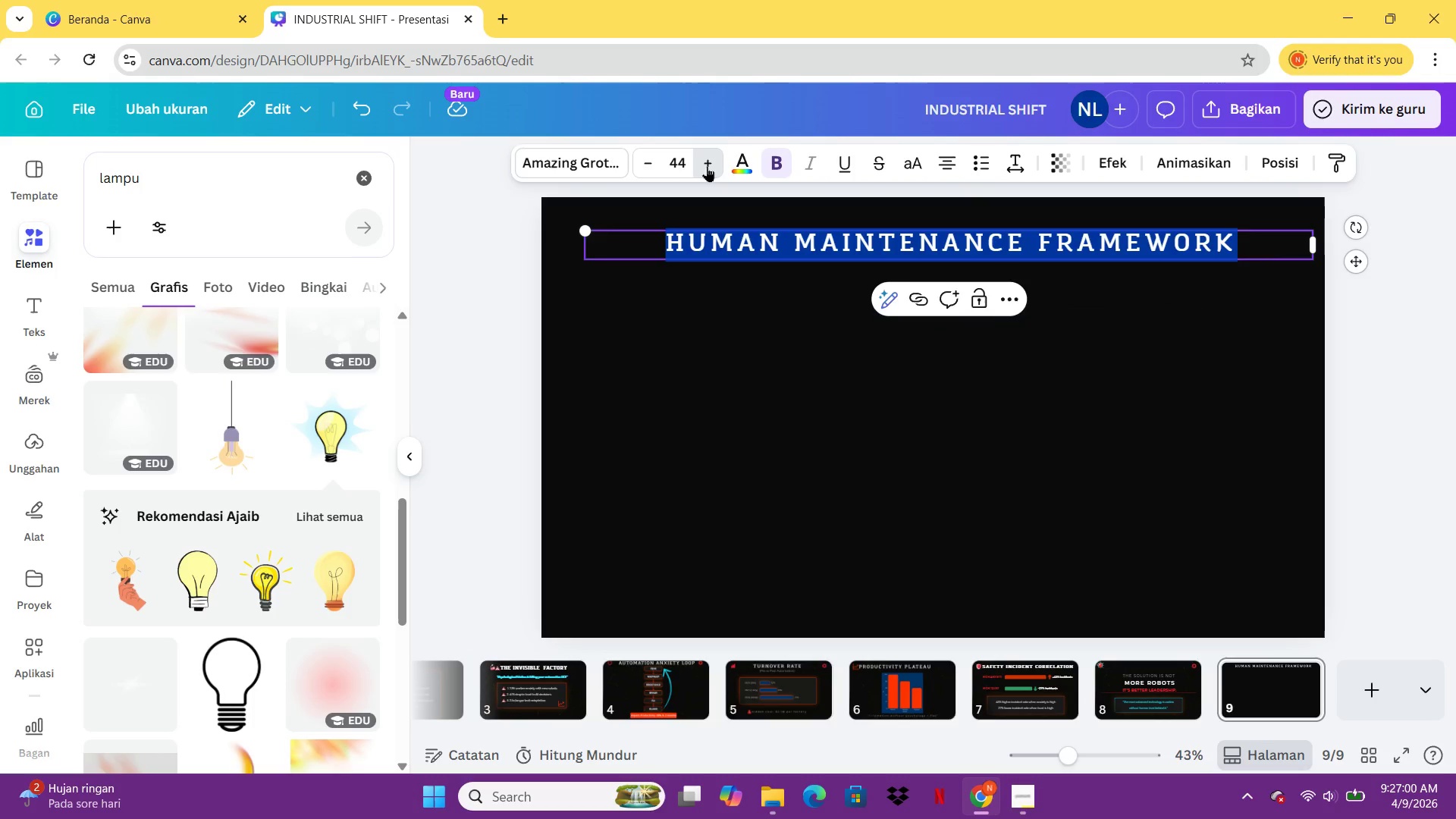 
triple_click([707, 166])
 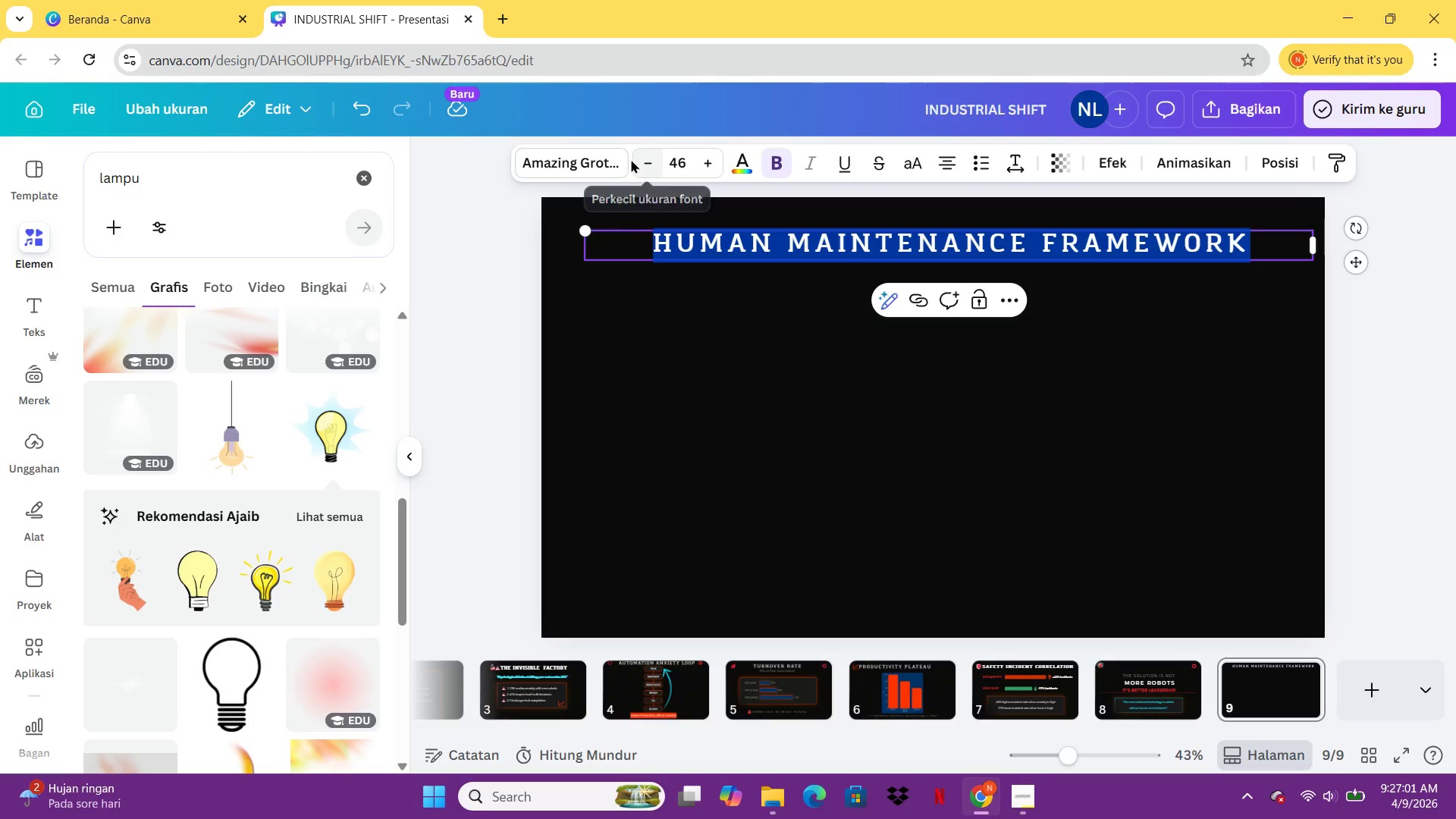 
left_click([644, 157])
 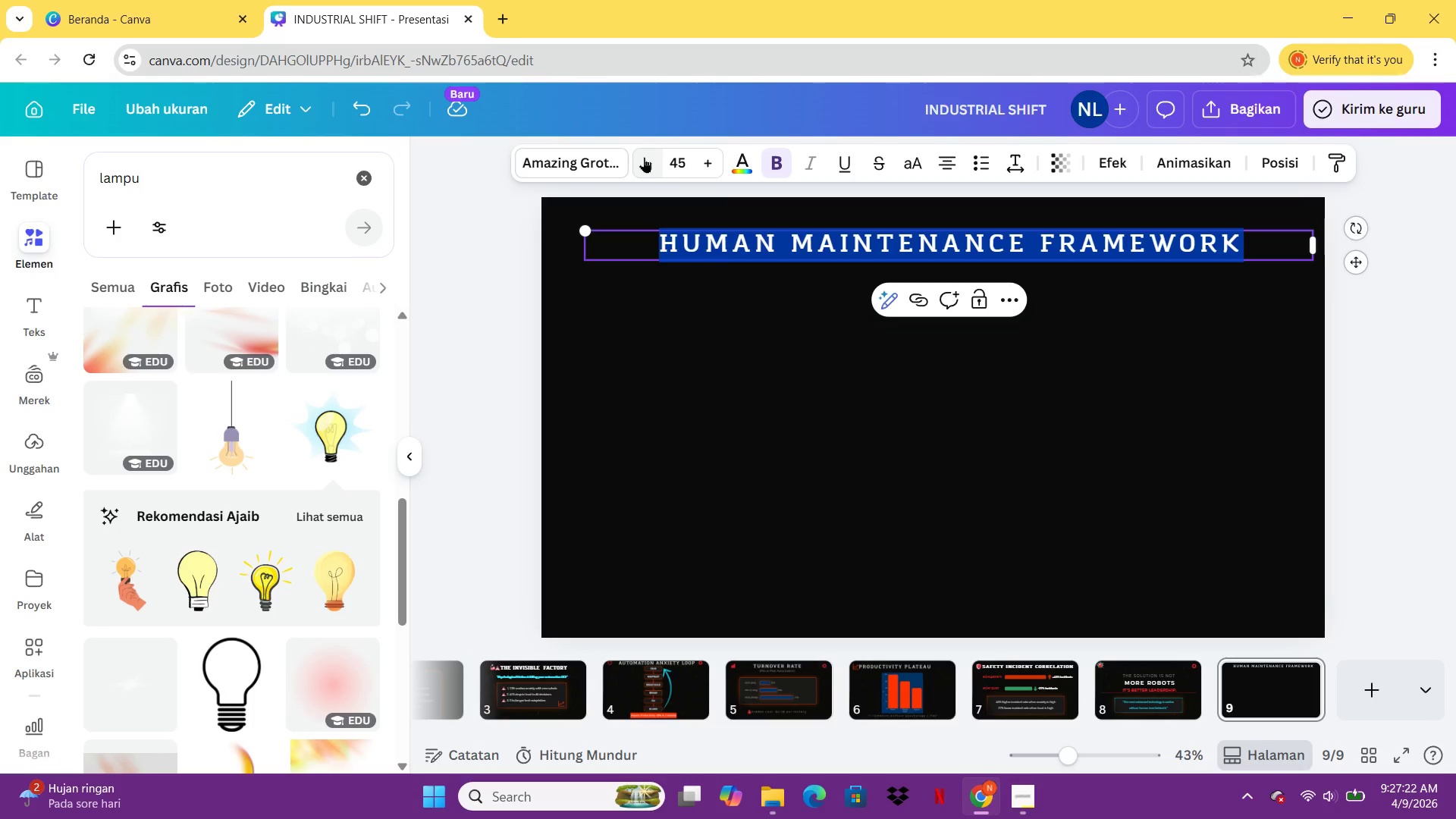 
wait(25.05)
 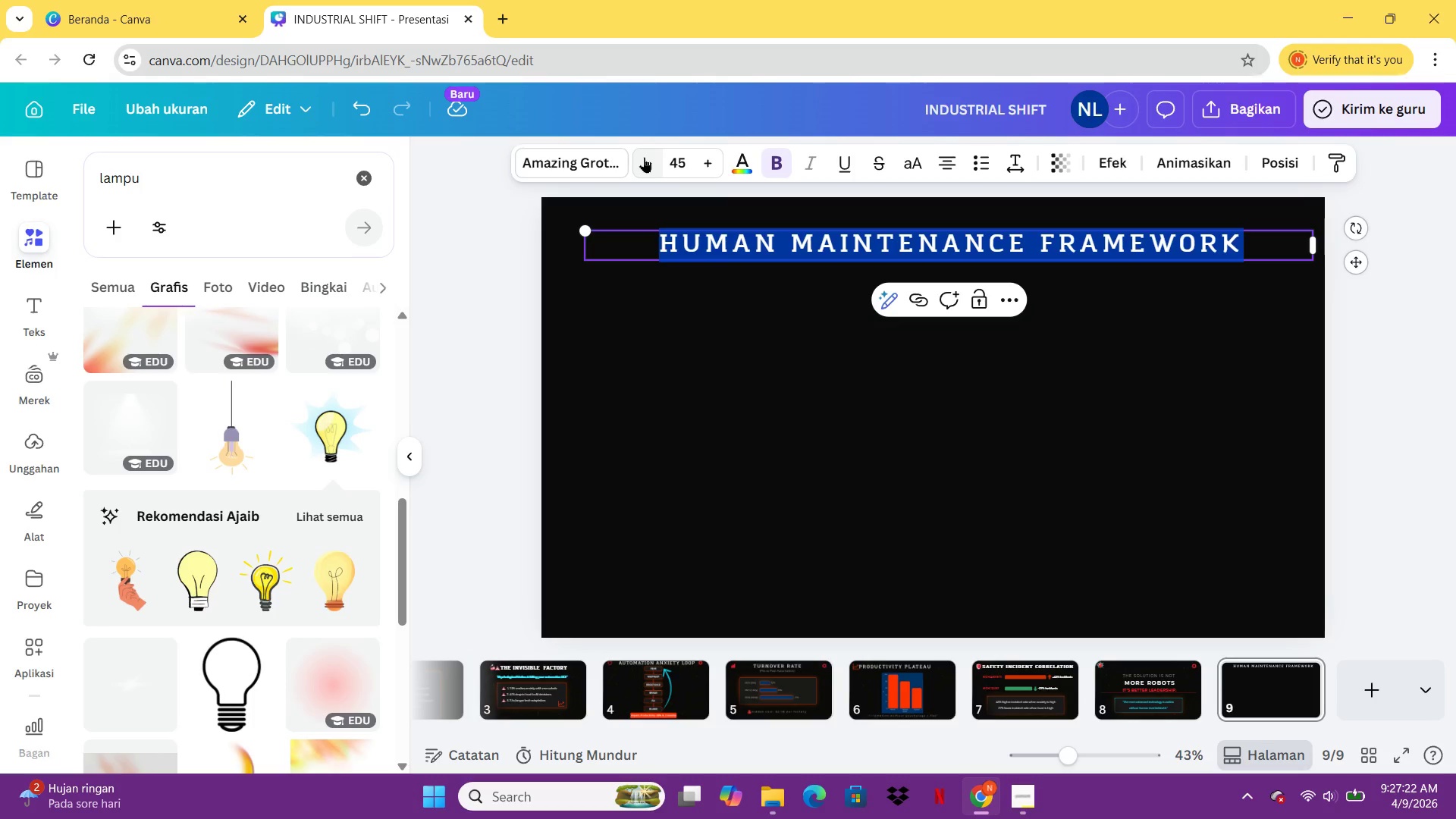 
left_click([799, 438])
 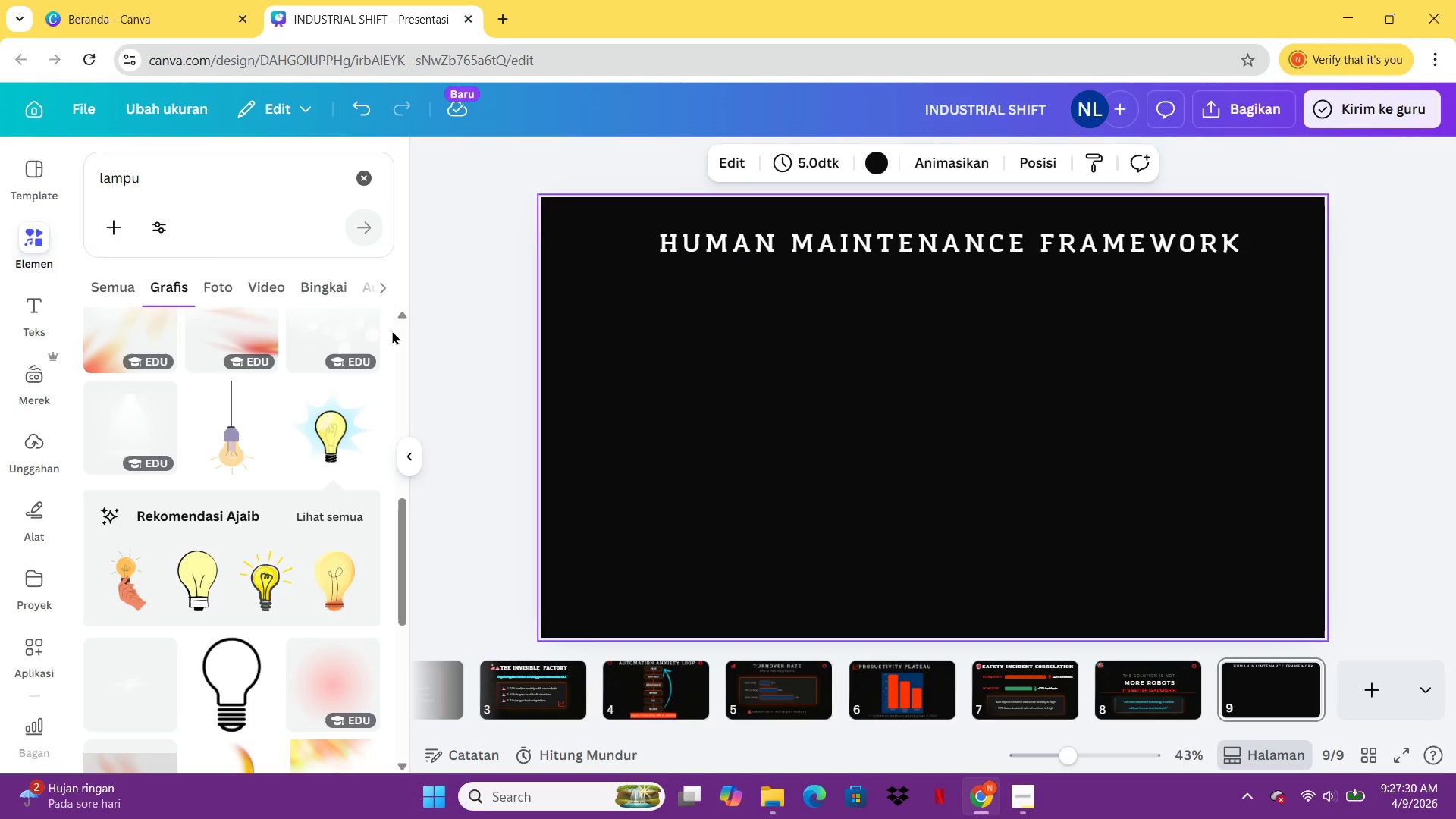 
left_click_drag(start_coordinate=[156, 180], to_coordinate=[89, 186])
 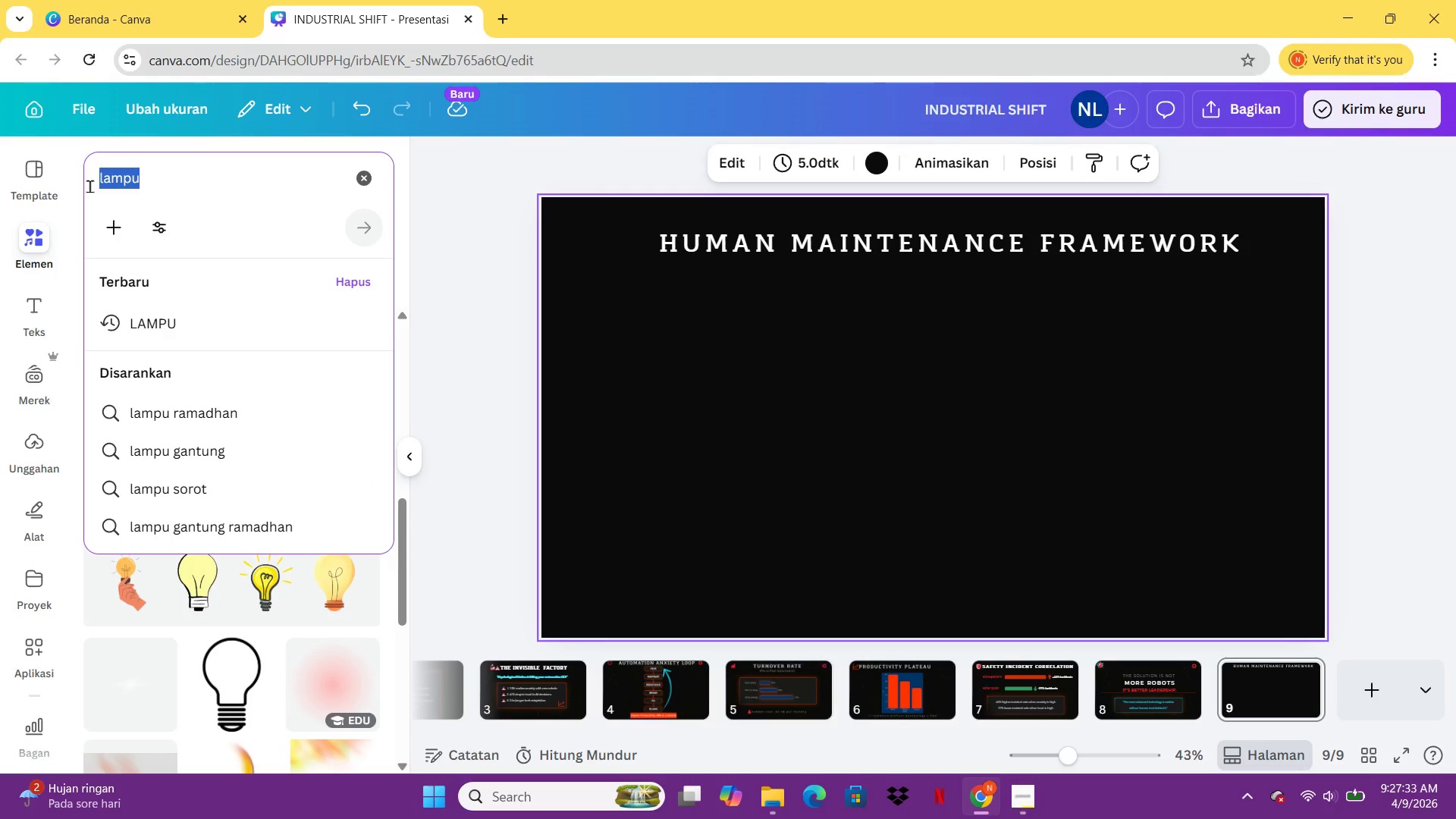 
type(PIRAMID)
 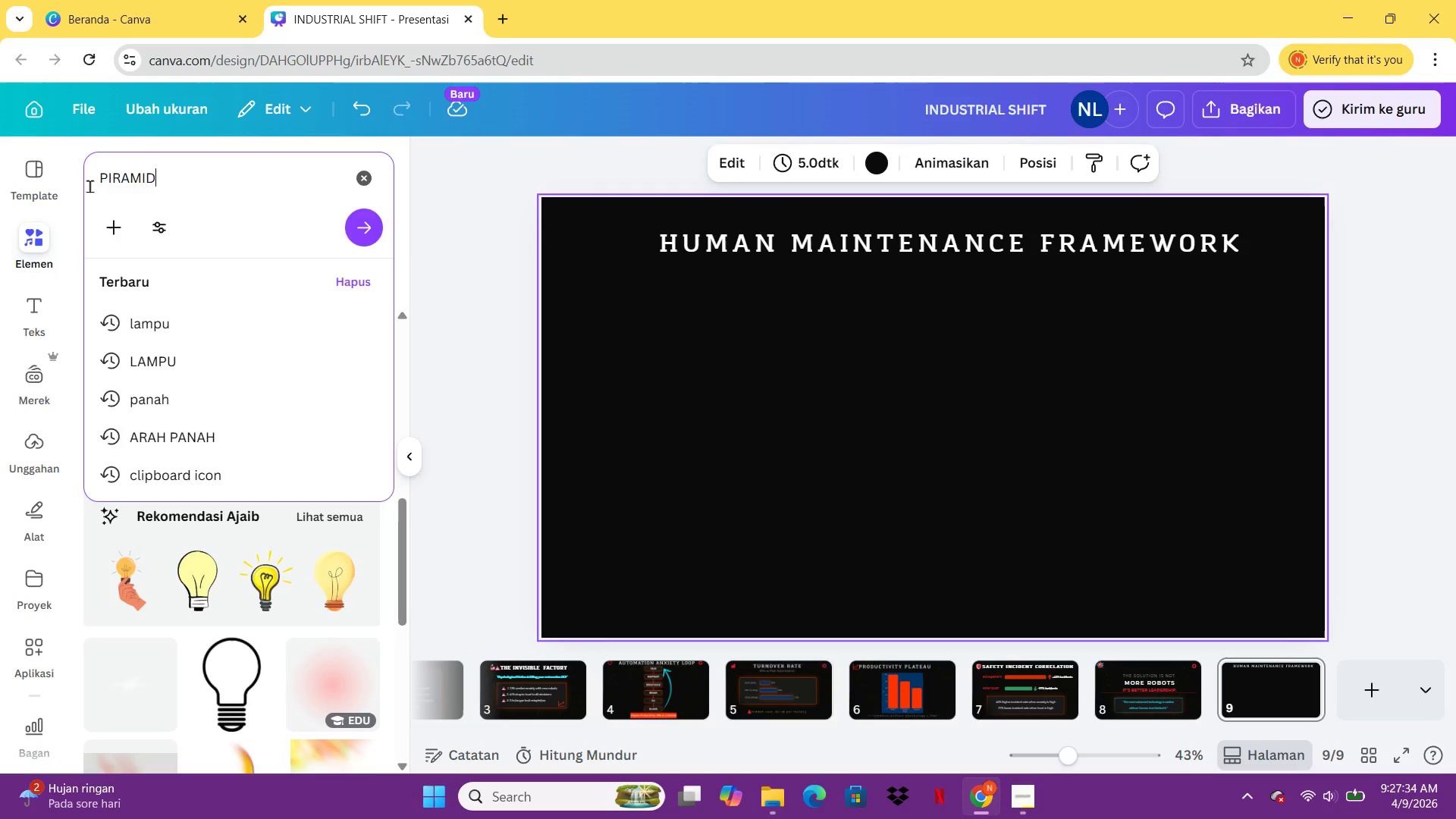 
key(Enter)
 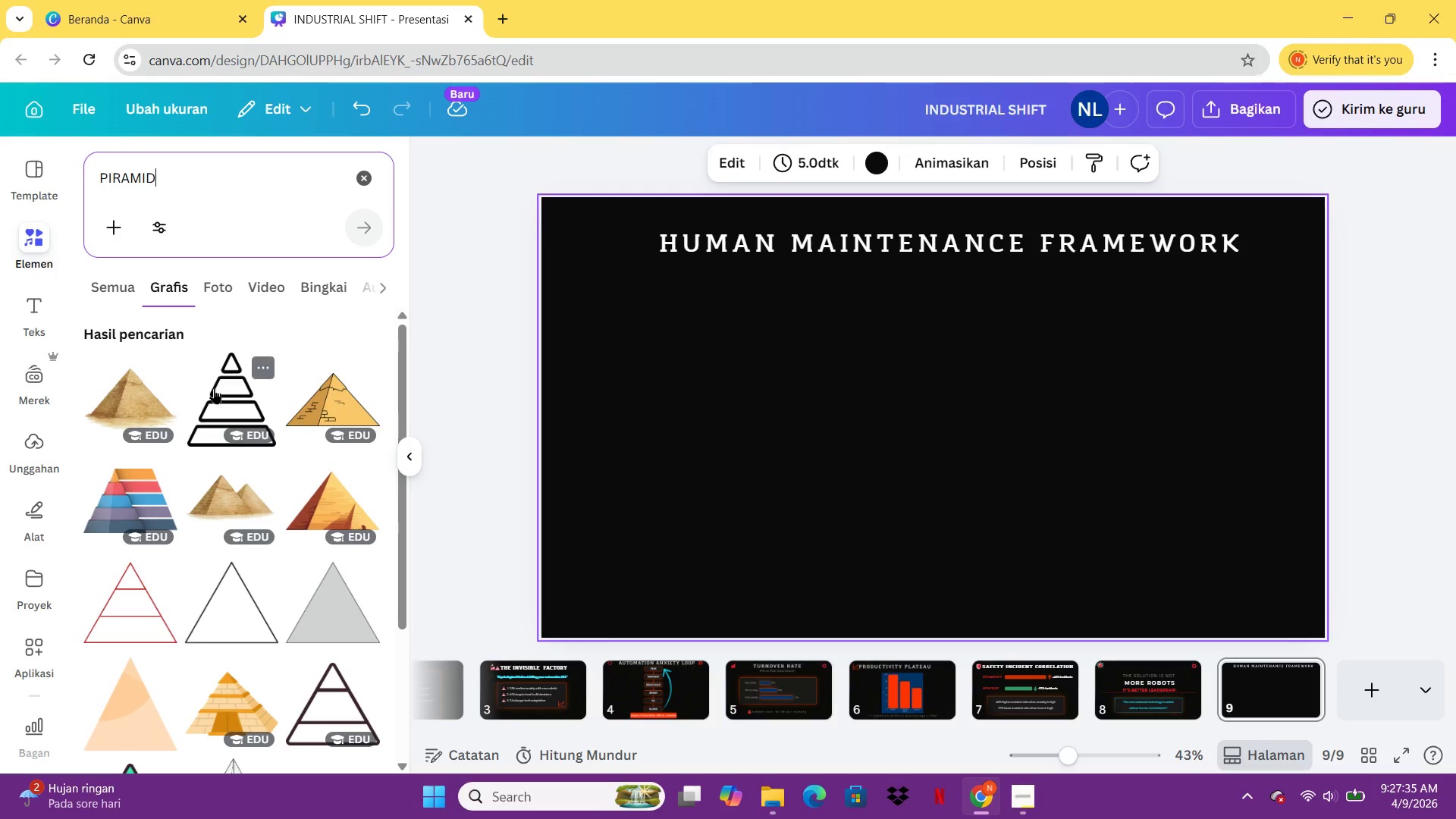 
mouse_move([274, 428])
 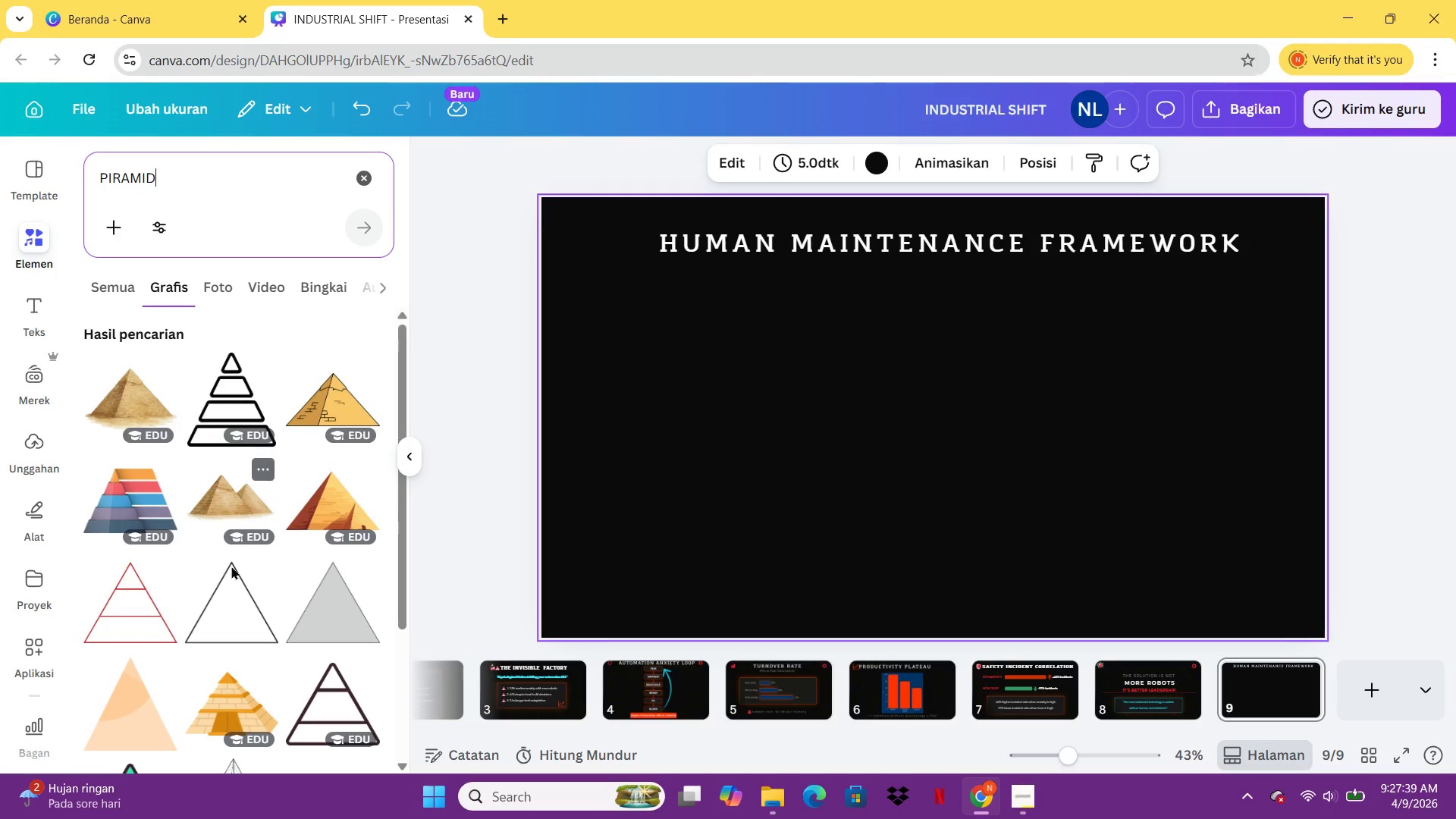 
mouse_move([224, 559])
 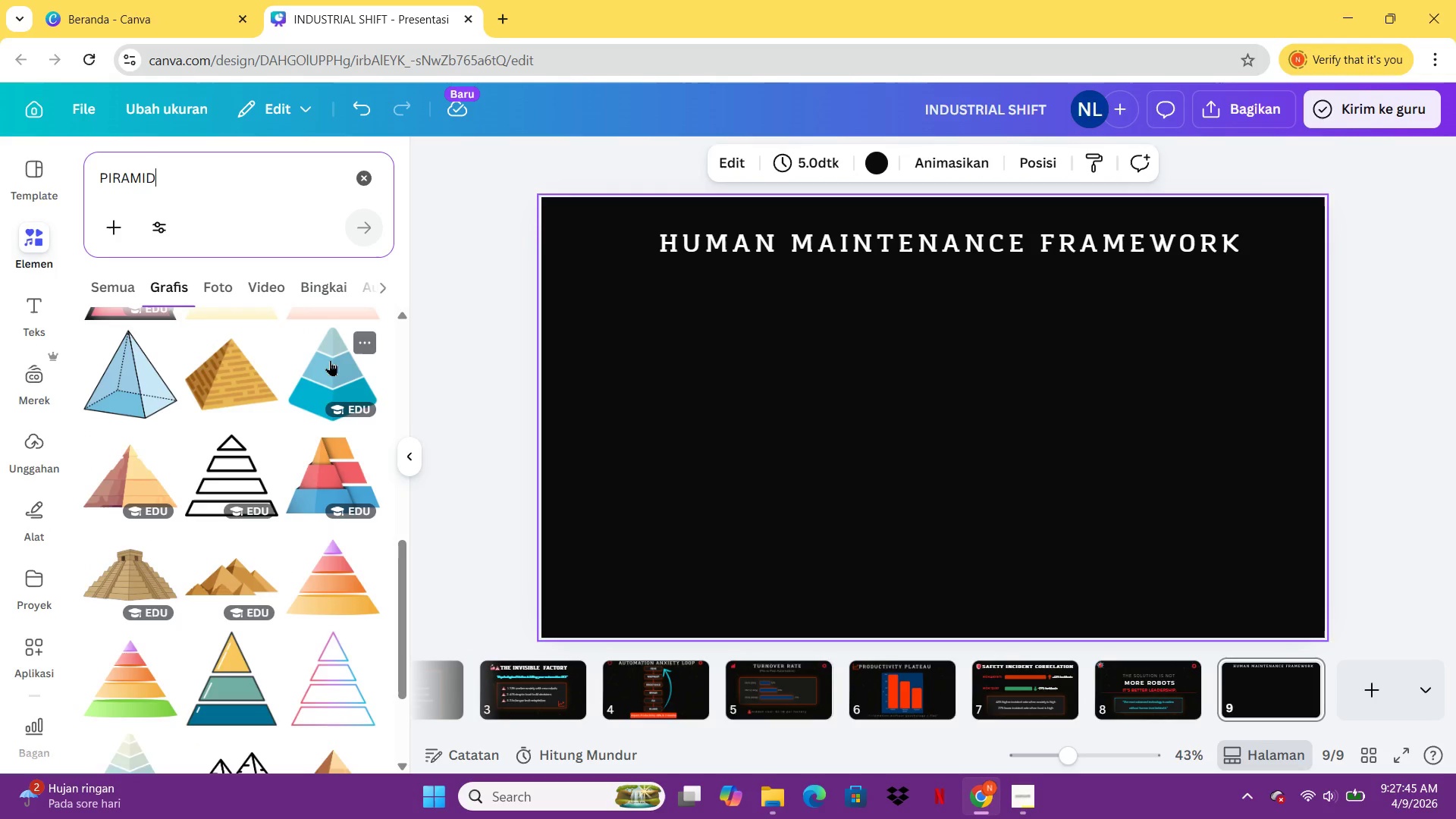 
wait(5.63)
 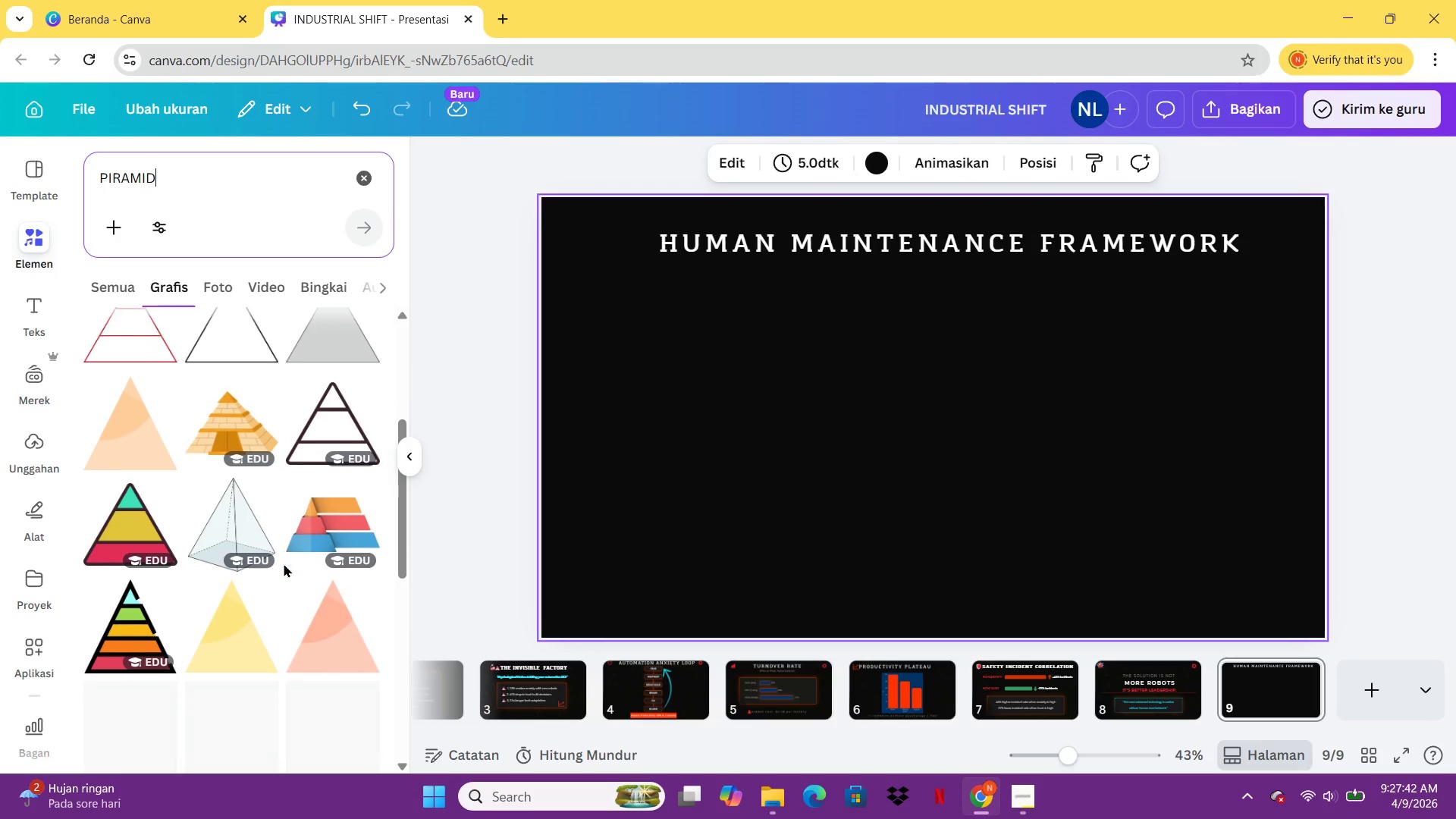 
left_click([323, 351])
 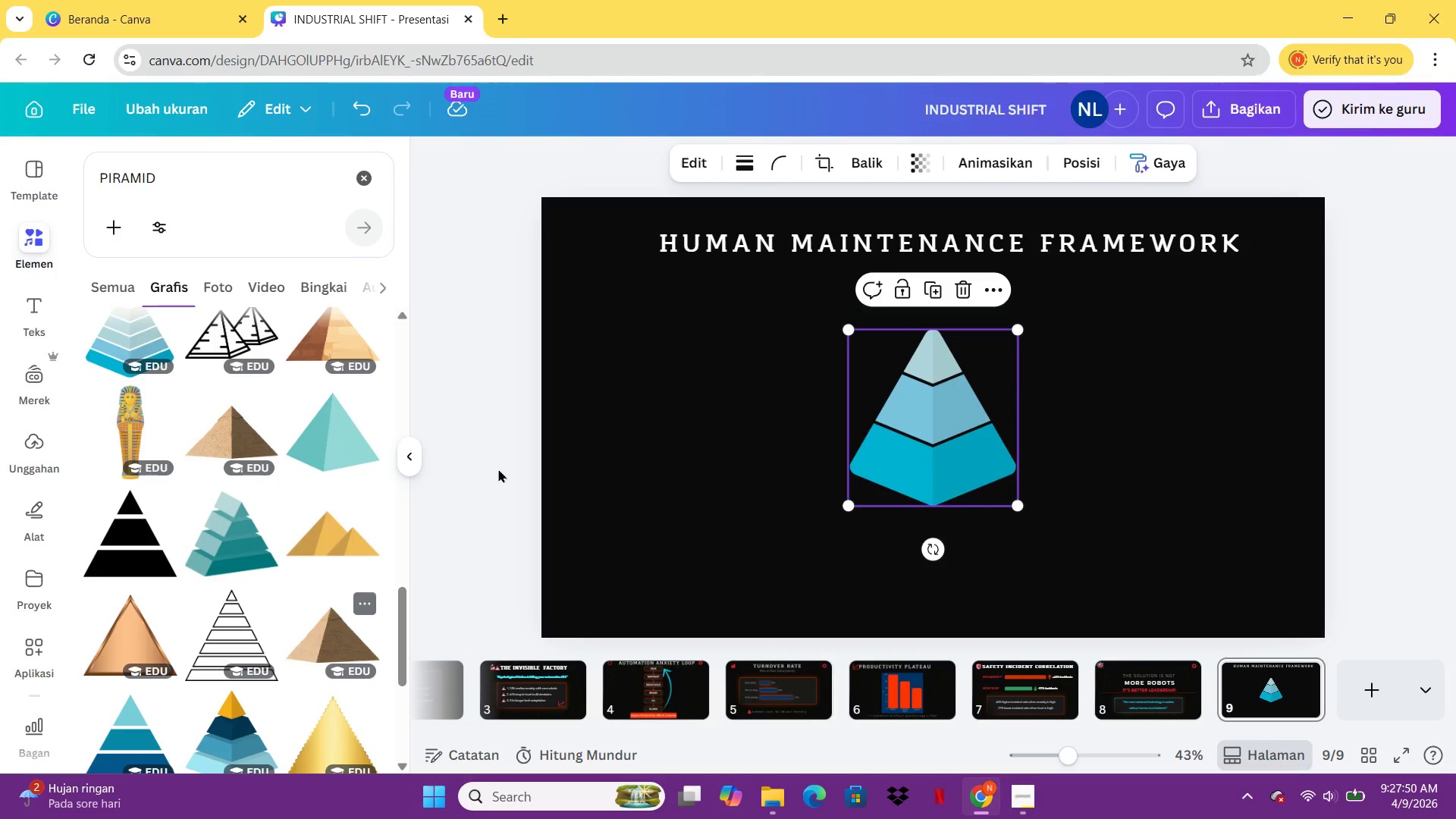 
wait(5.69)
 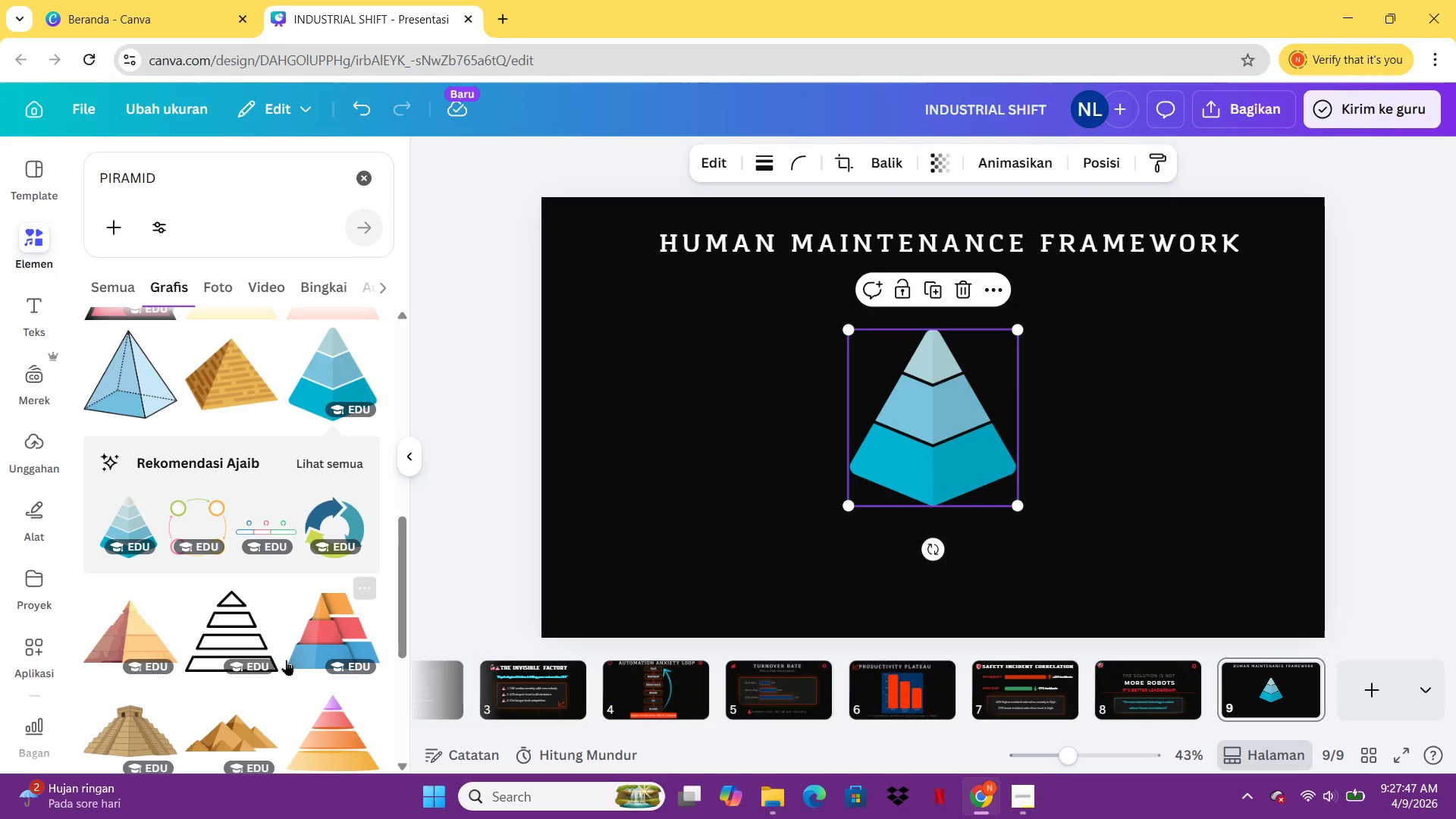 
key(Delete)
 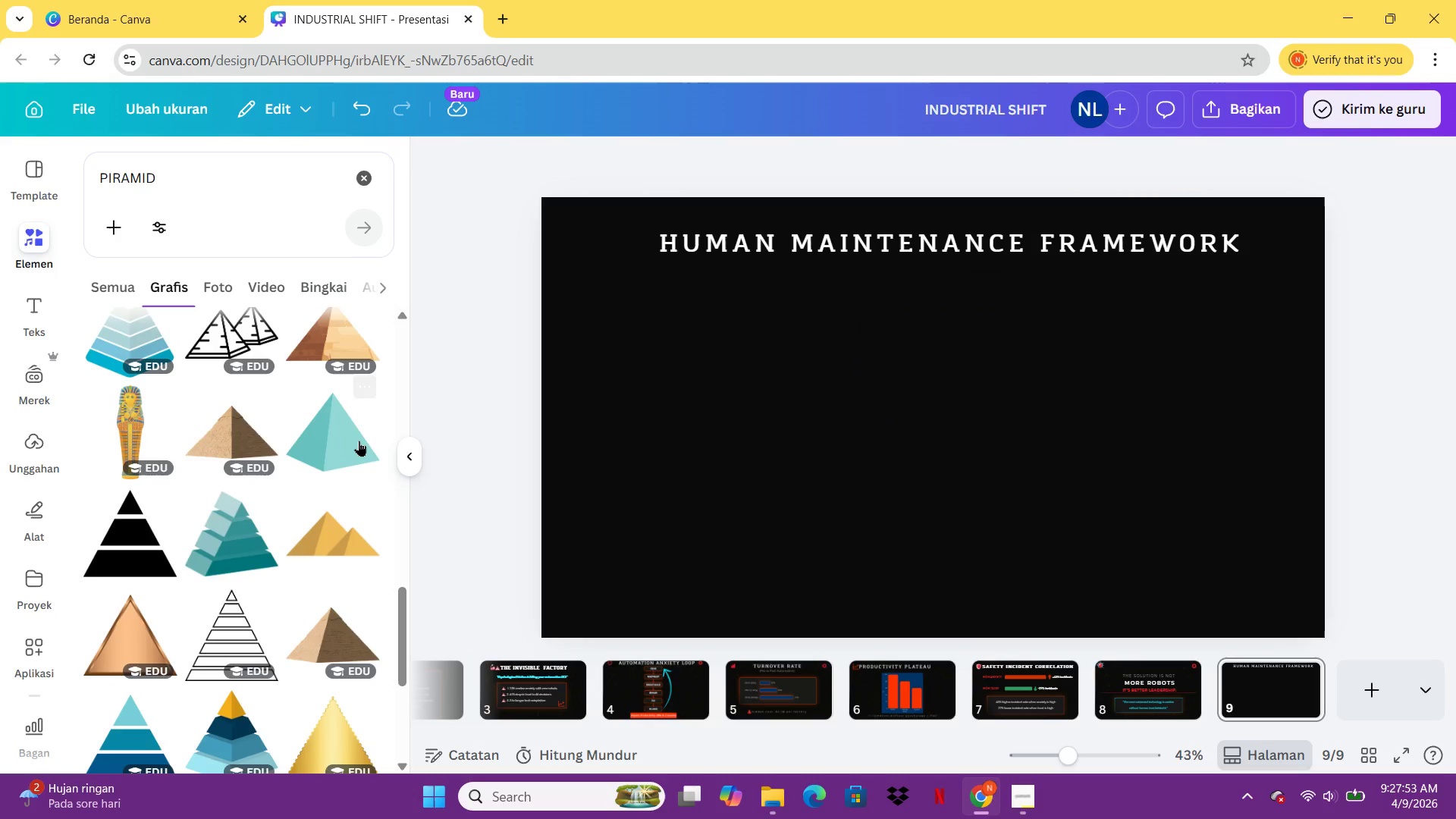 
left_click([355, 441])
 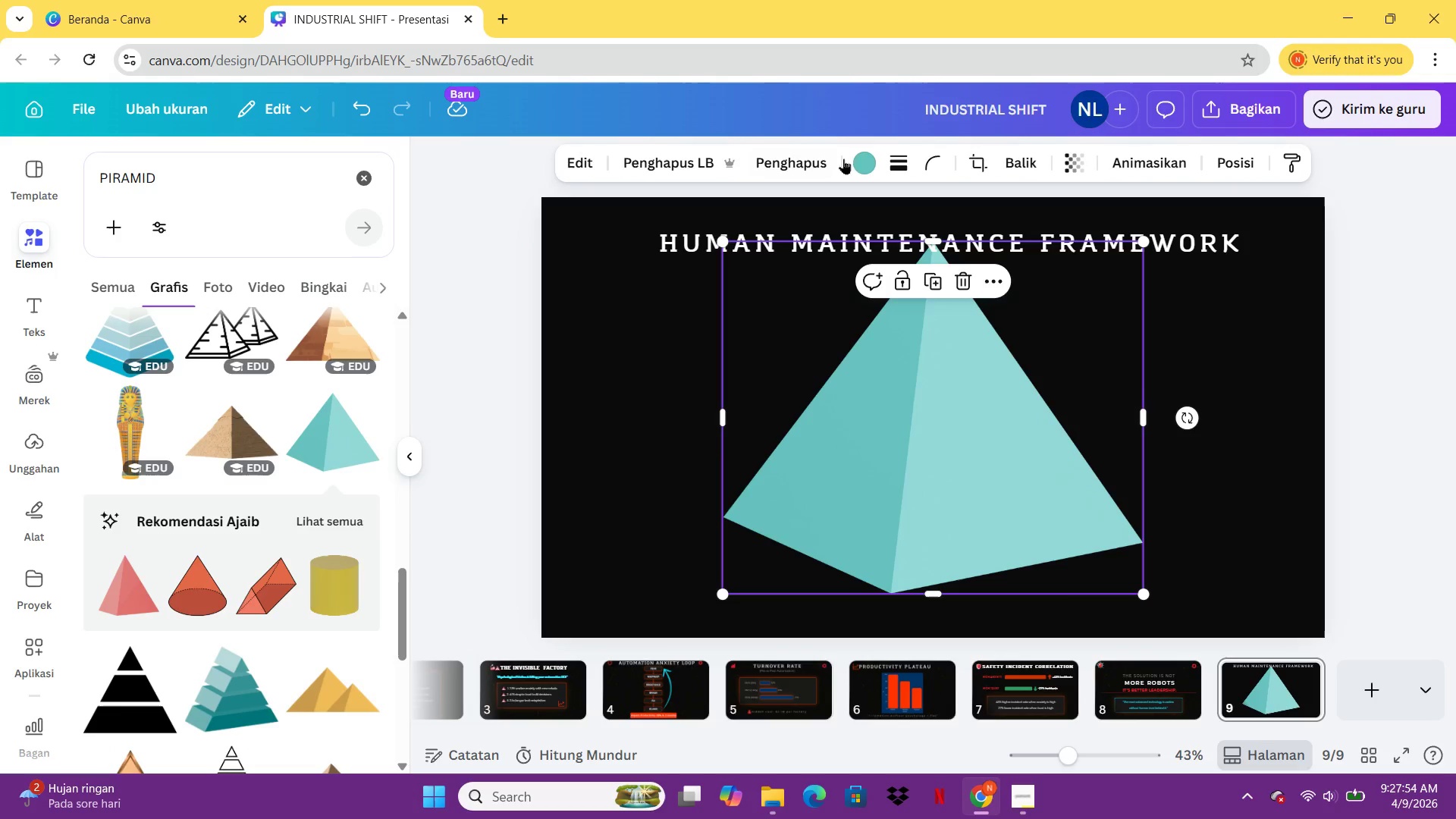 
left_click([858, 159])
 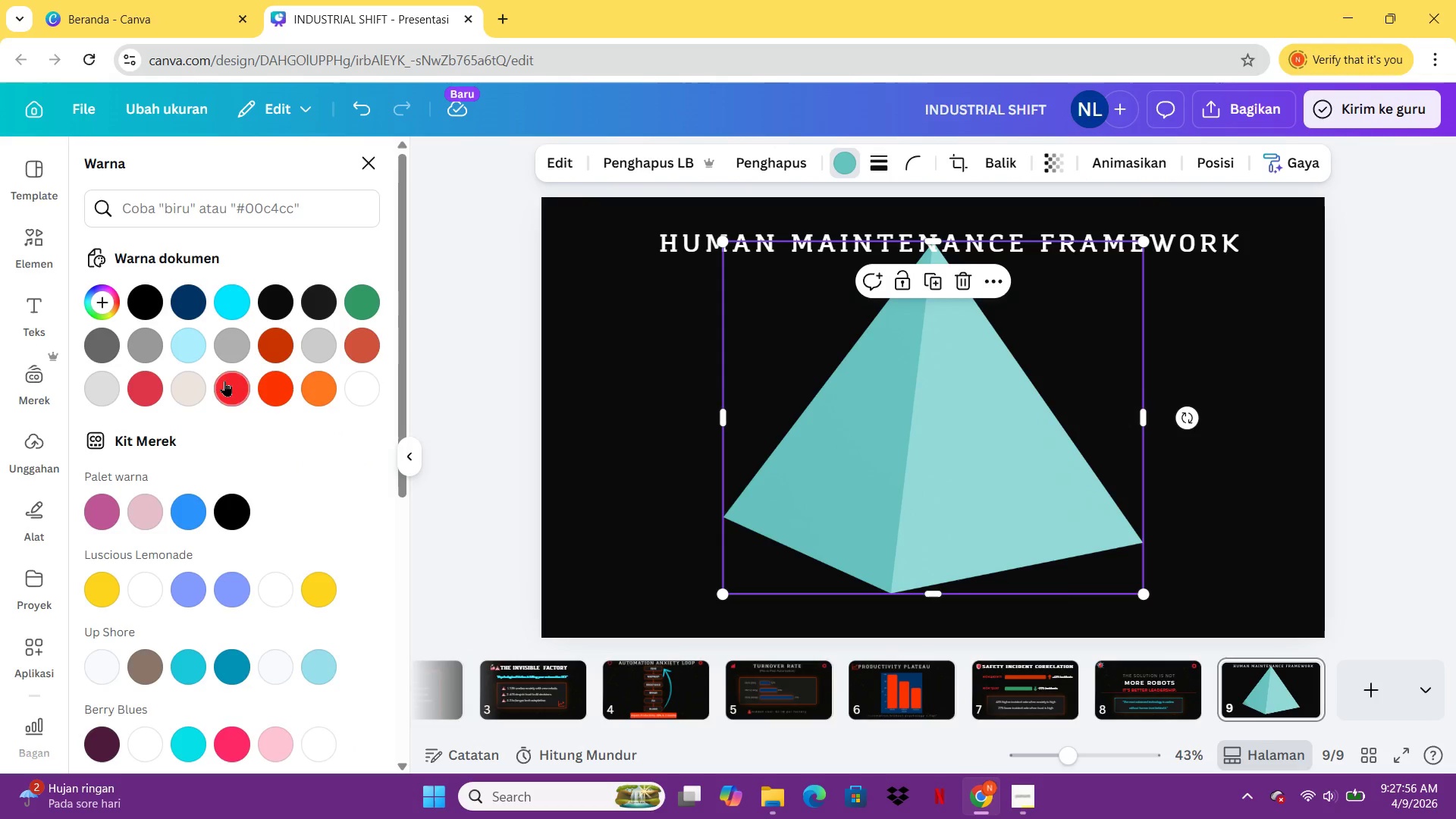 
left_click([224, 381])
 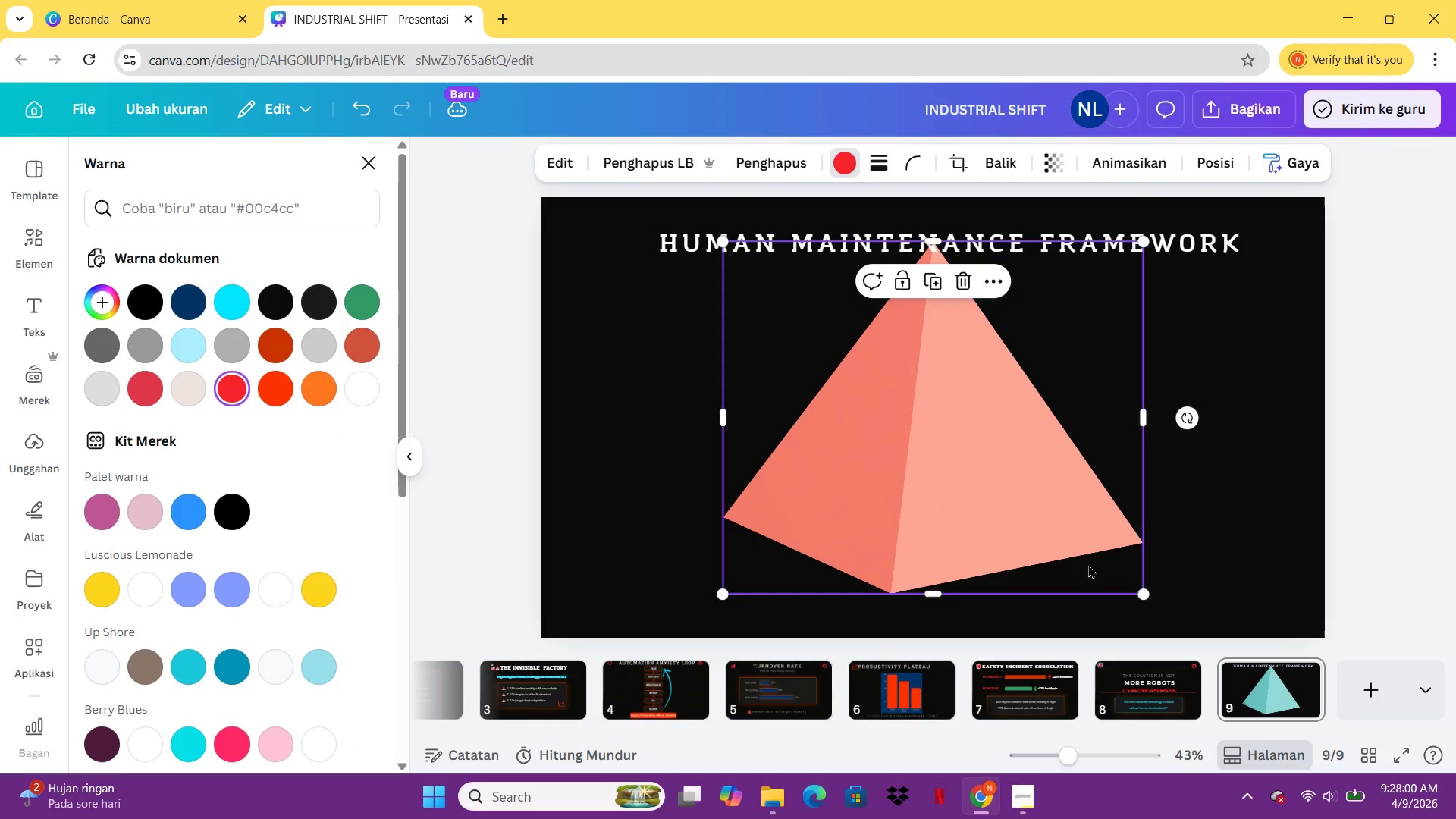 
left_click_drag(start_coordinate=[1141, 595], to_coordinate=[824, 335])
 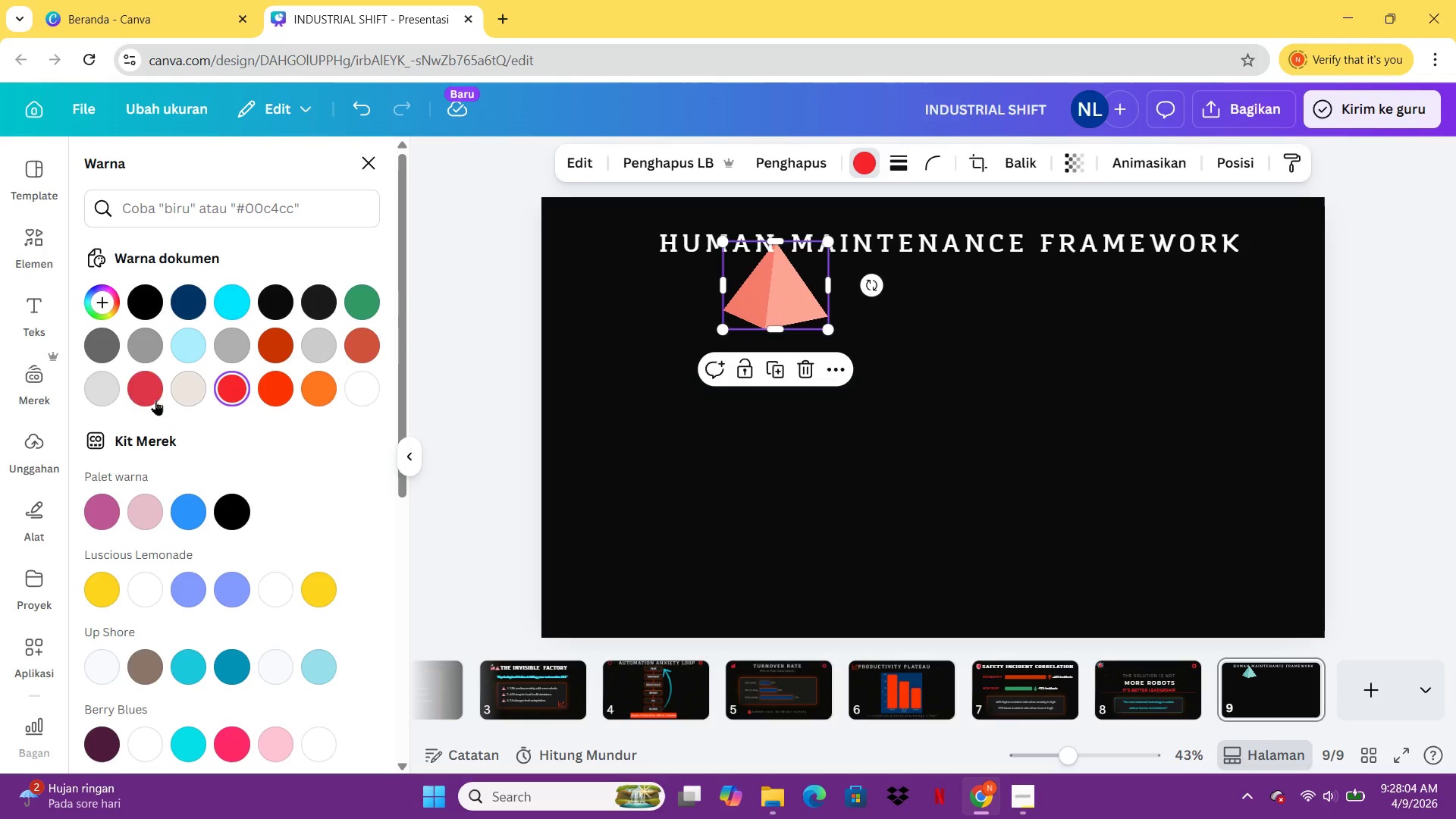 
left_click([147, 391])
 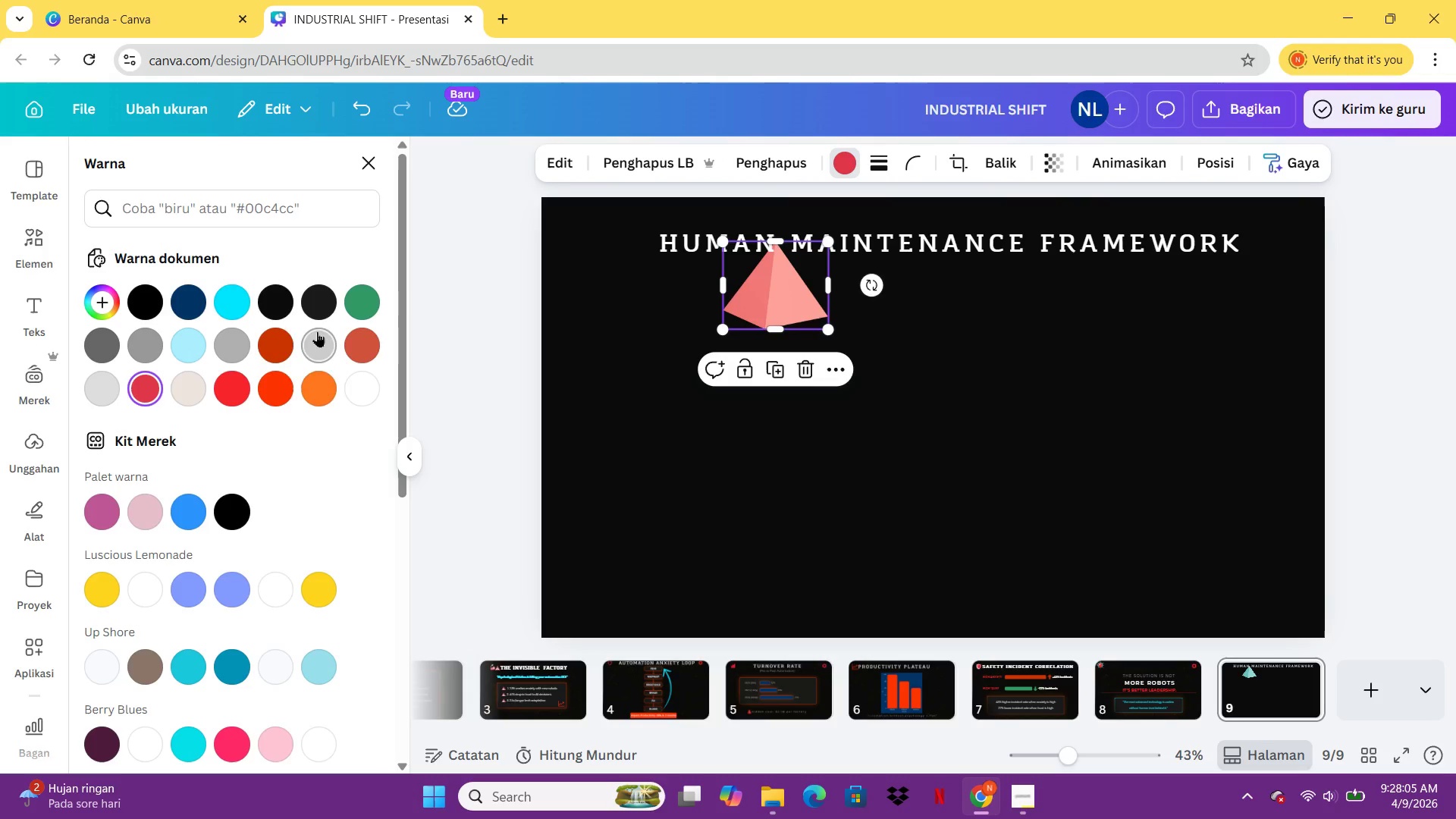 
left_click([281, 341])
 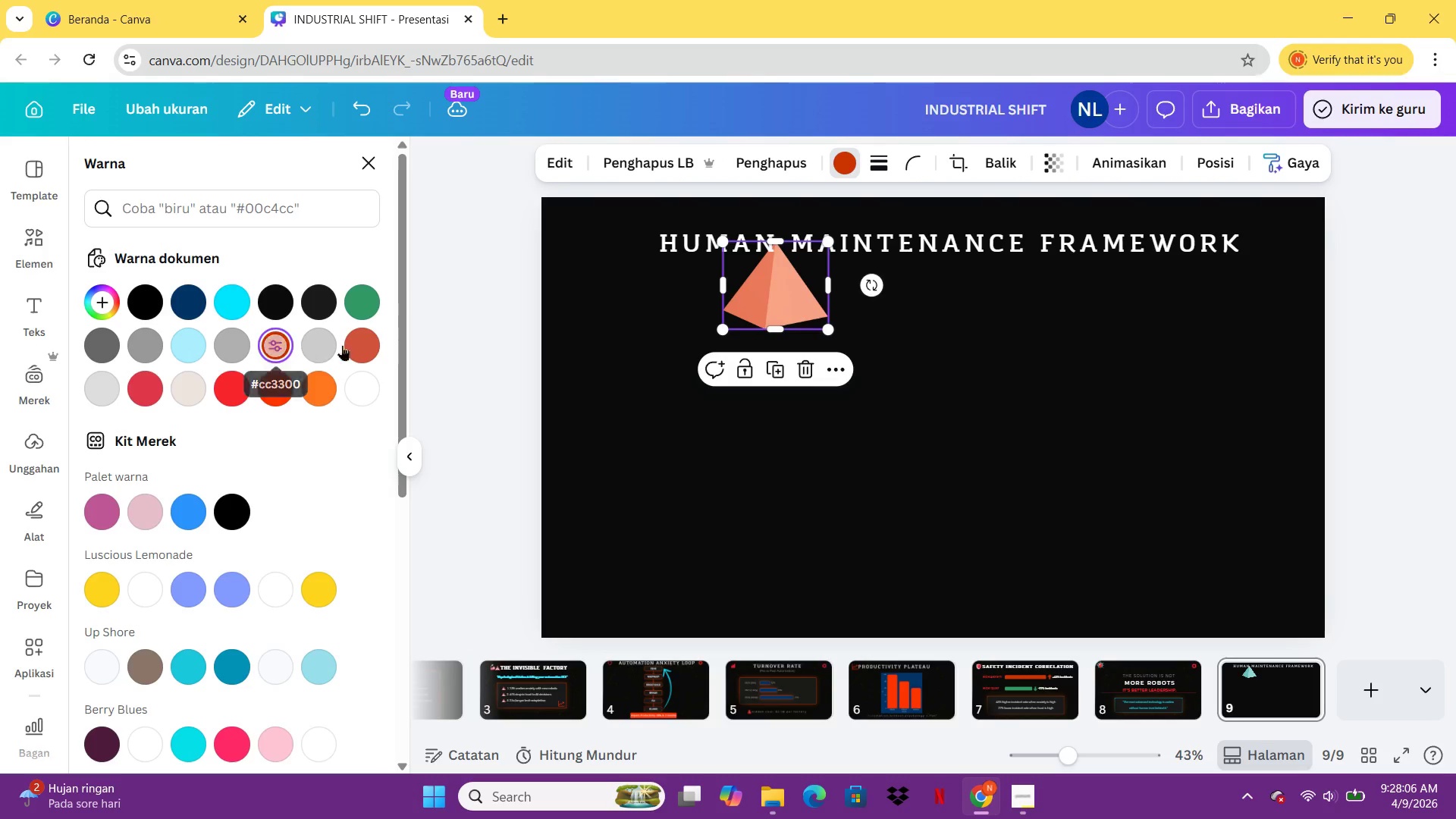 
left_click([361, 342])
 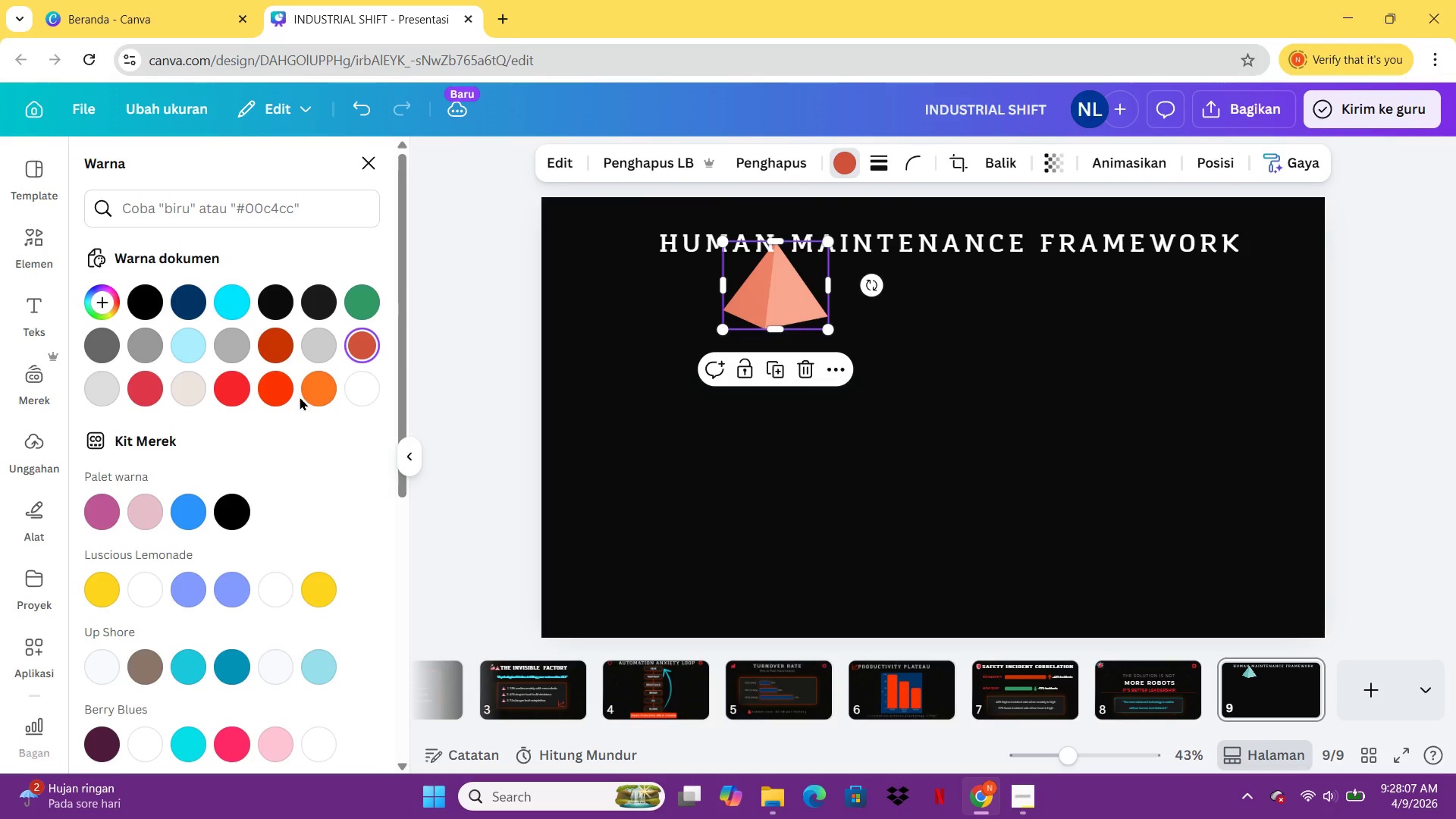 
left_click([304, 393])
 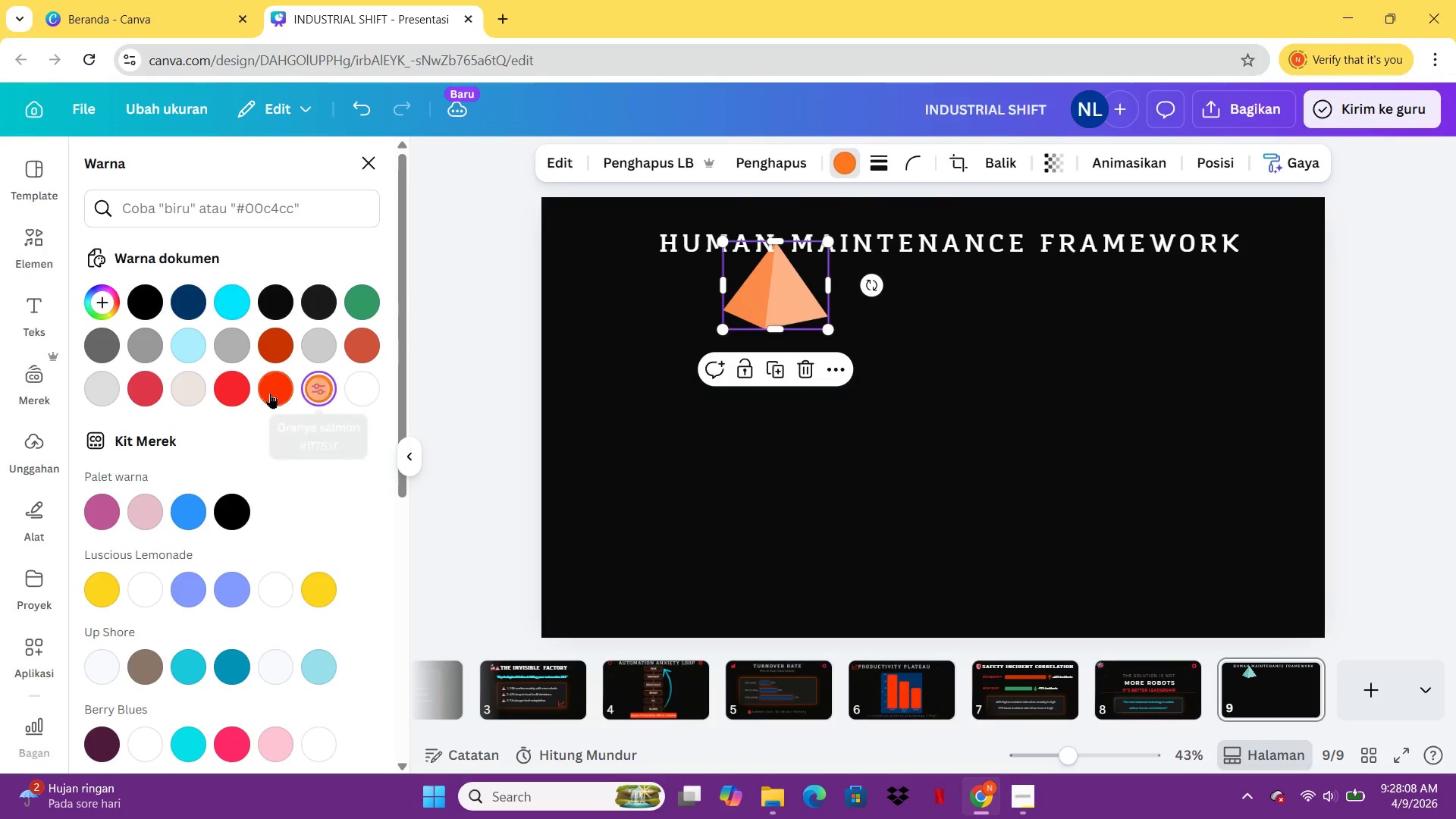 
left_click([268, 393])
 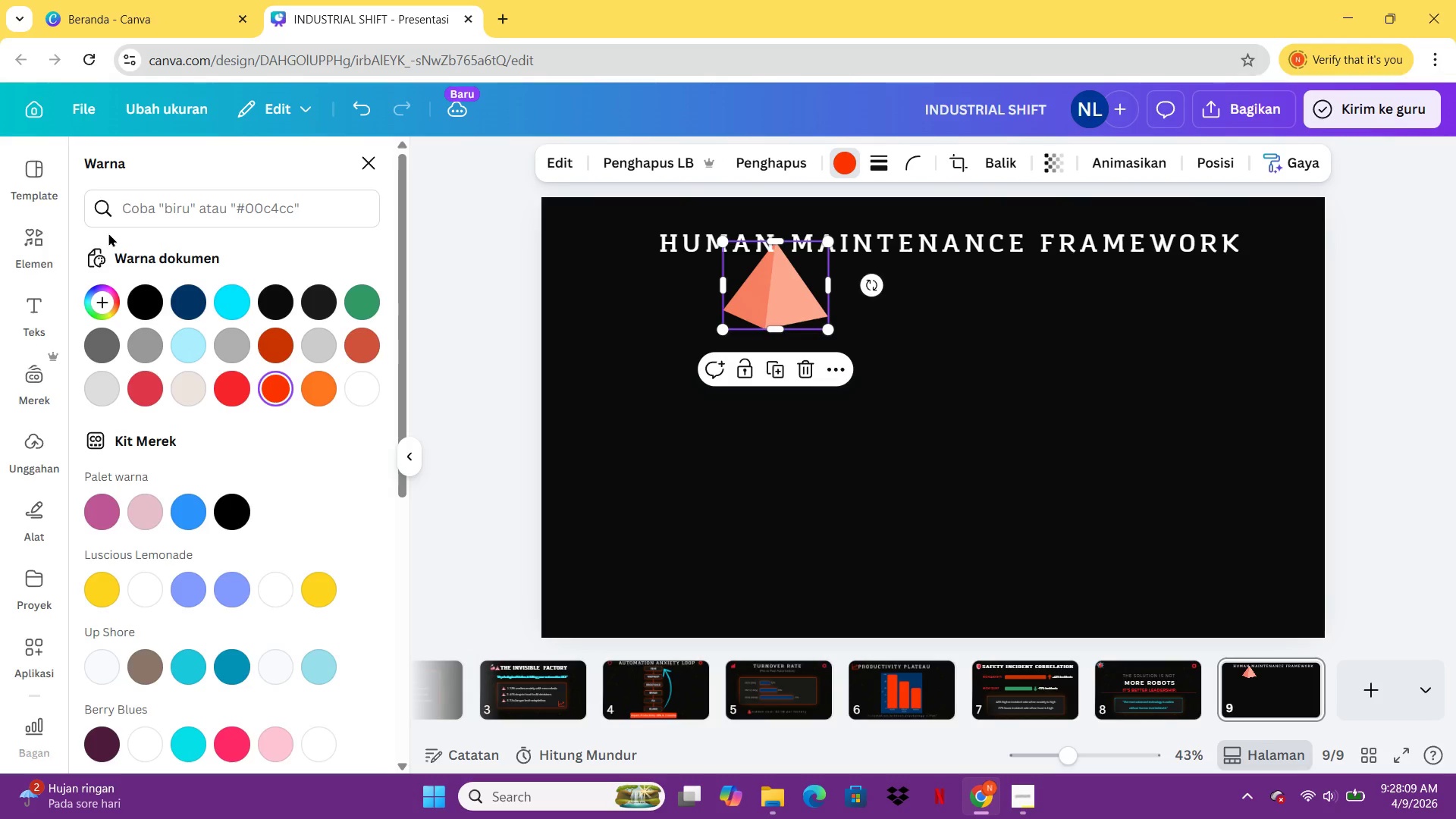 
left_click([26, 240])
 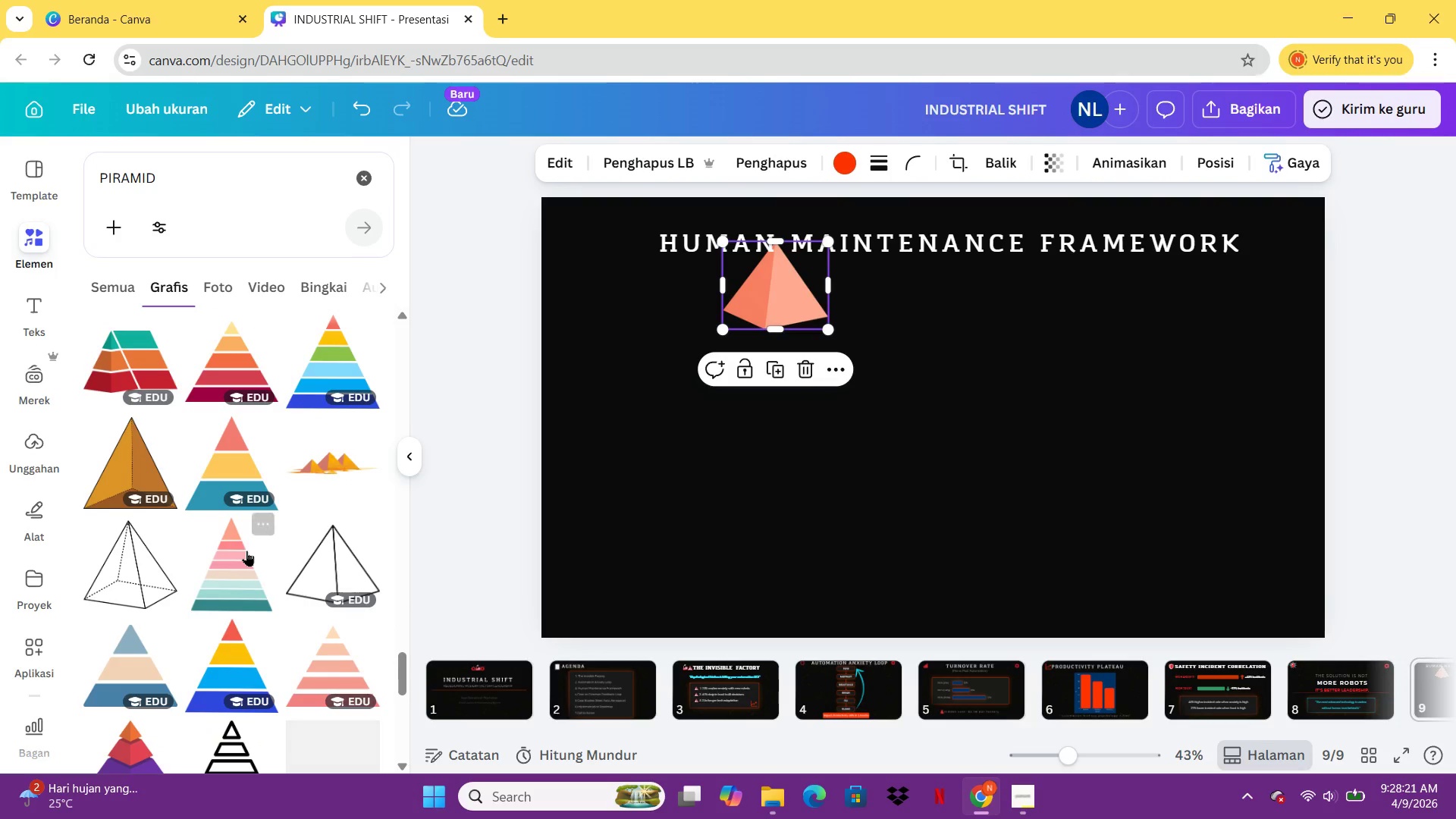 
wait(16.73)
 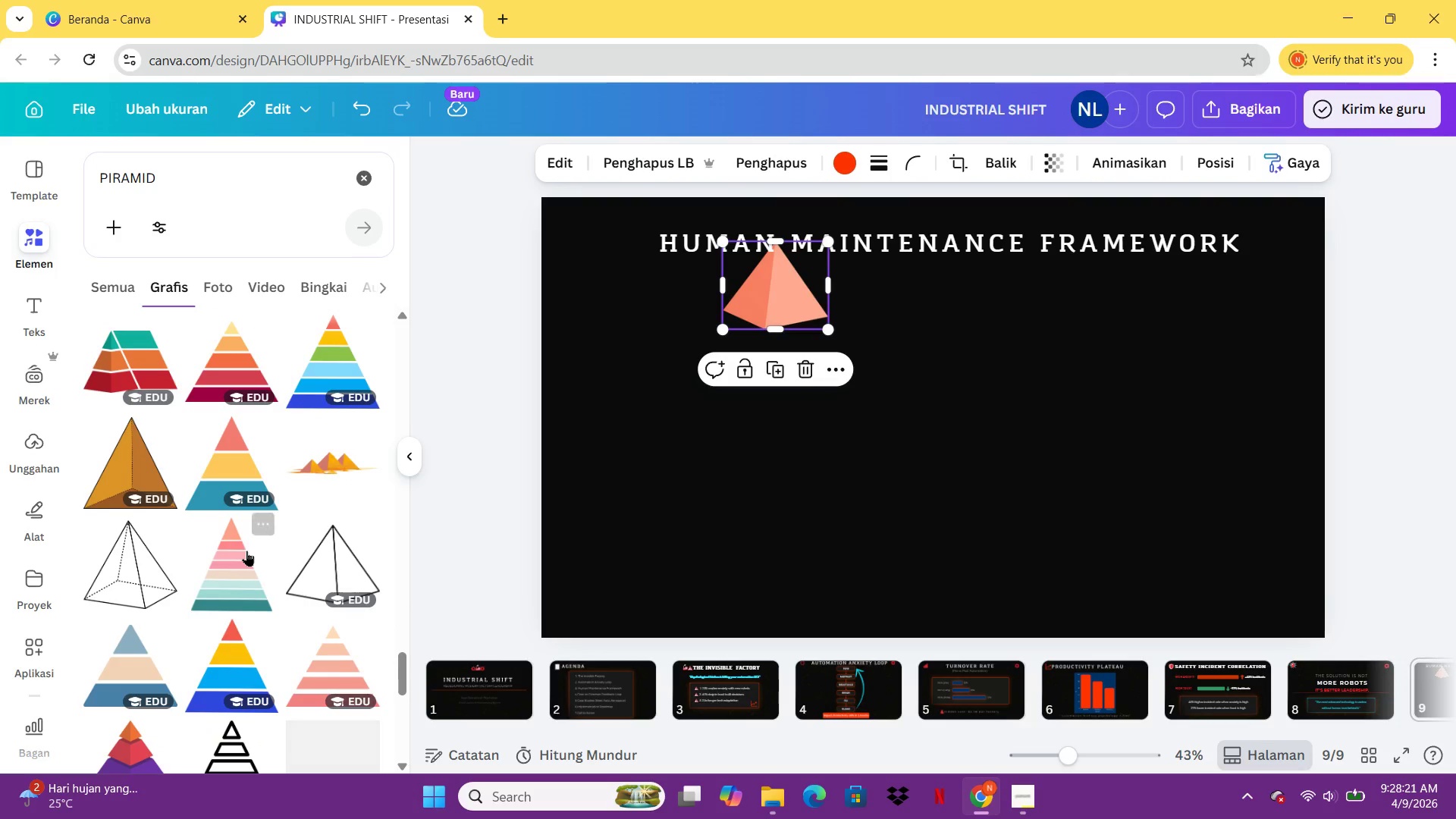 
left_click([155, 477])
 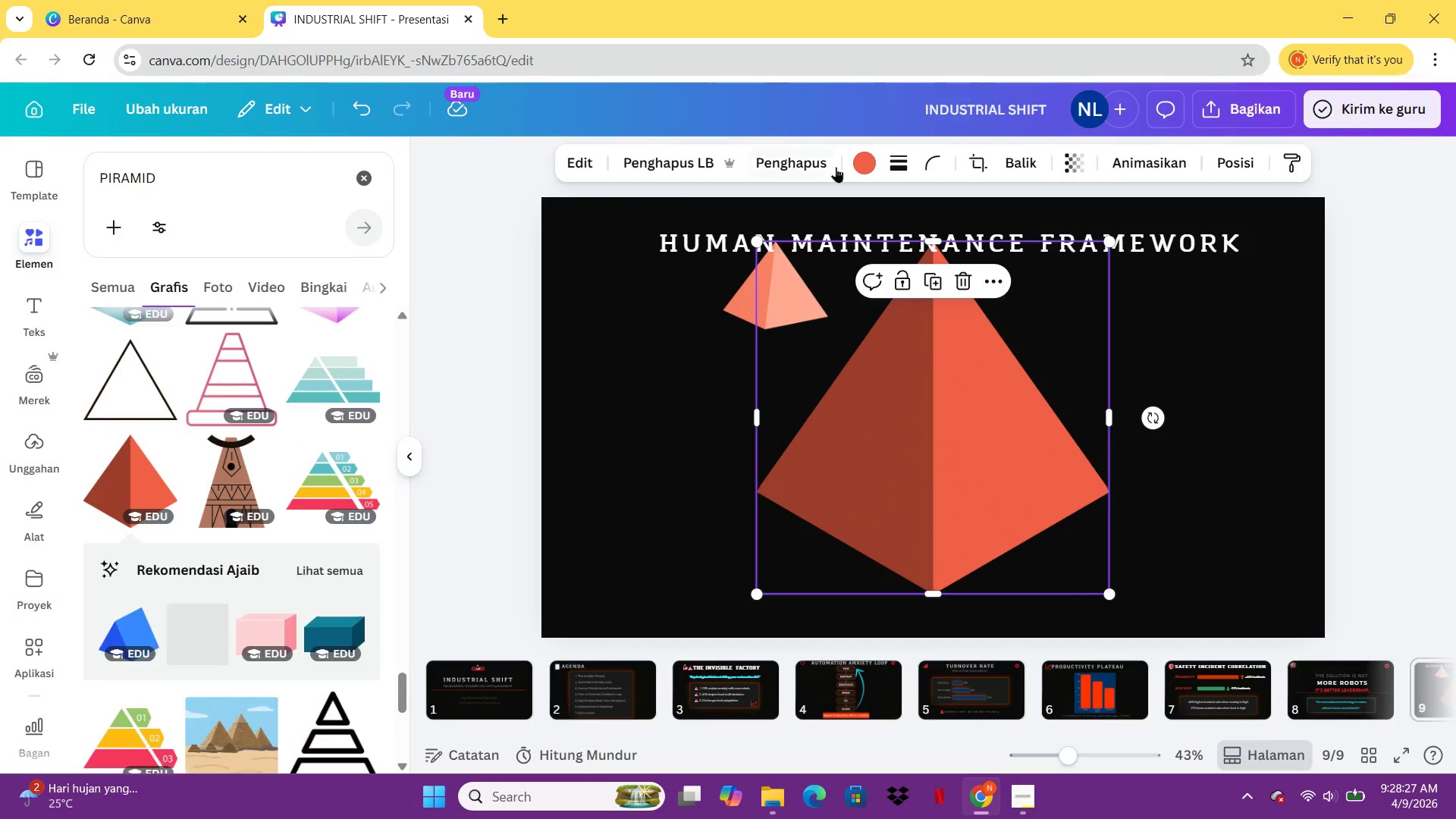 
left_click([861, 163])
 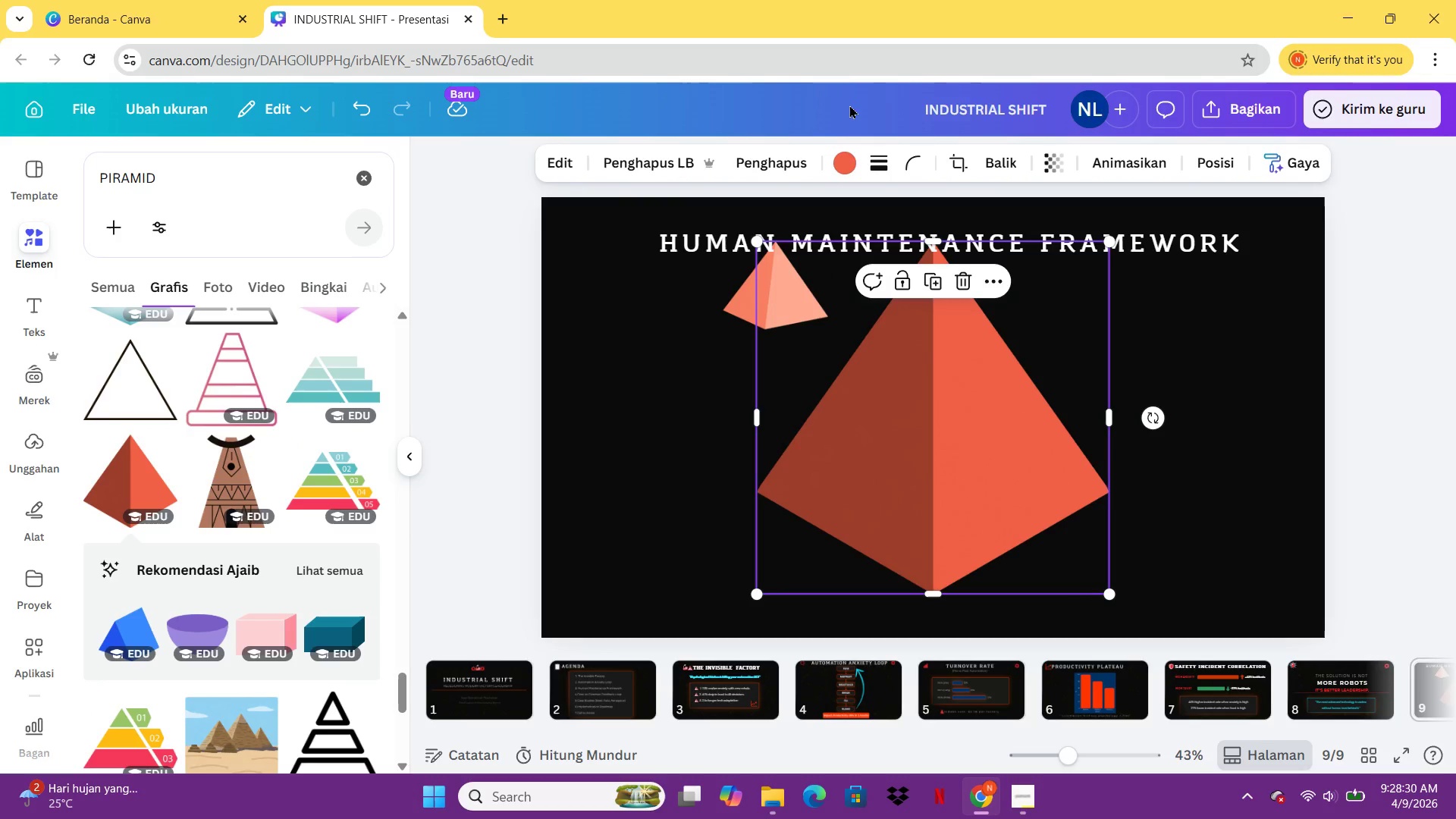 
left_click([844, 153])
 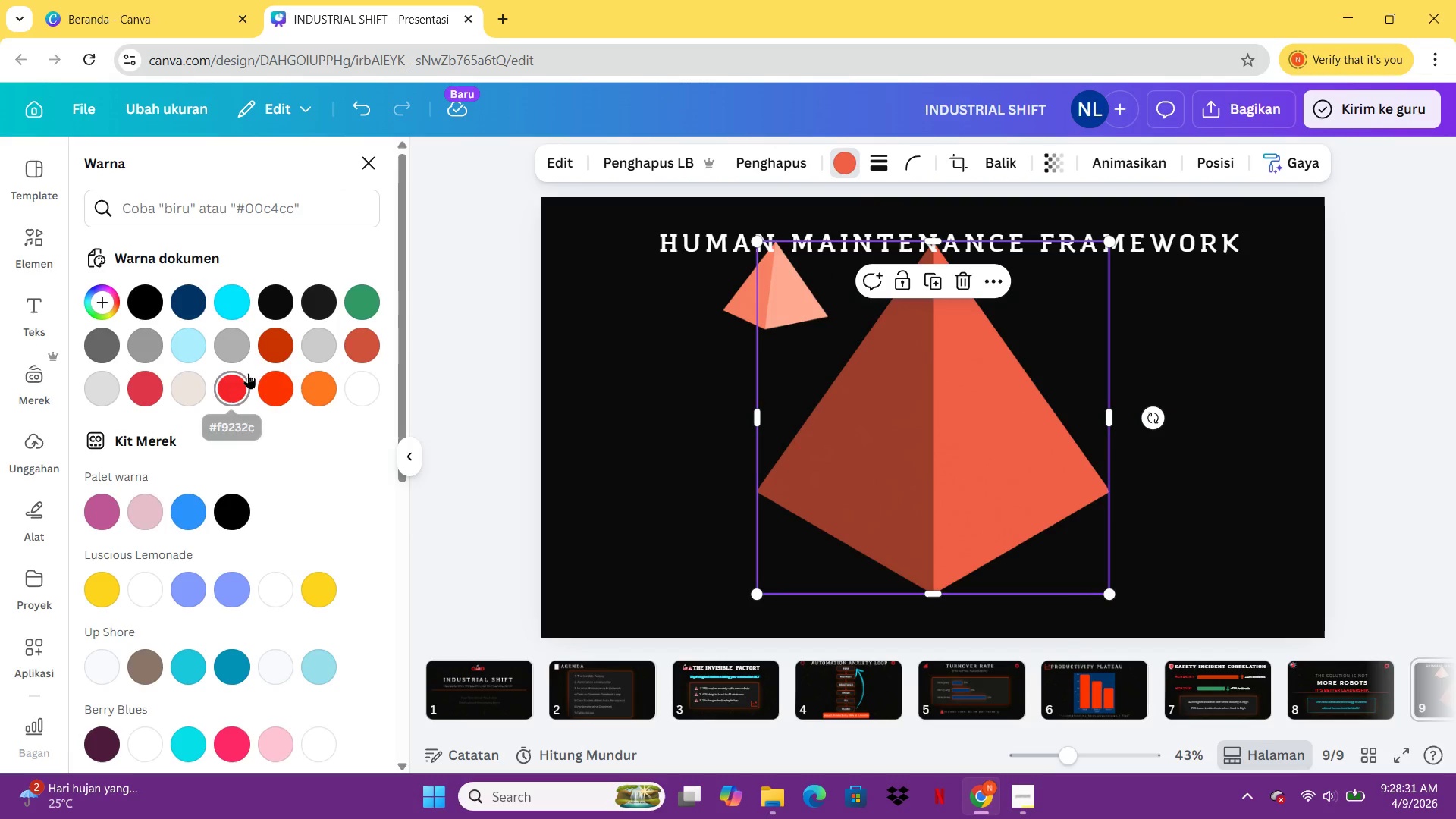 
left_click([248, 375])
 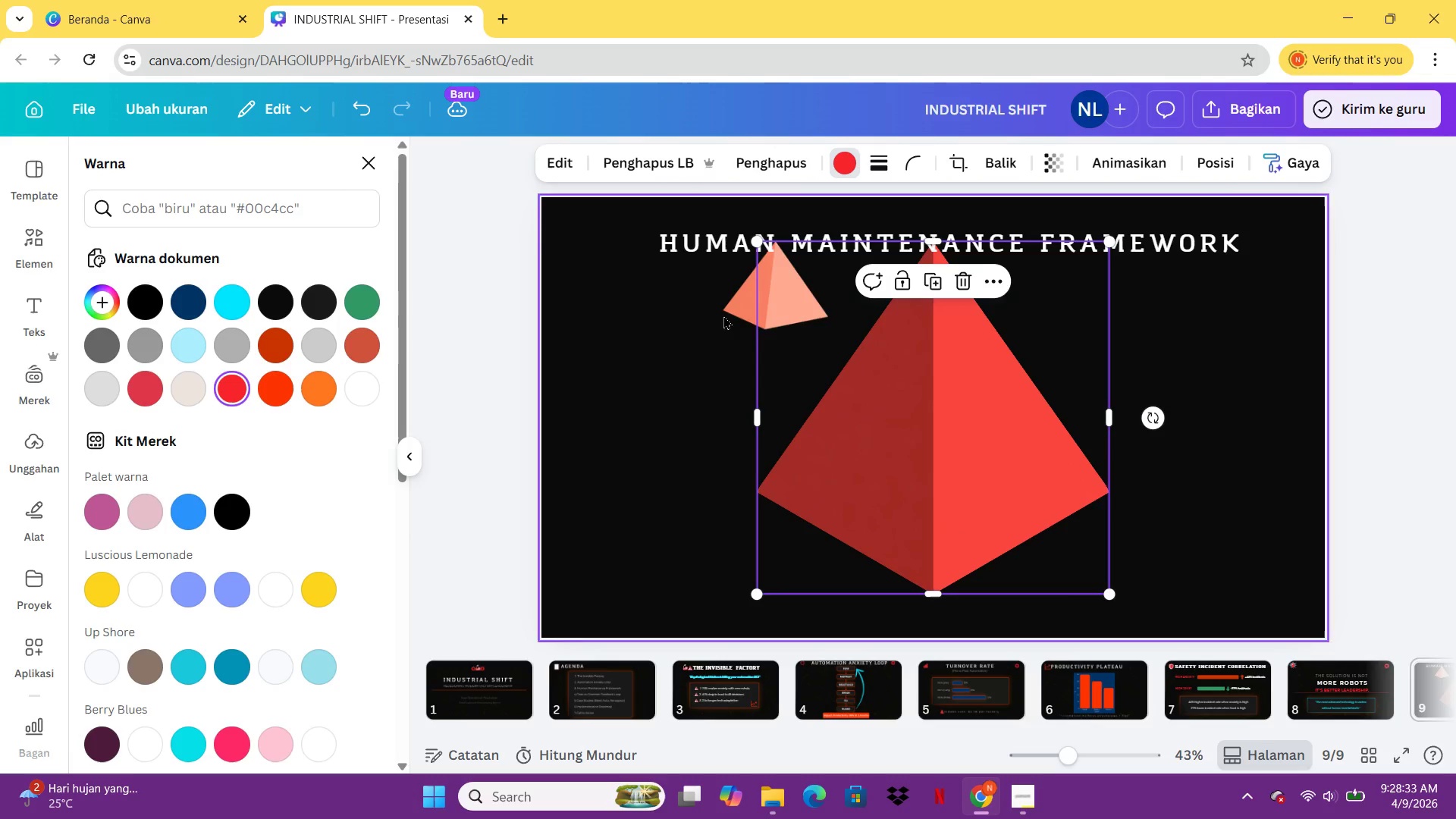 
left_click([733, 305])
 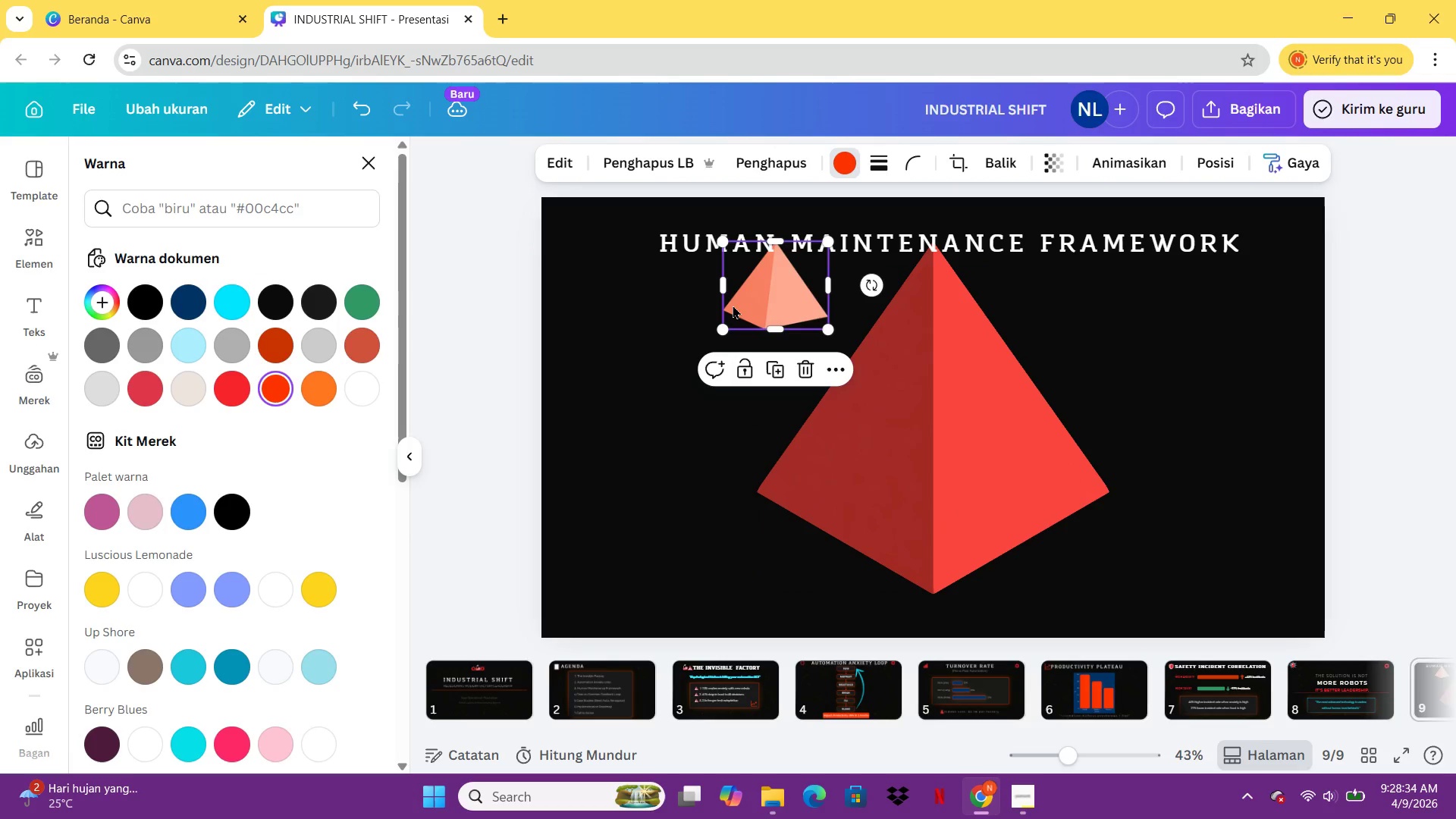 
key(Delete)
 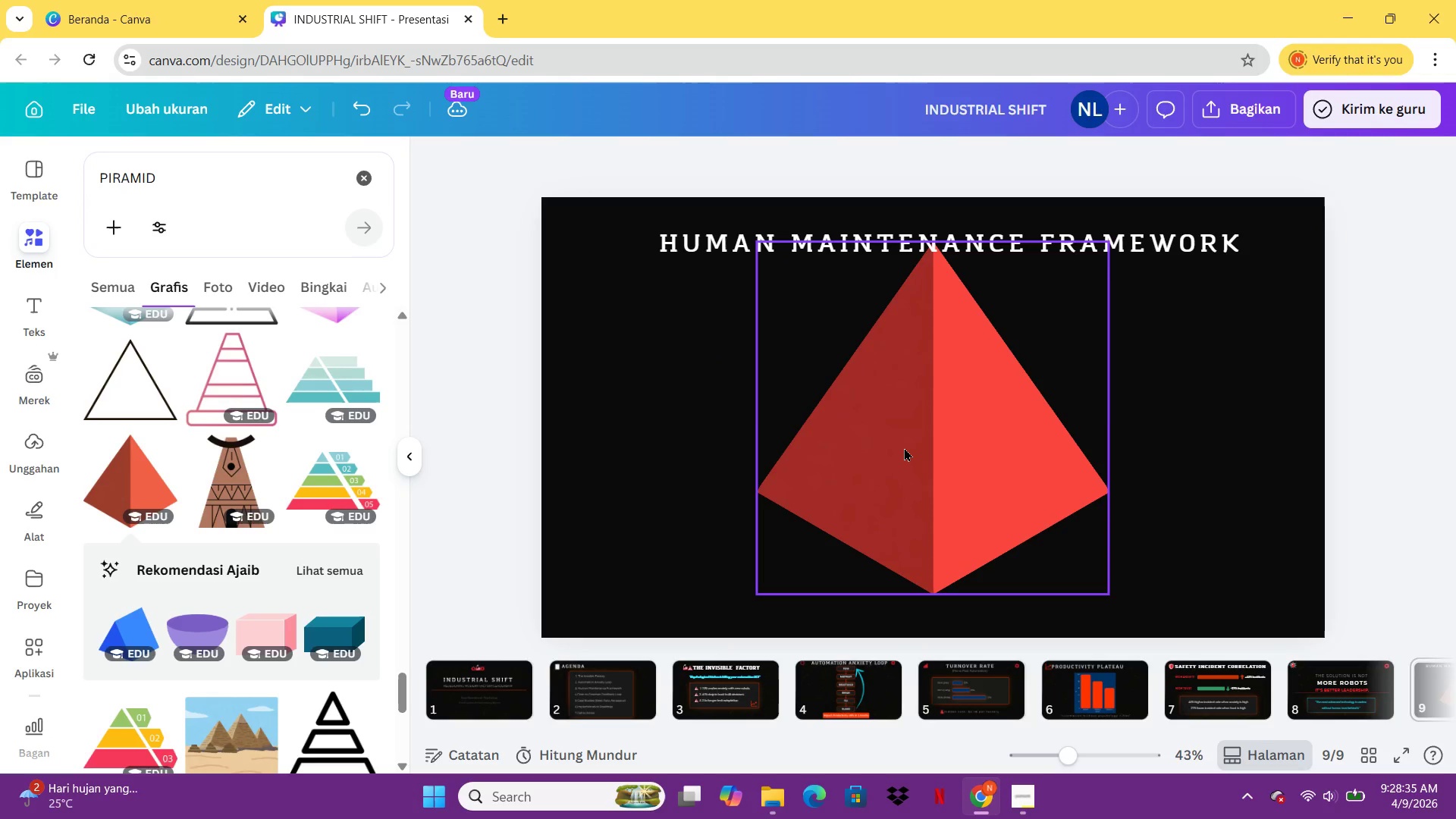 
left_click([904, 447])
 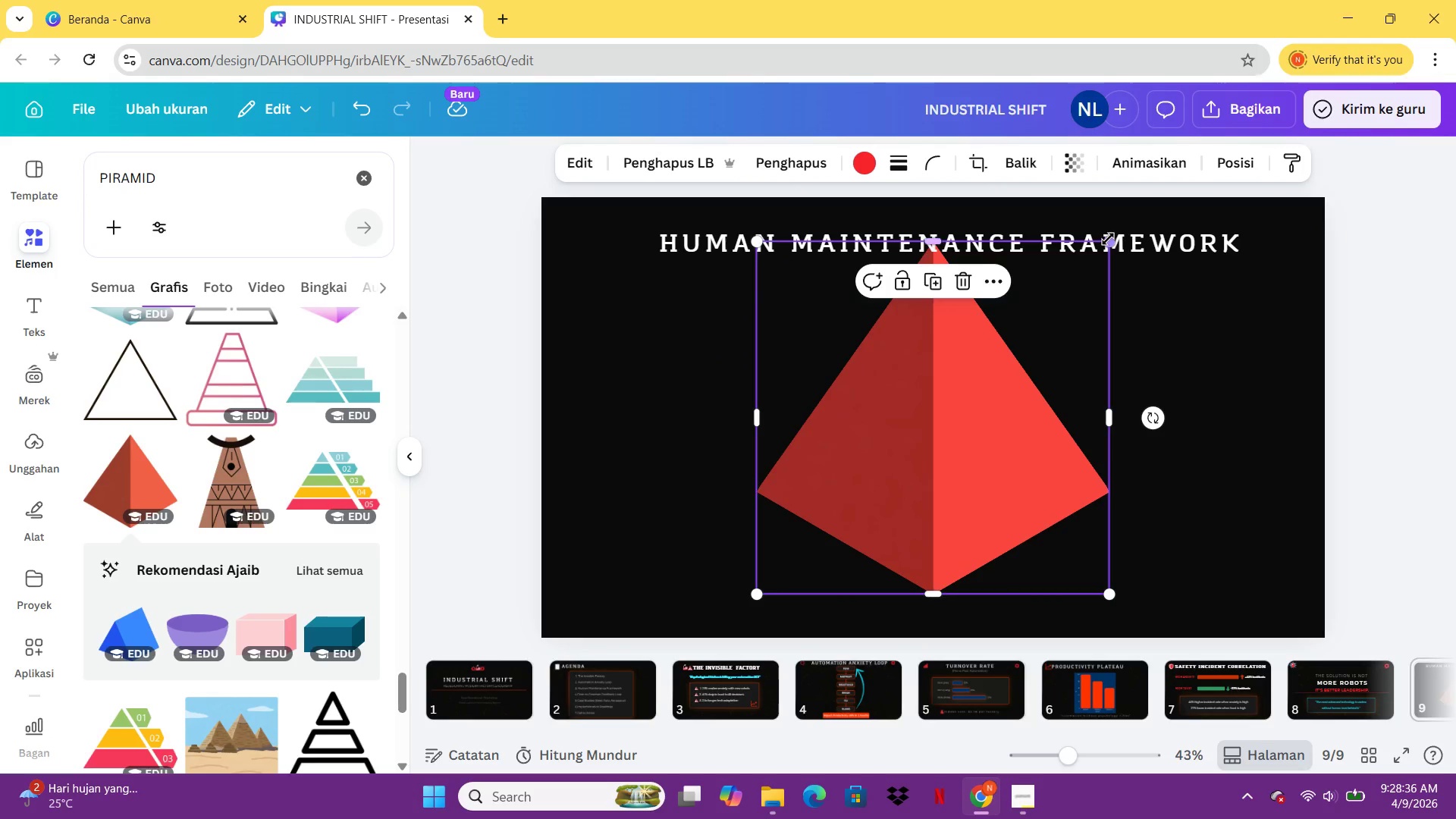 
left_click_drag(start_coordinate=[1108, 239], to_coordinate=[845, 587])
 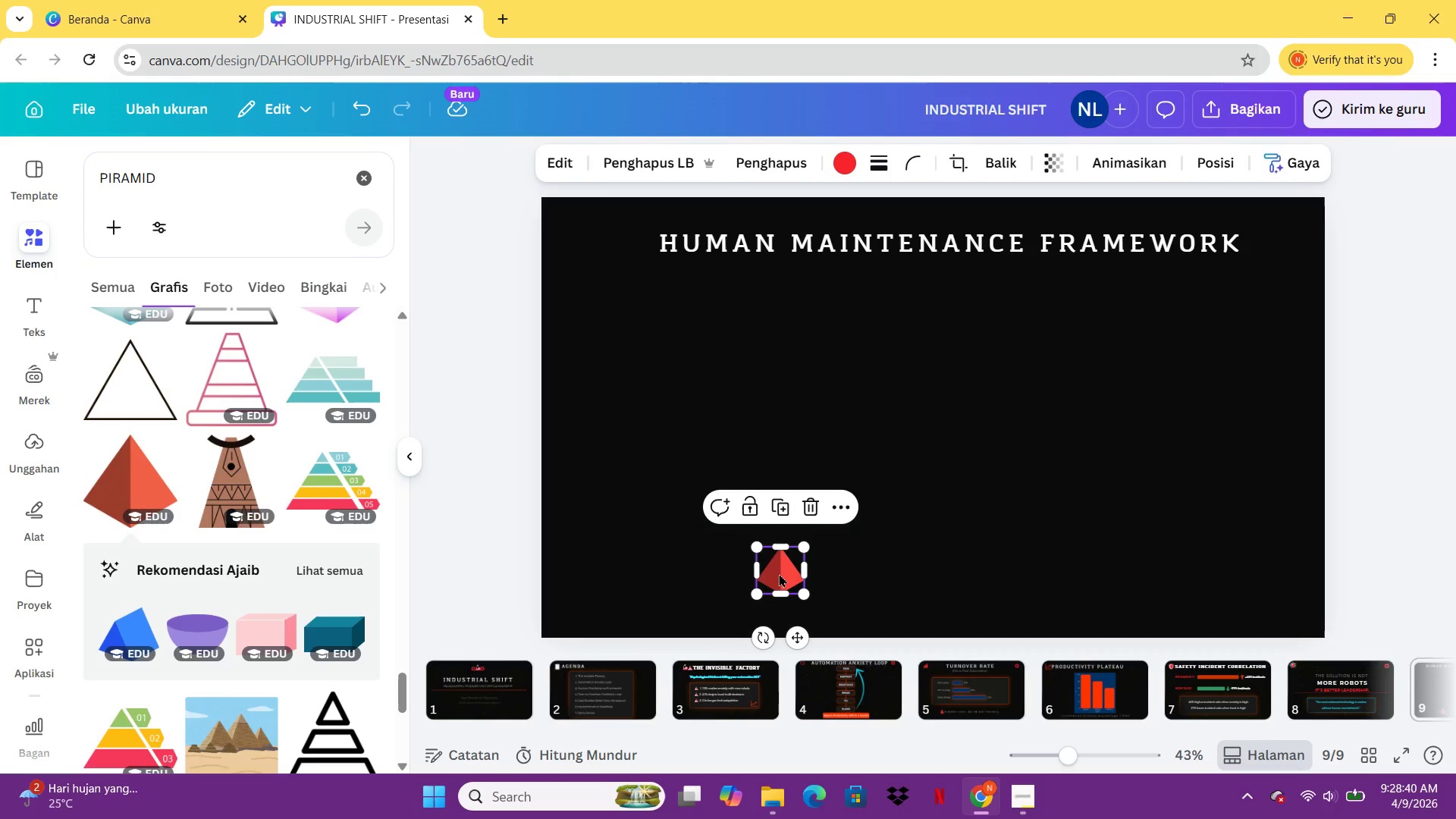 
left_click_drag(start_coordinate=[781, 572], to_coordinate=[630, 251])
 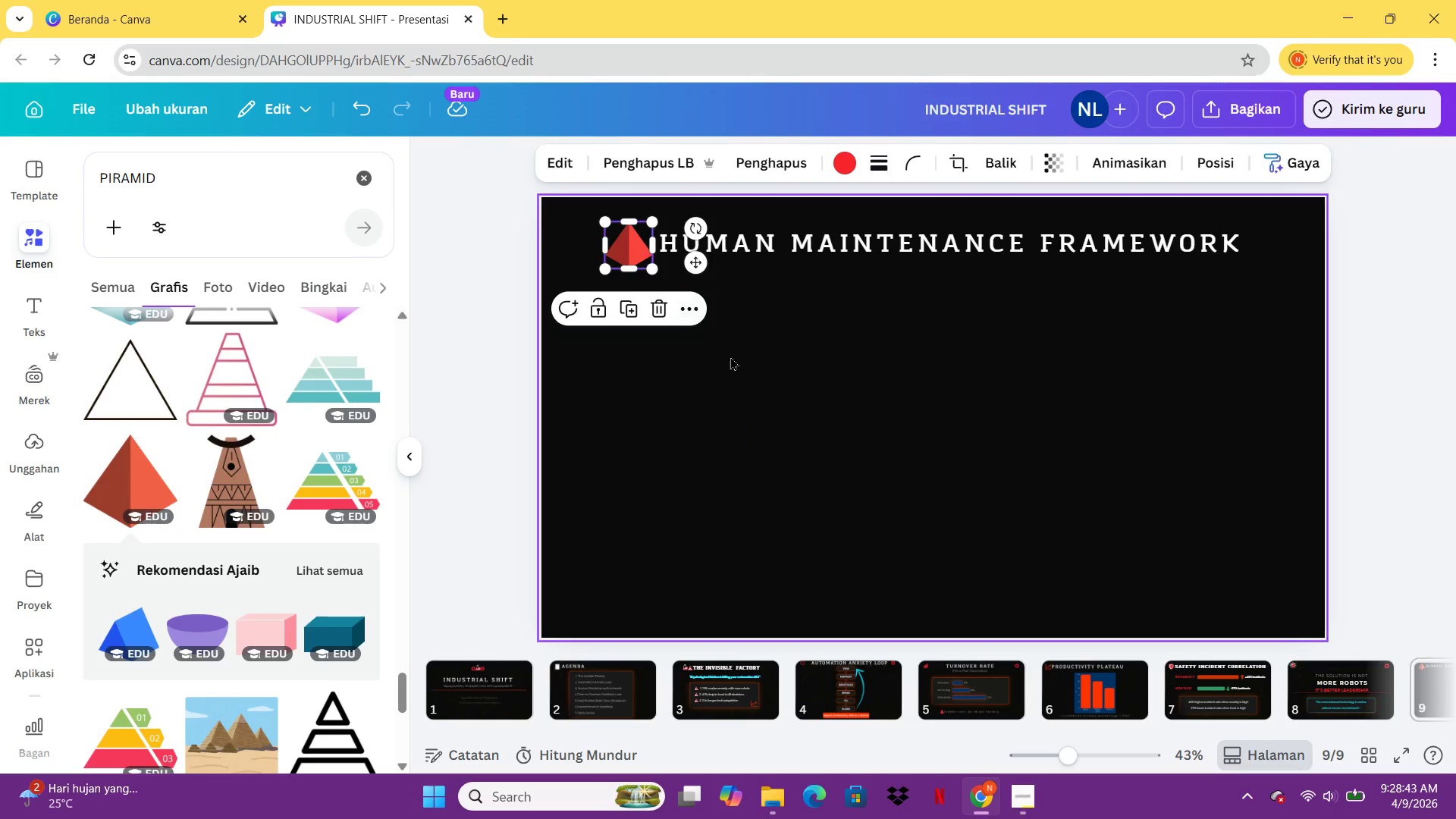 
left_click([730, 356])
 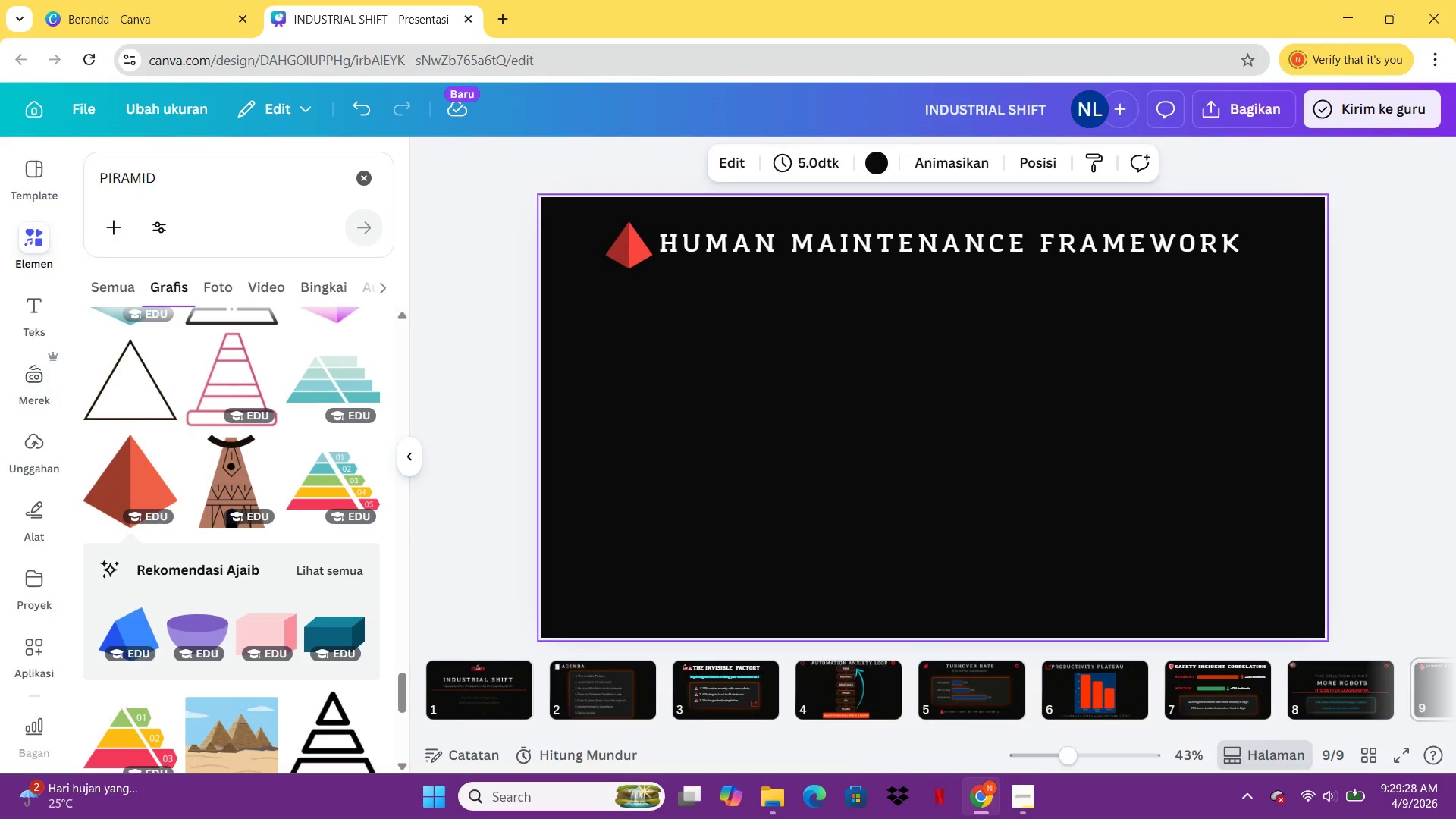 
wait(49.7)
 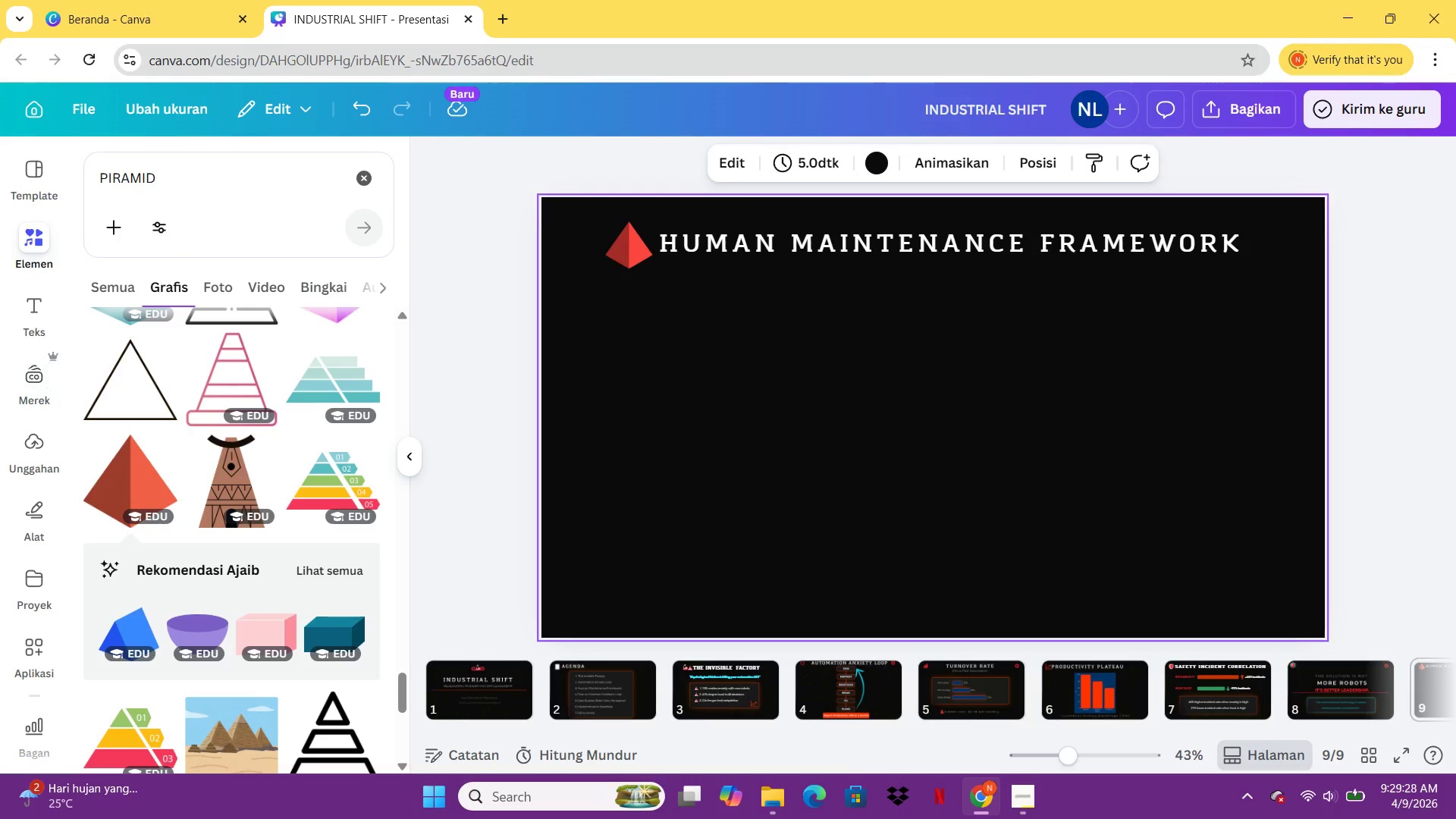 
left_click([1156, 486])
 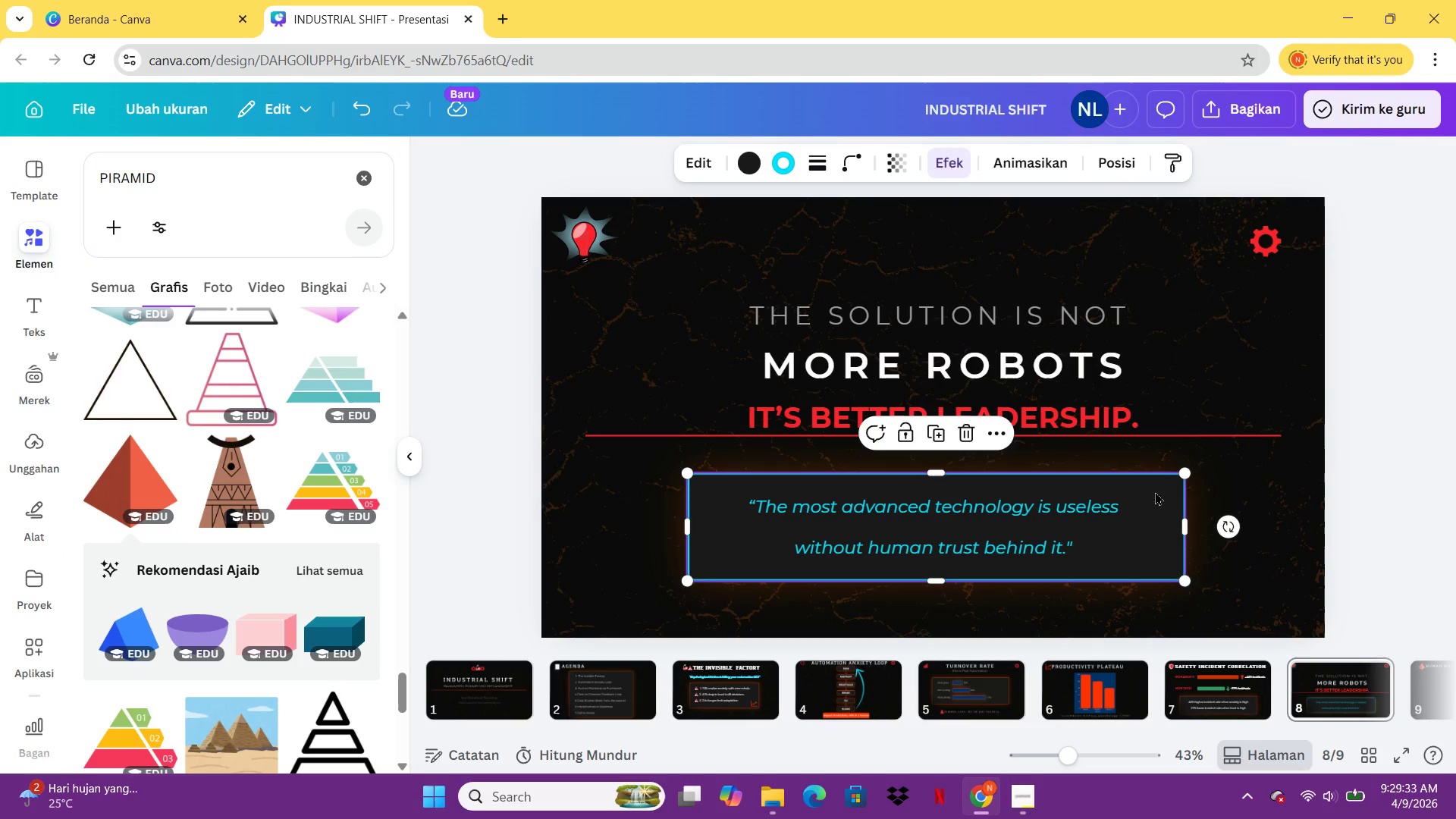 
key(Control+C)
 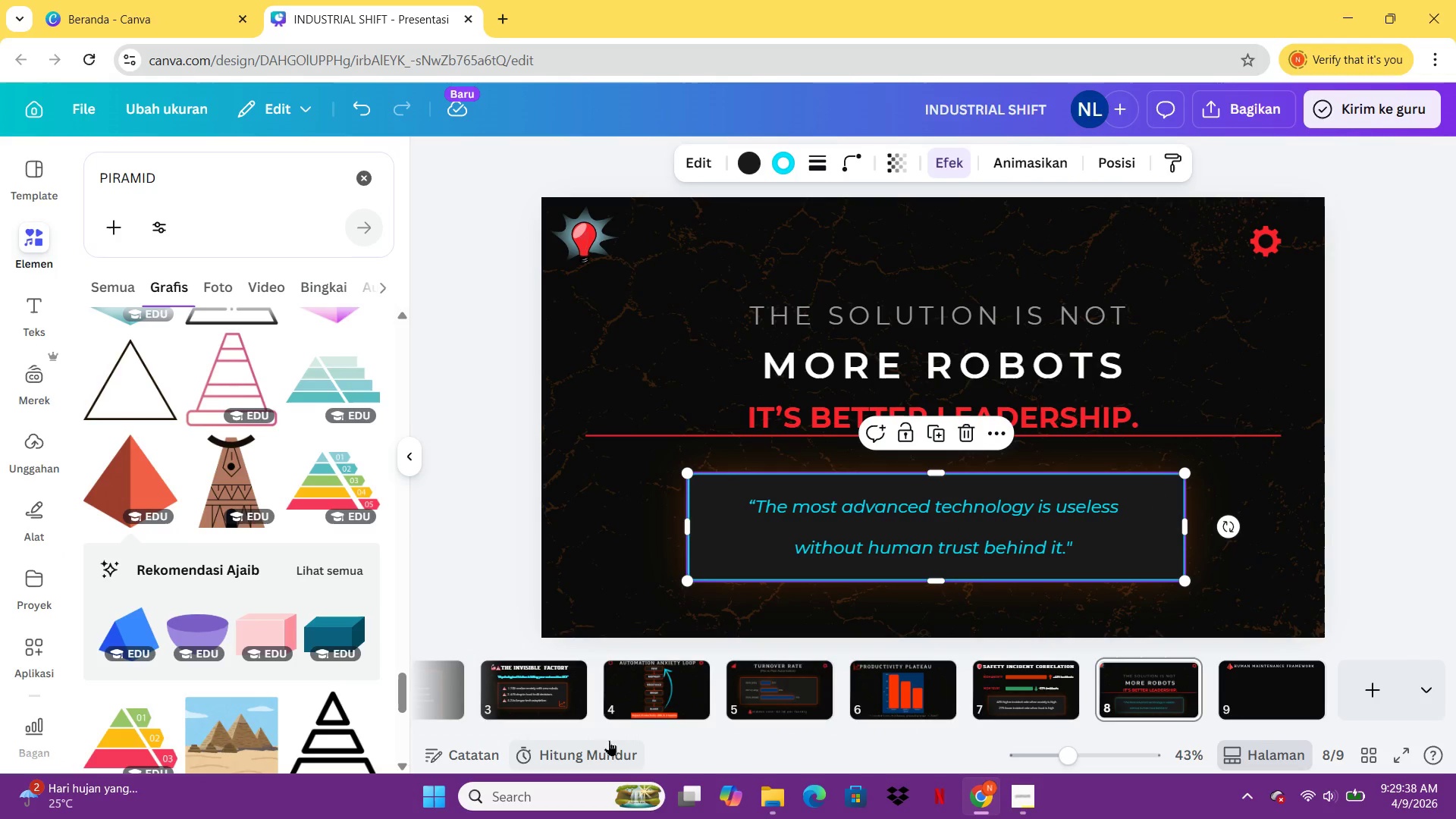 
wait(5.27)
 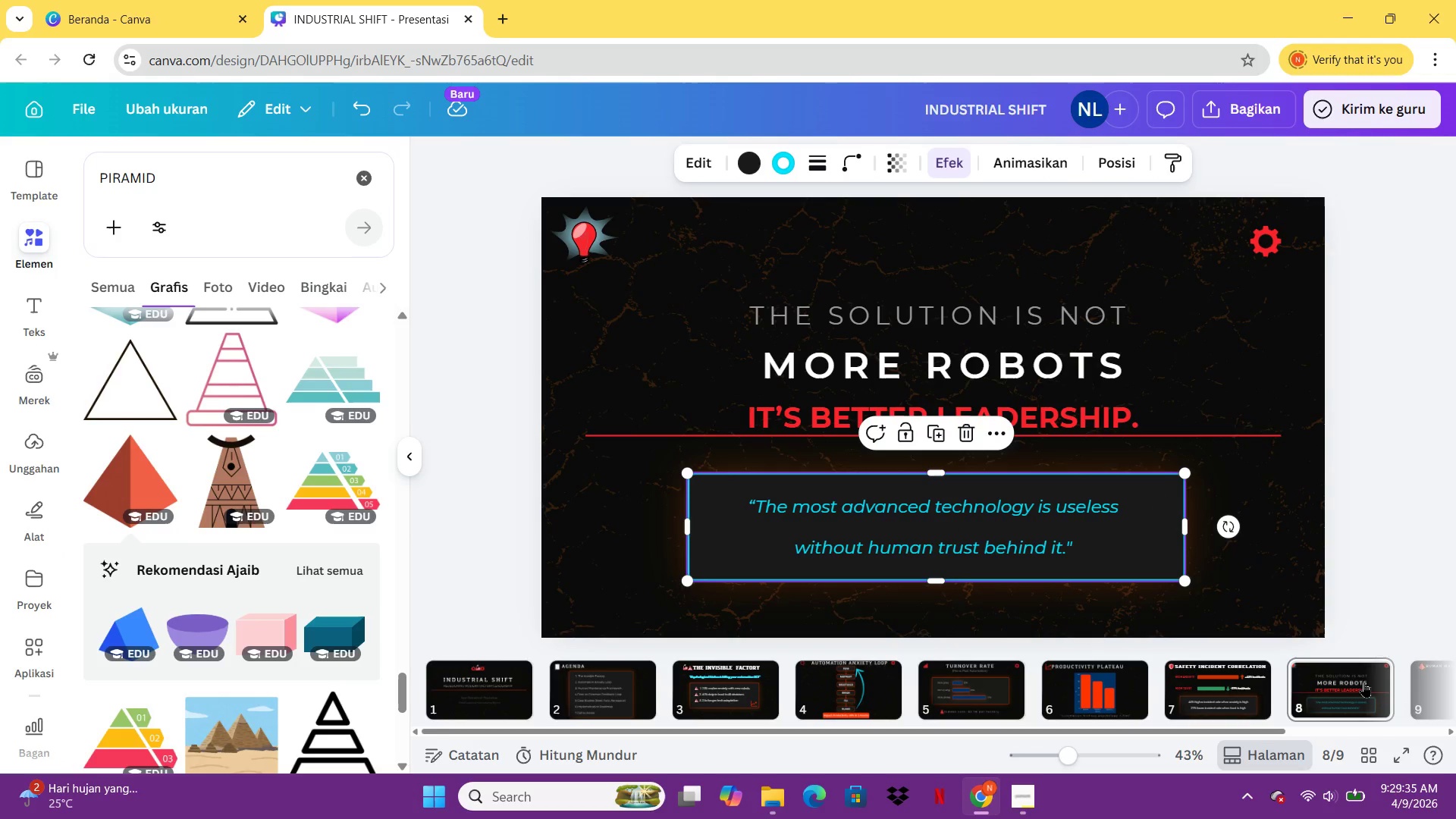 
left_click([572, 680])
 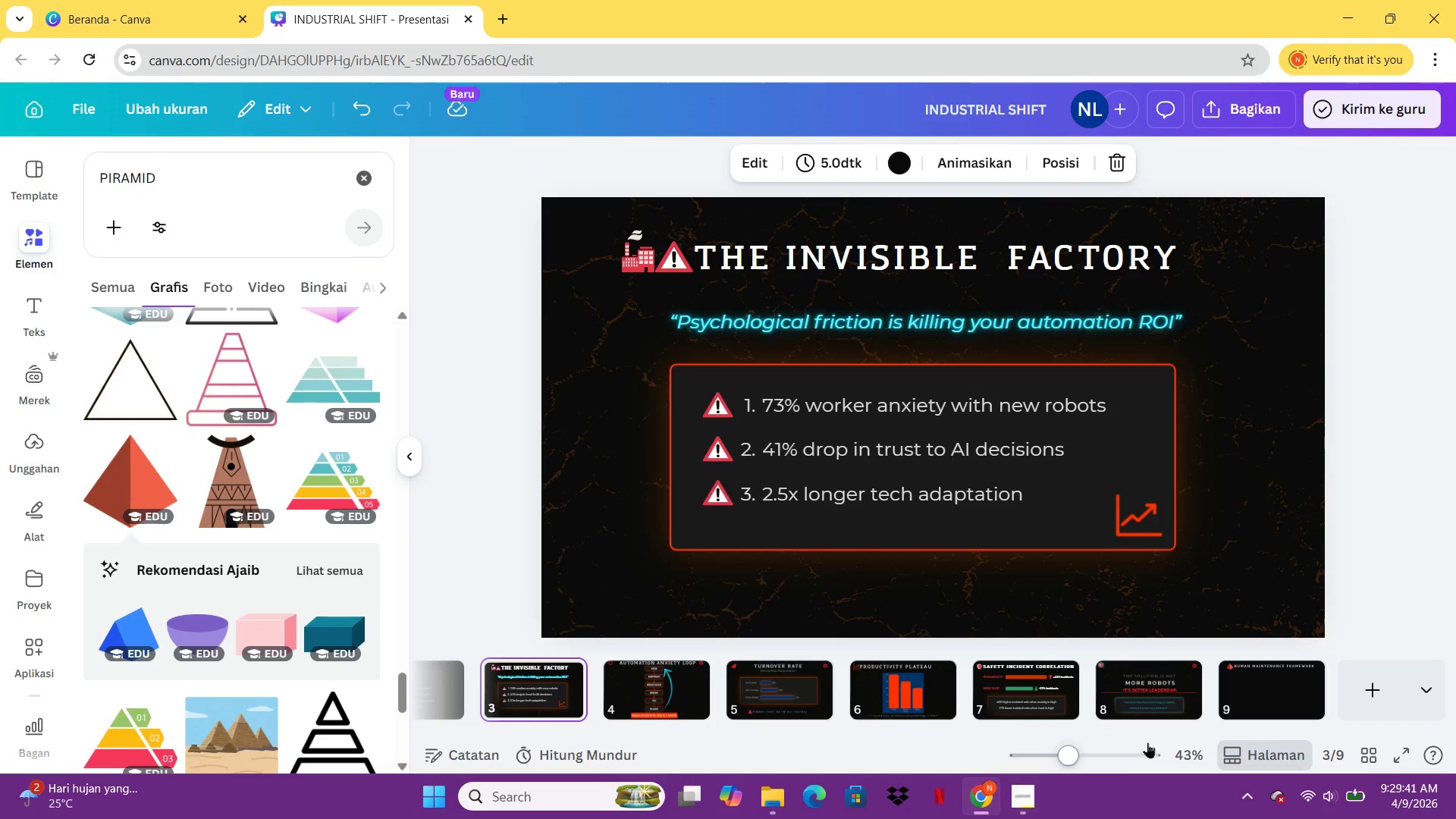 
left_click([1227, 696])
 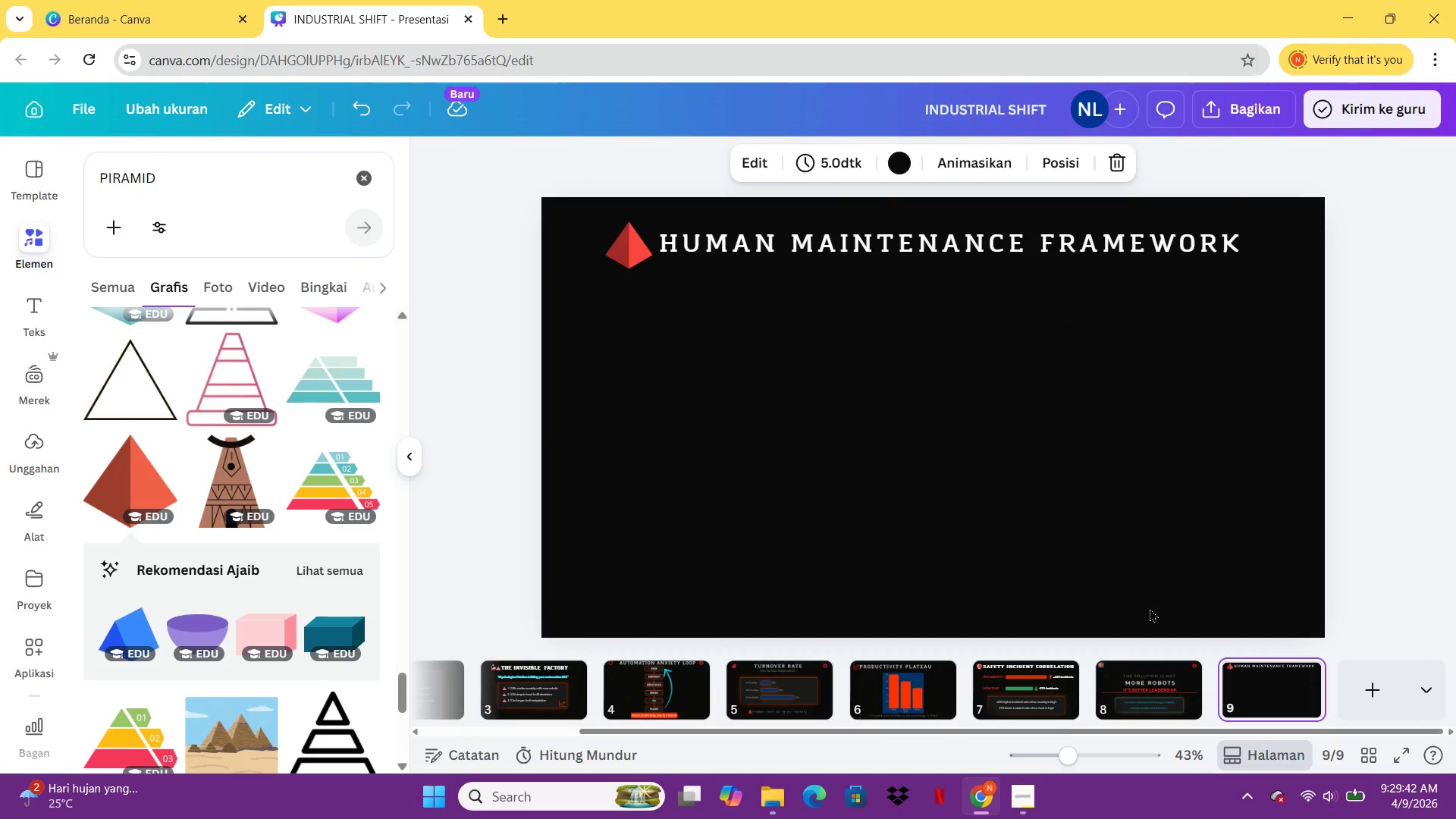 
key(Control+B)
 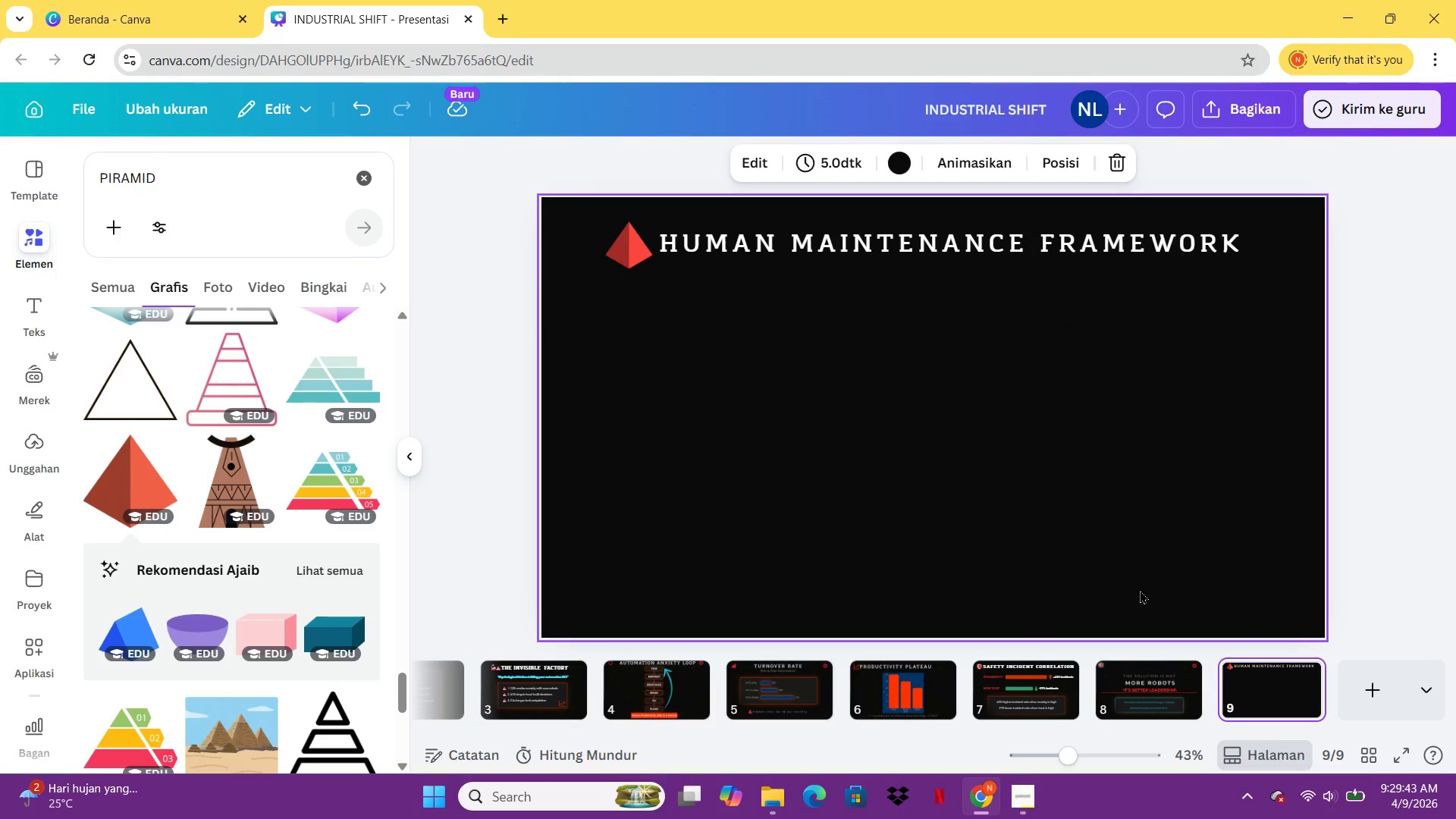 
key(Control+V)
 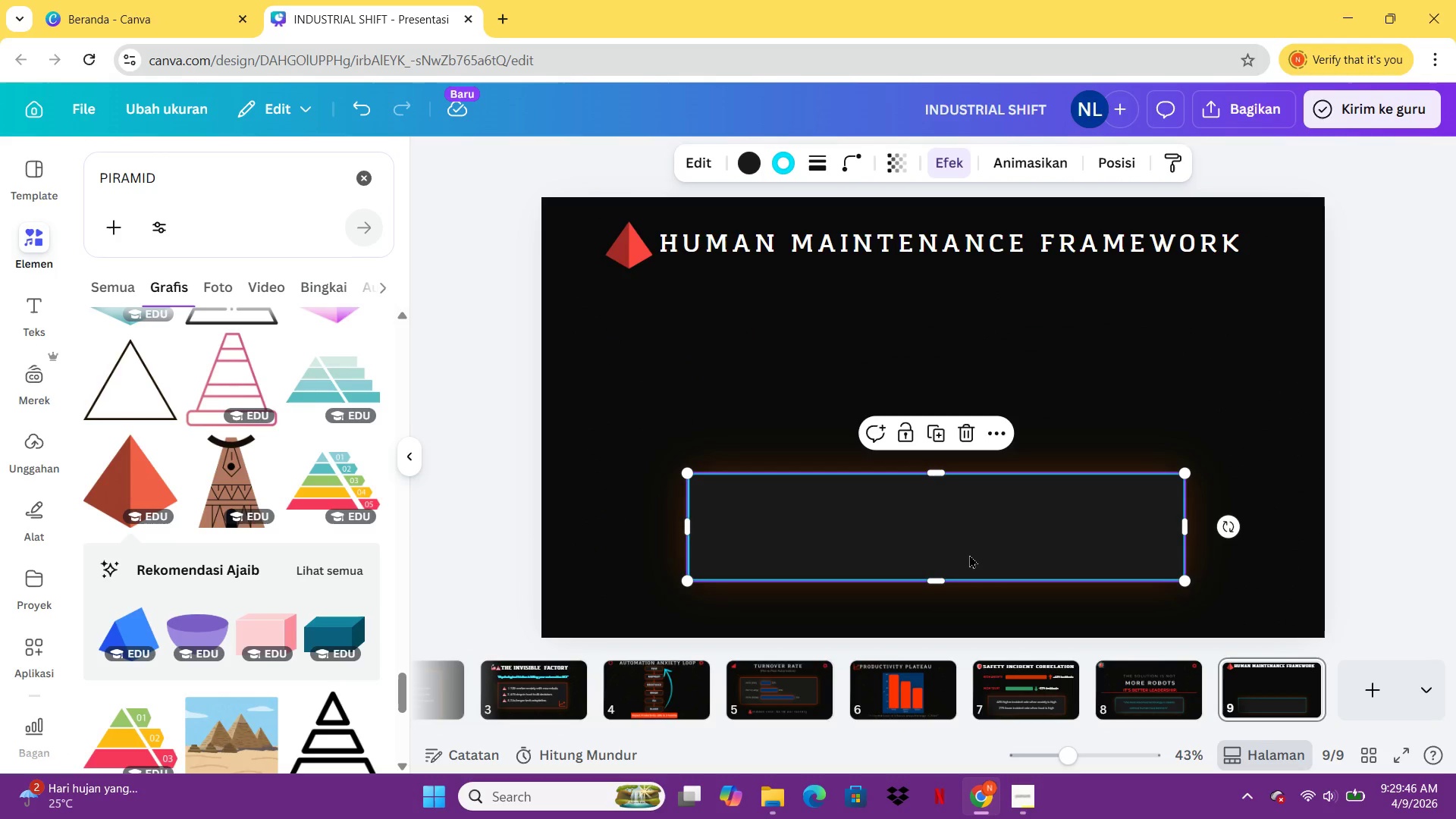 
wait(8.17)
 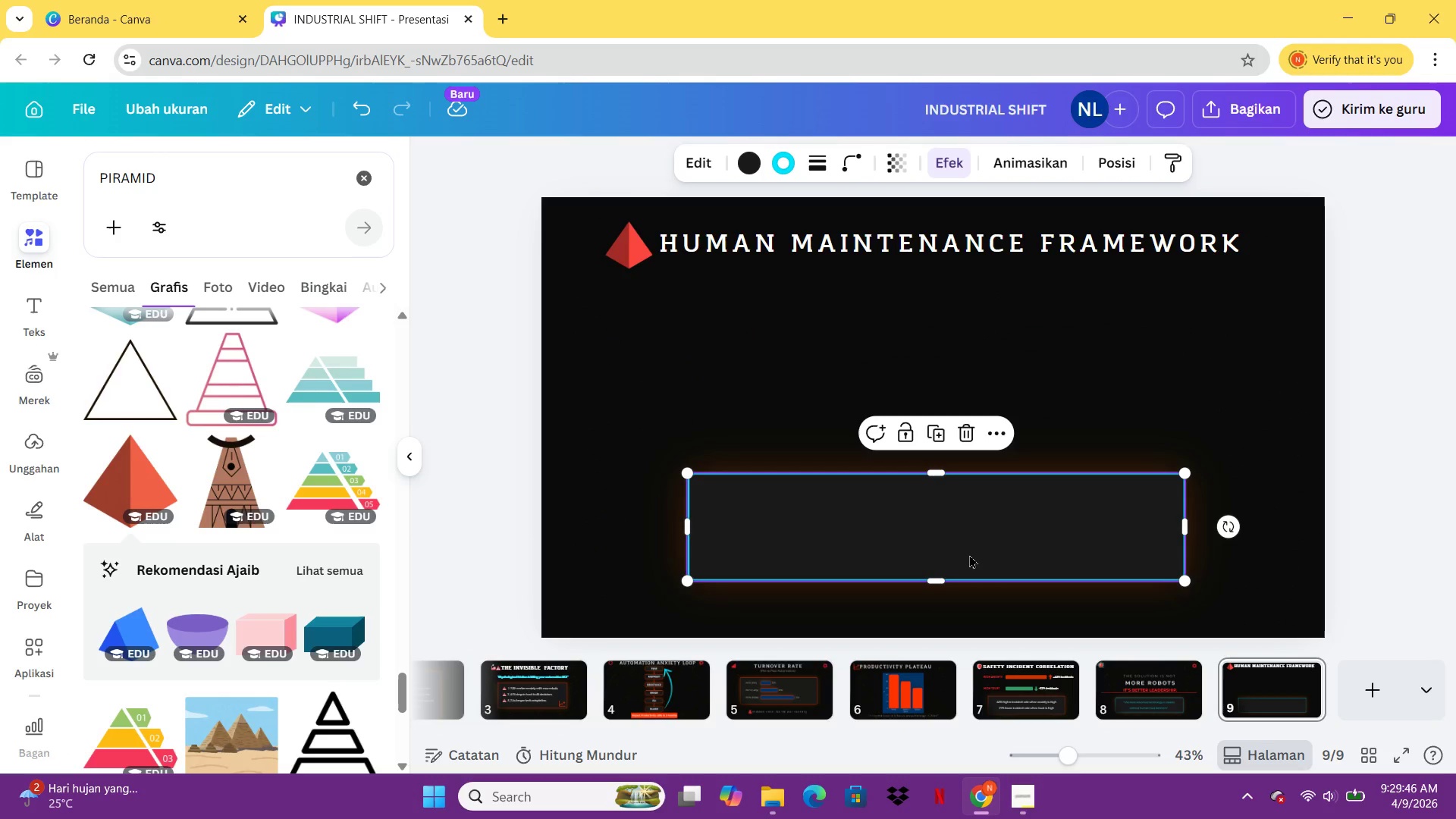 
left_click([1117, 692])
 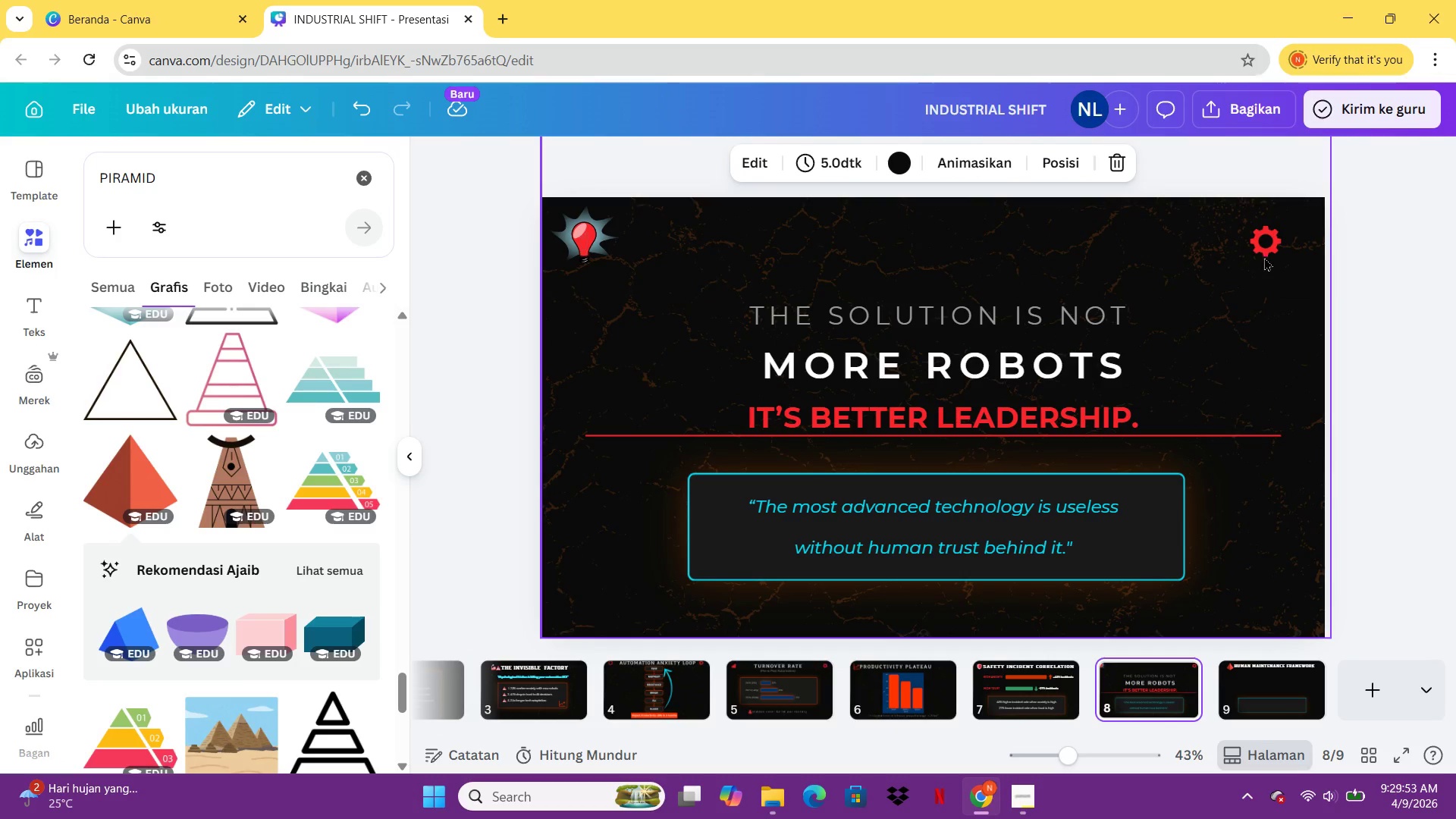 
left_click([1267, 246])
 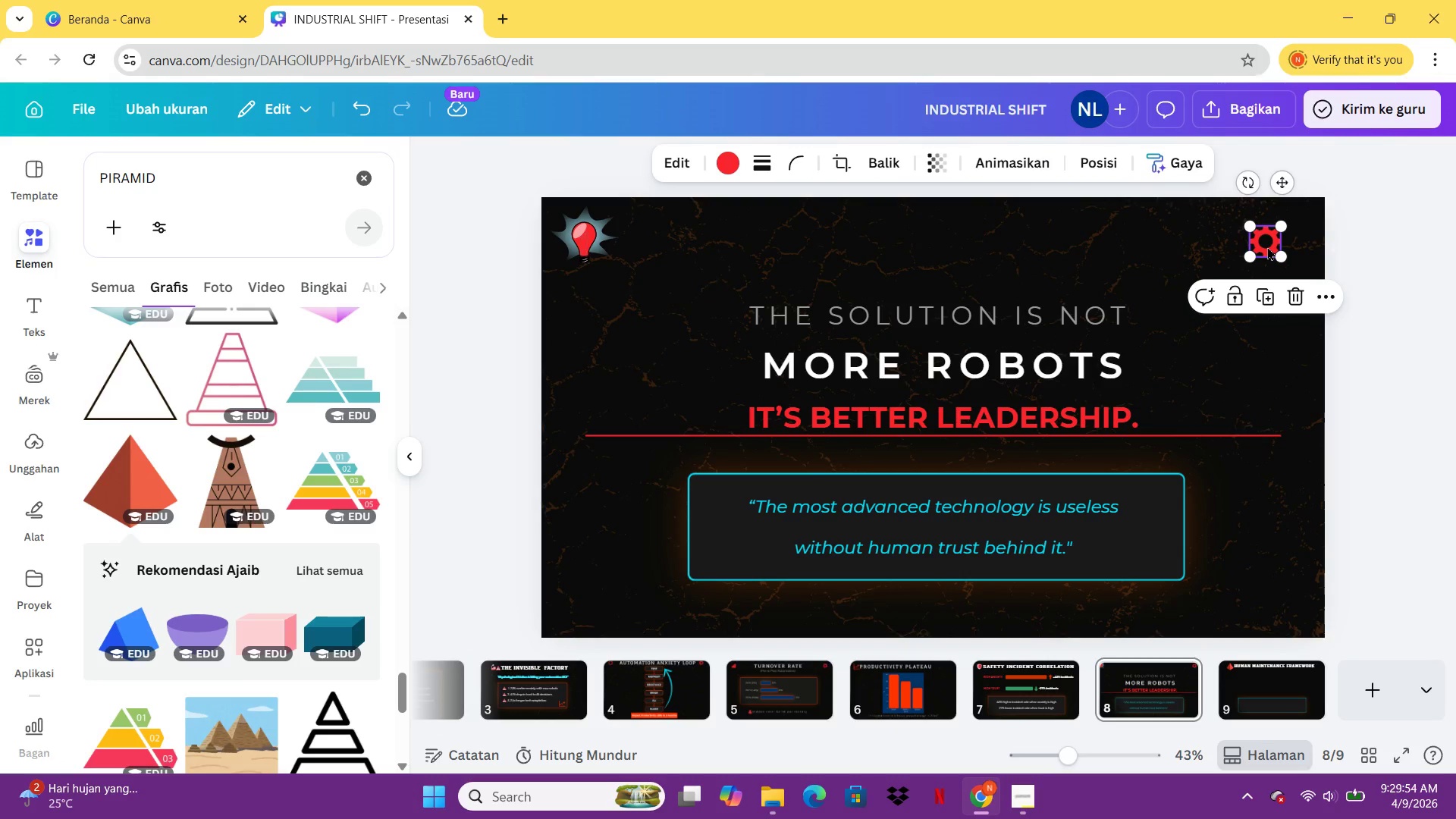 
key(Control+C)
 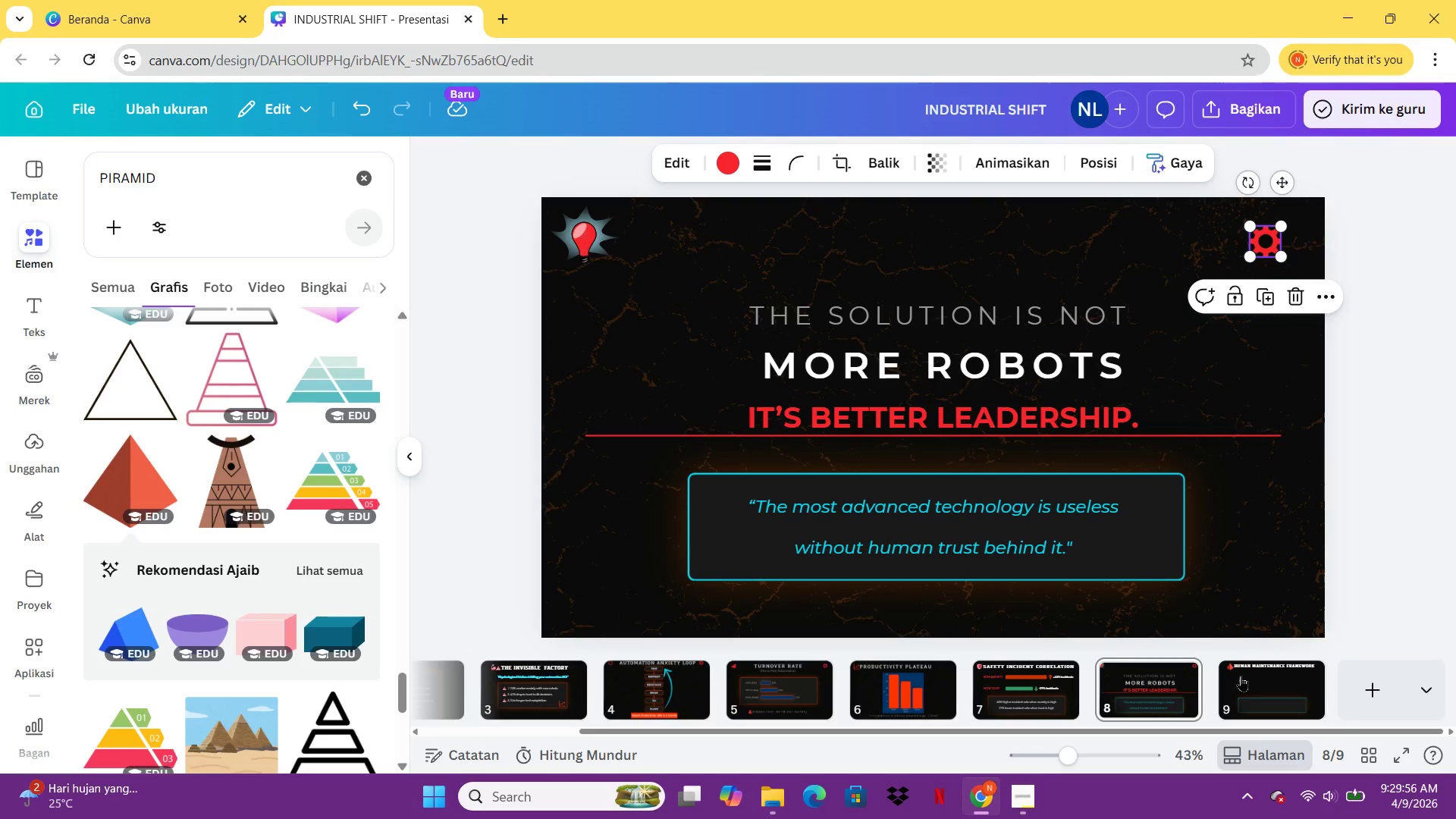 
left_click([1240, 678])
 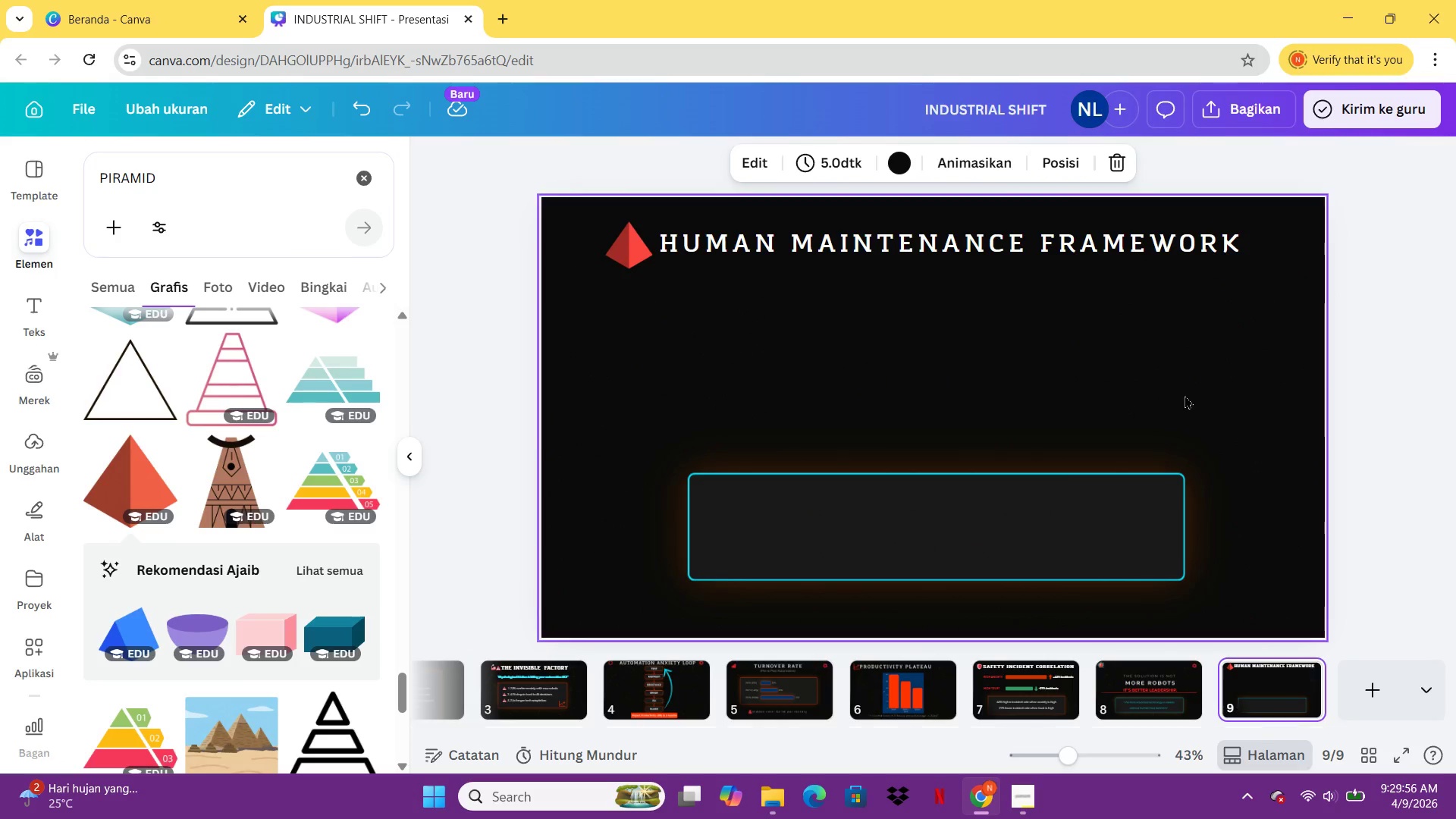 
key(Control+V)
 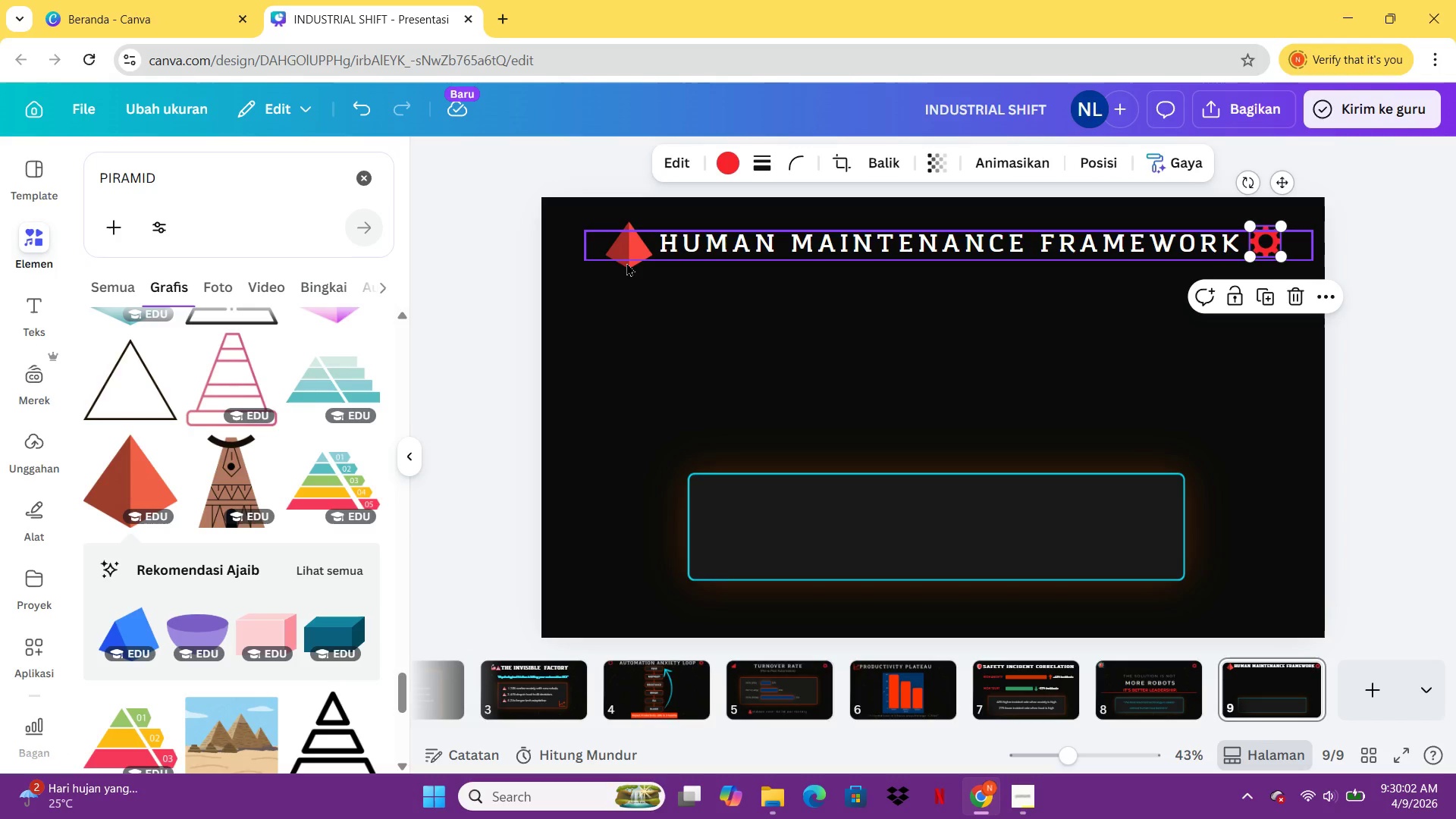 
wait(5.99)
 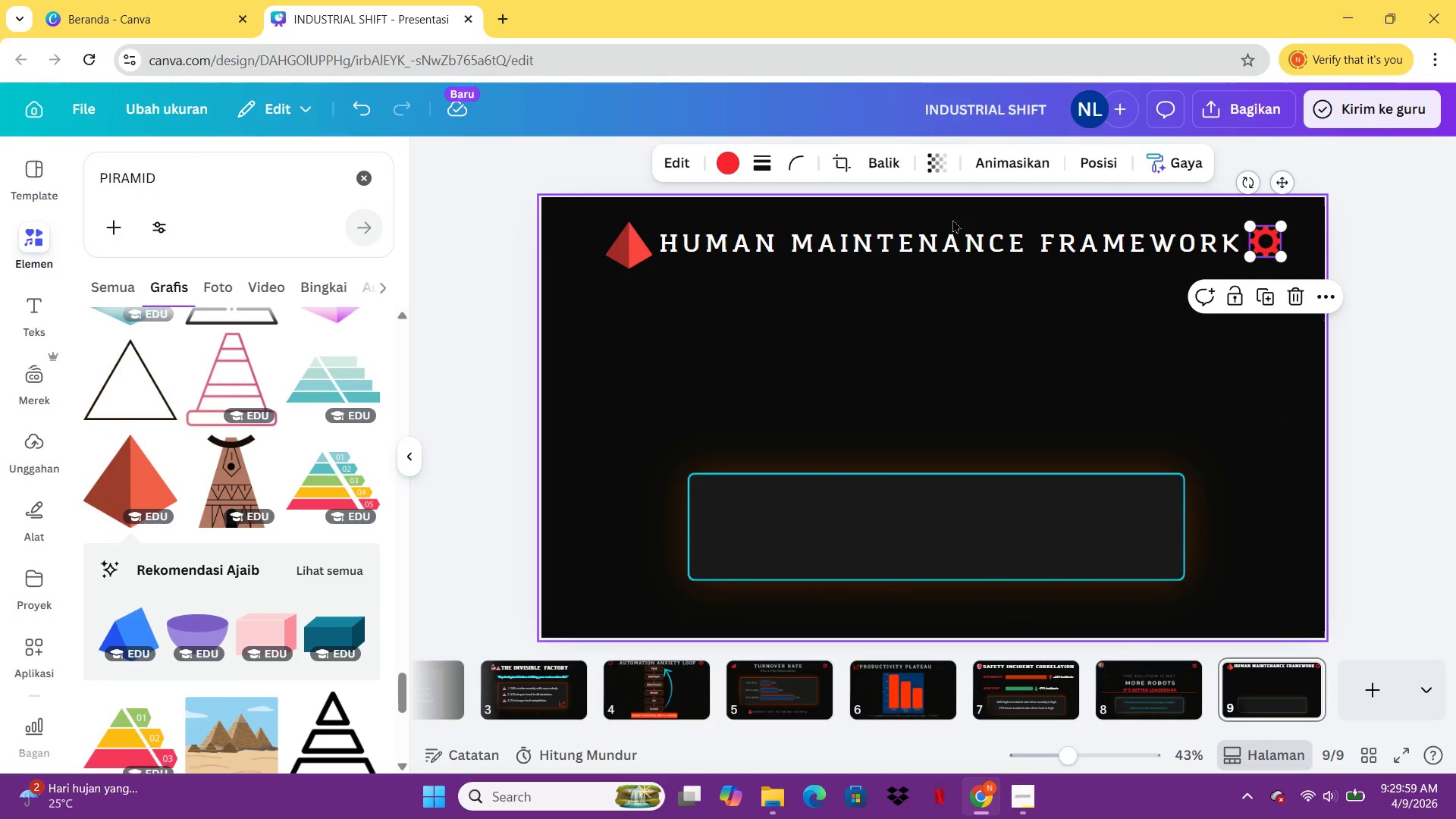 
left_click([627, 263])
 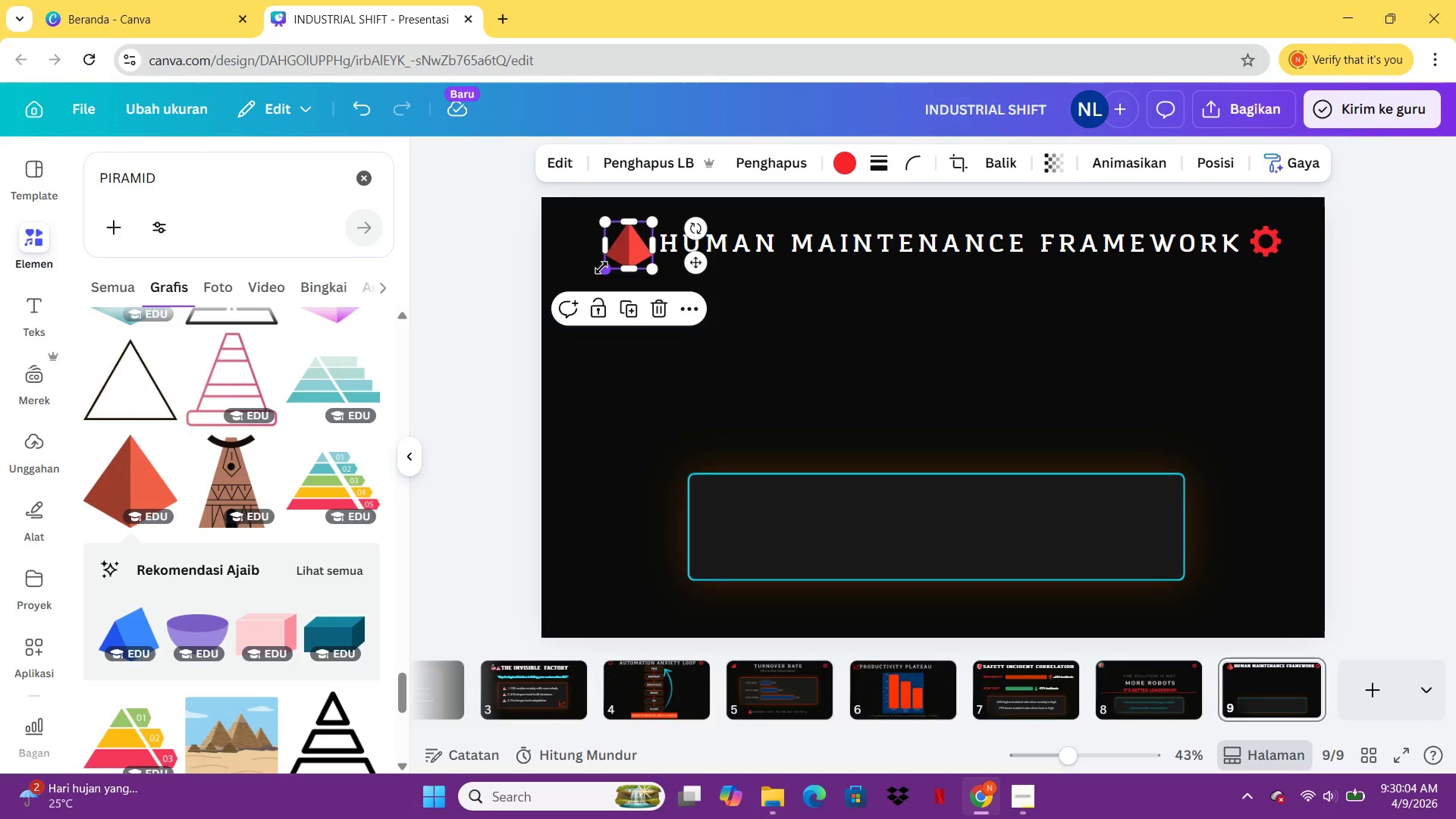 
left_click_drag(start_coordinate=[603, 268], to_coordinate=[623, 260])
 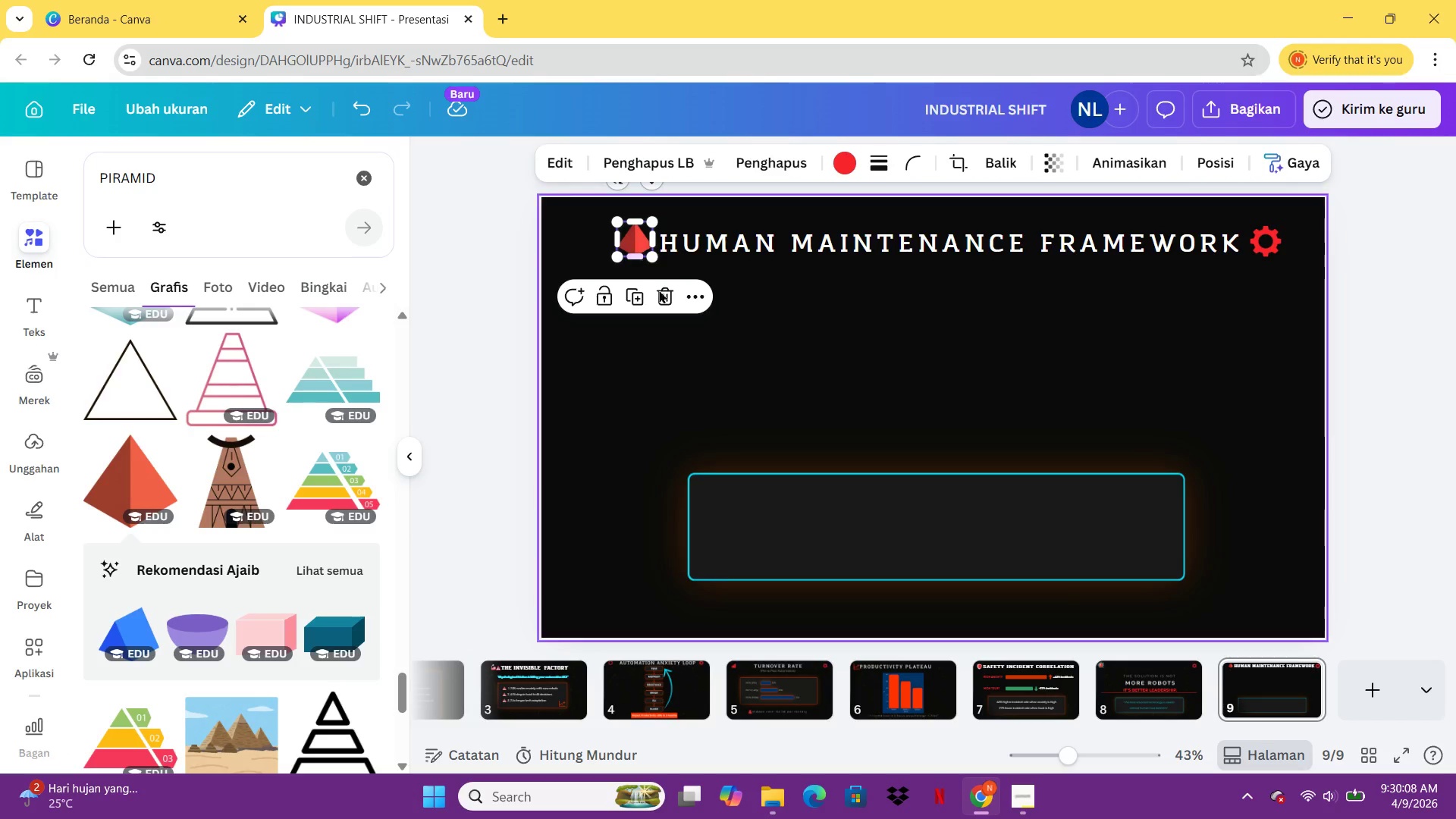 
hold_key(key=ArrowDown, duration=0.95)
 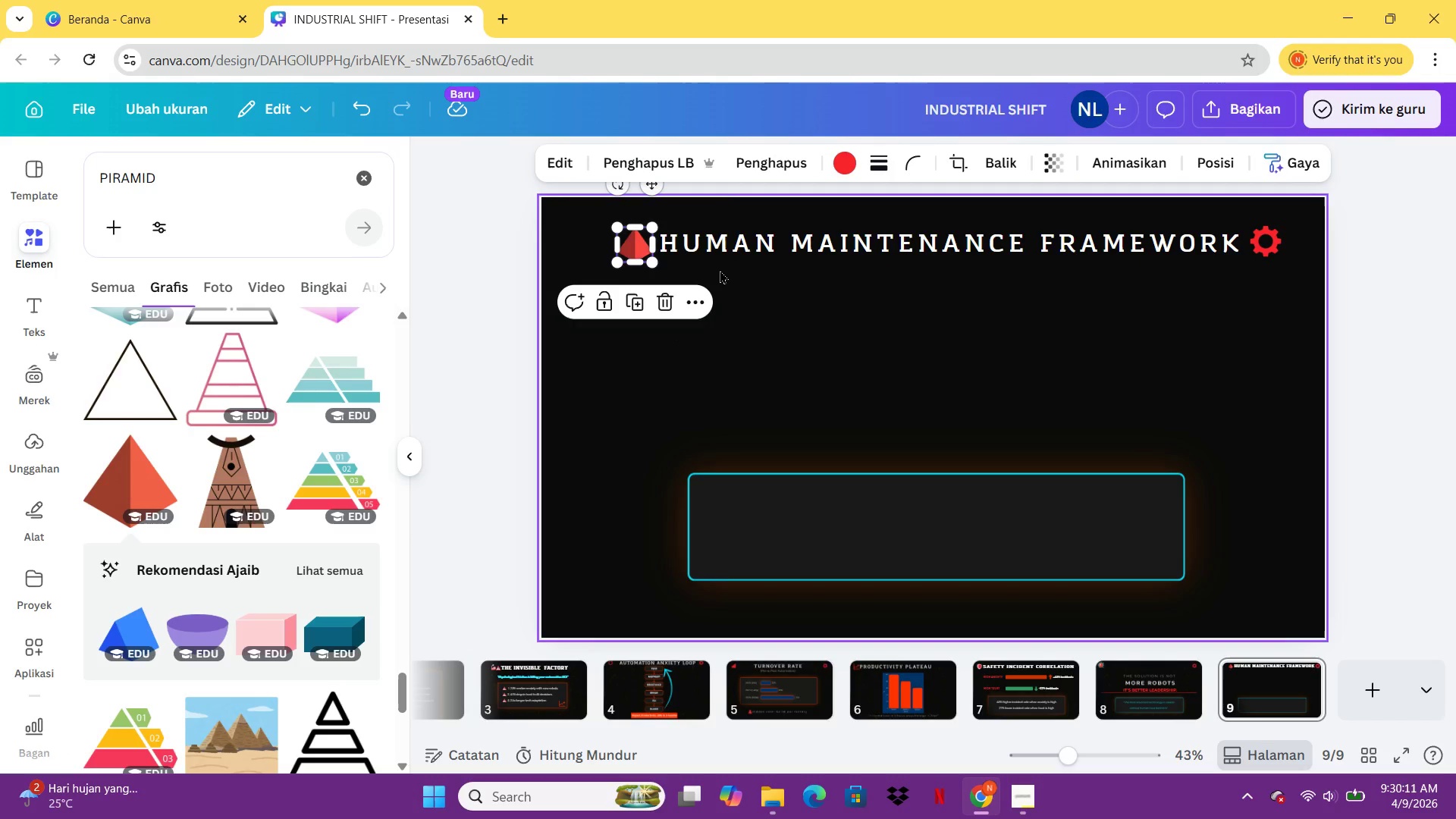 
hold_key(key=ArrowUp, duration=0.66)
 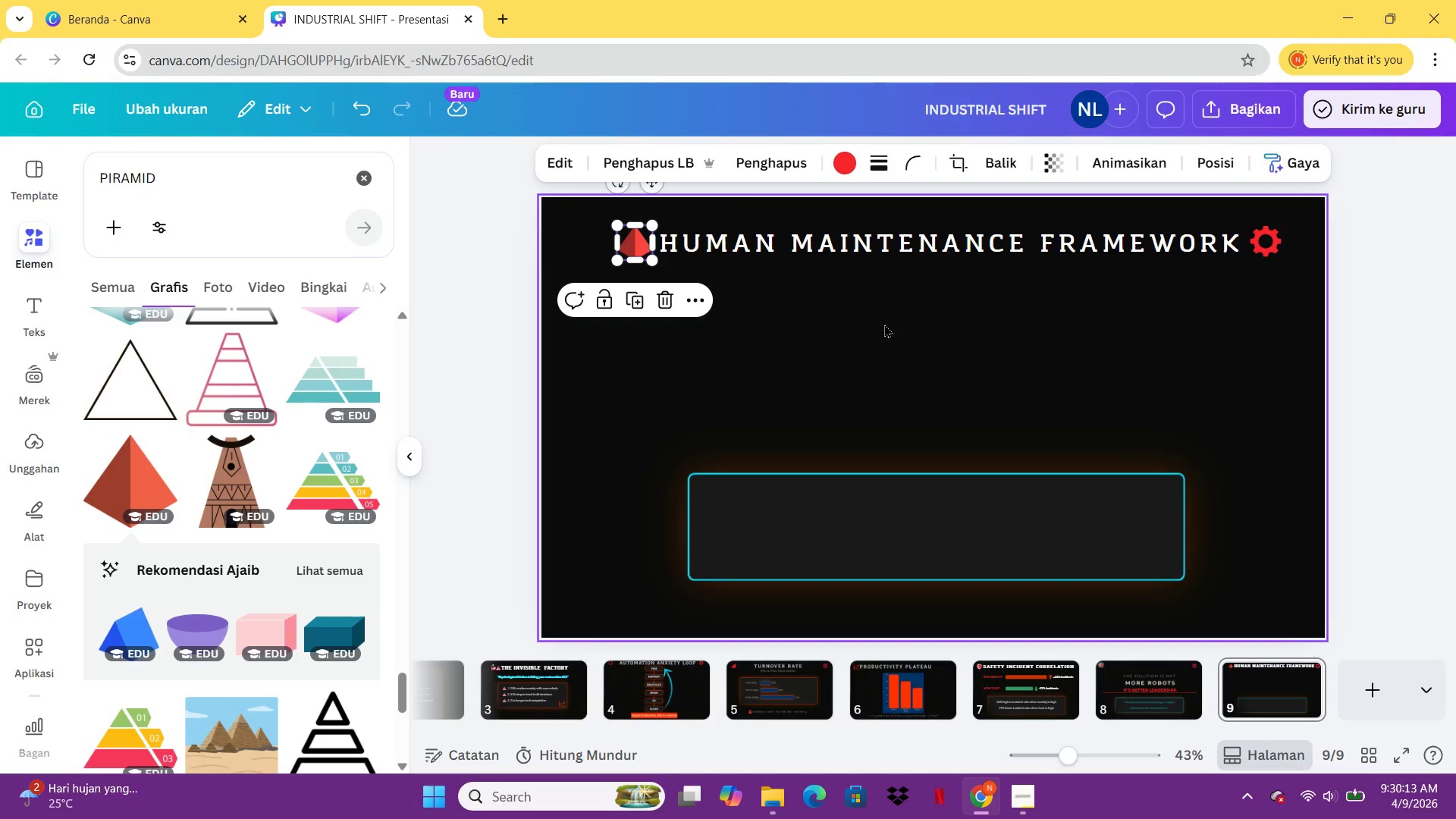 
left_click([884, 324])
 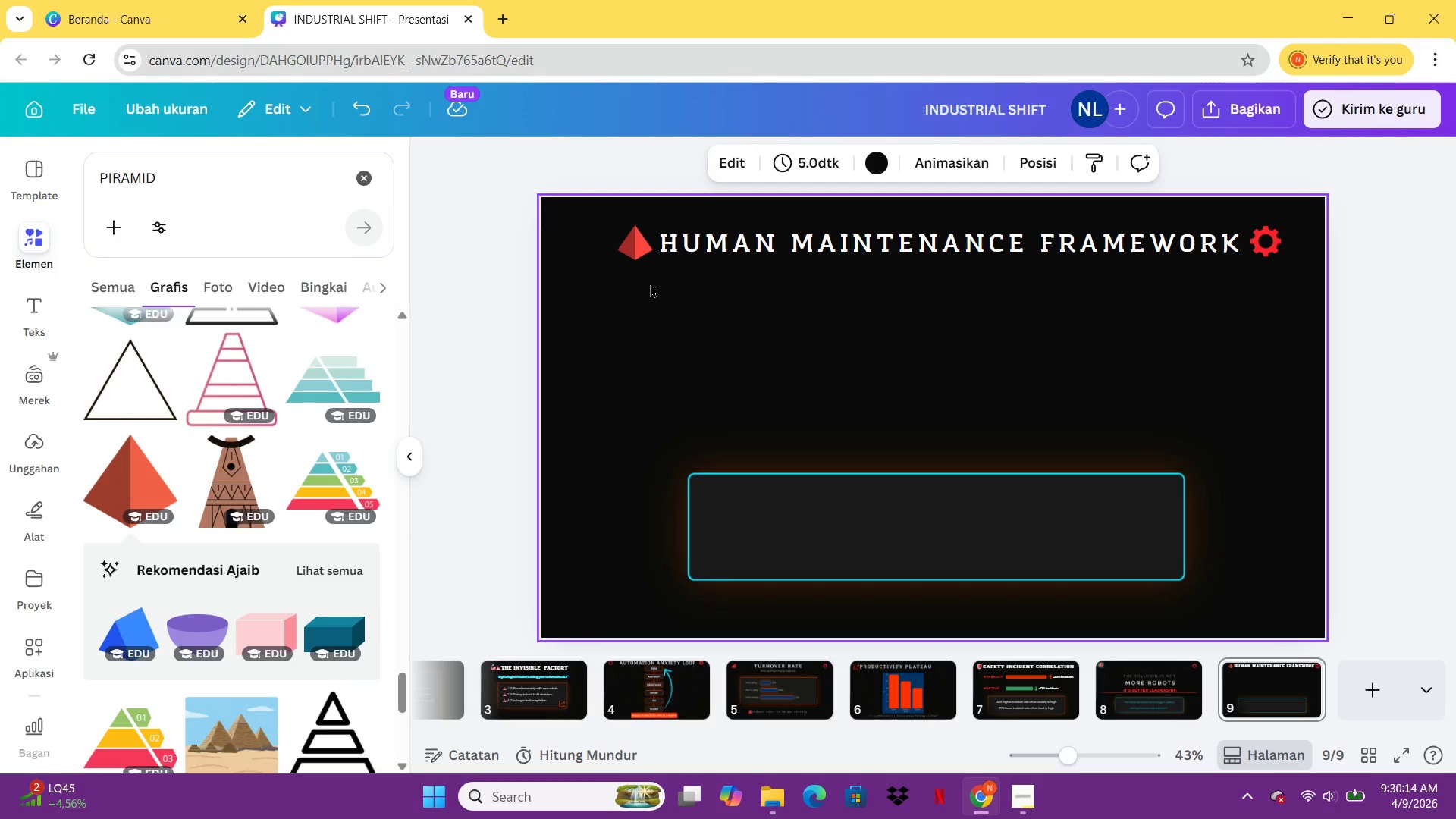 
left_click_drag(start_coordinate=[698, 262], to_coordinate=[1023, 268])
 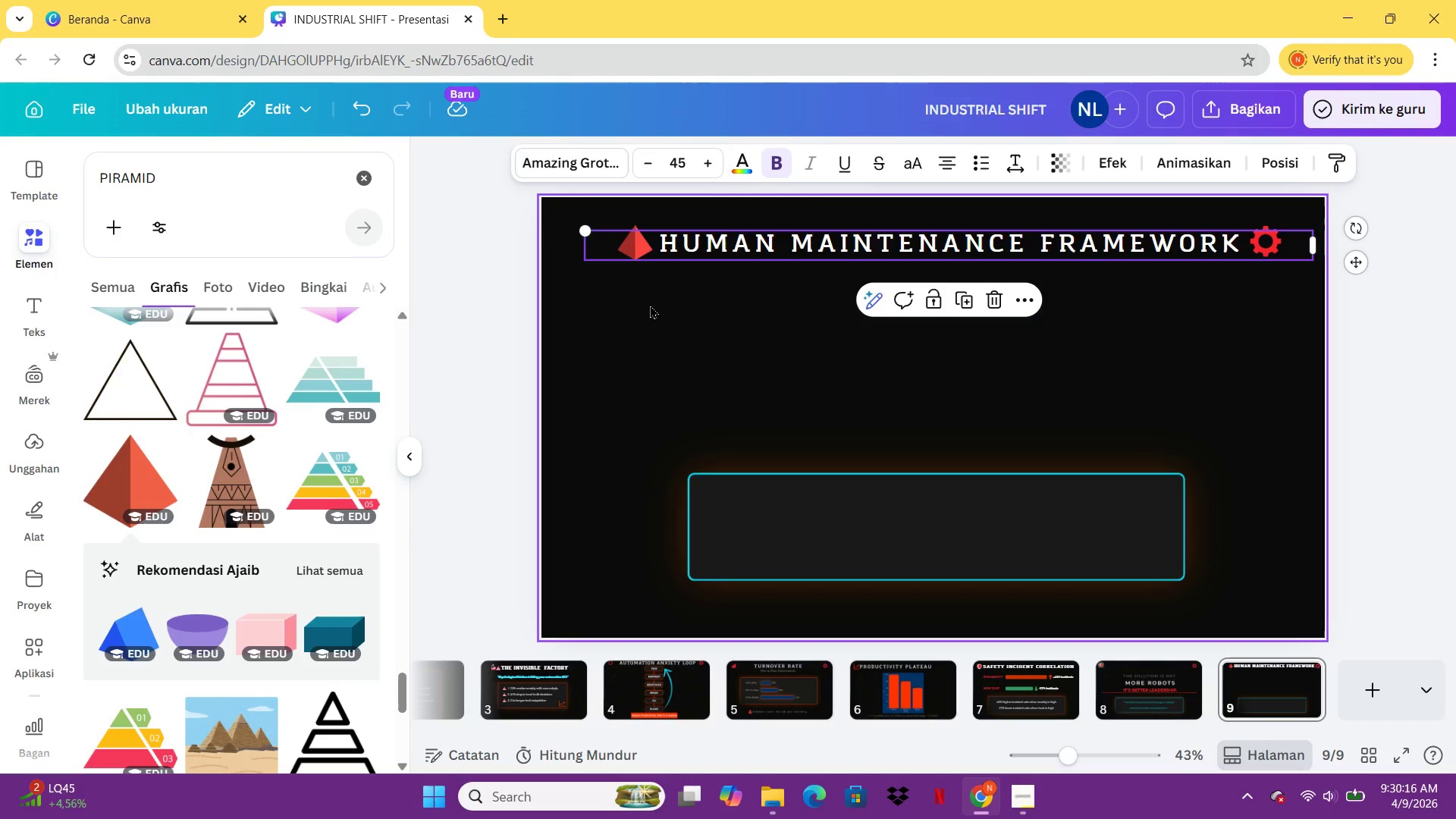 
left_click_drag(start_coordinate=[642, 293], to_coordinate=[1297, 230])
 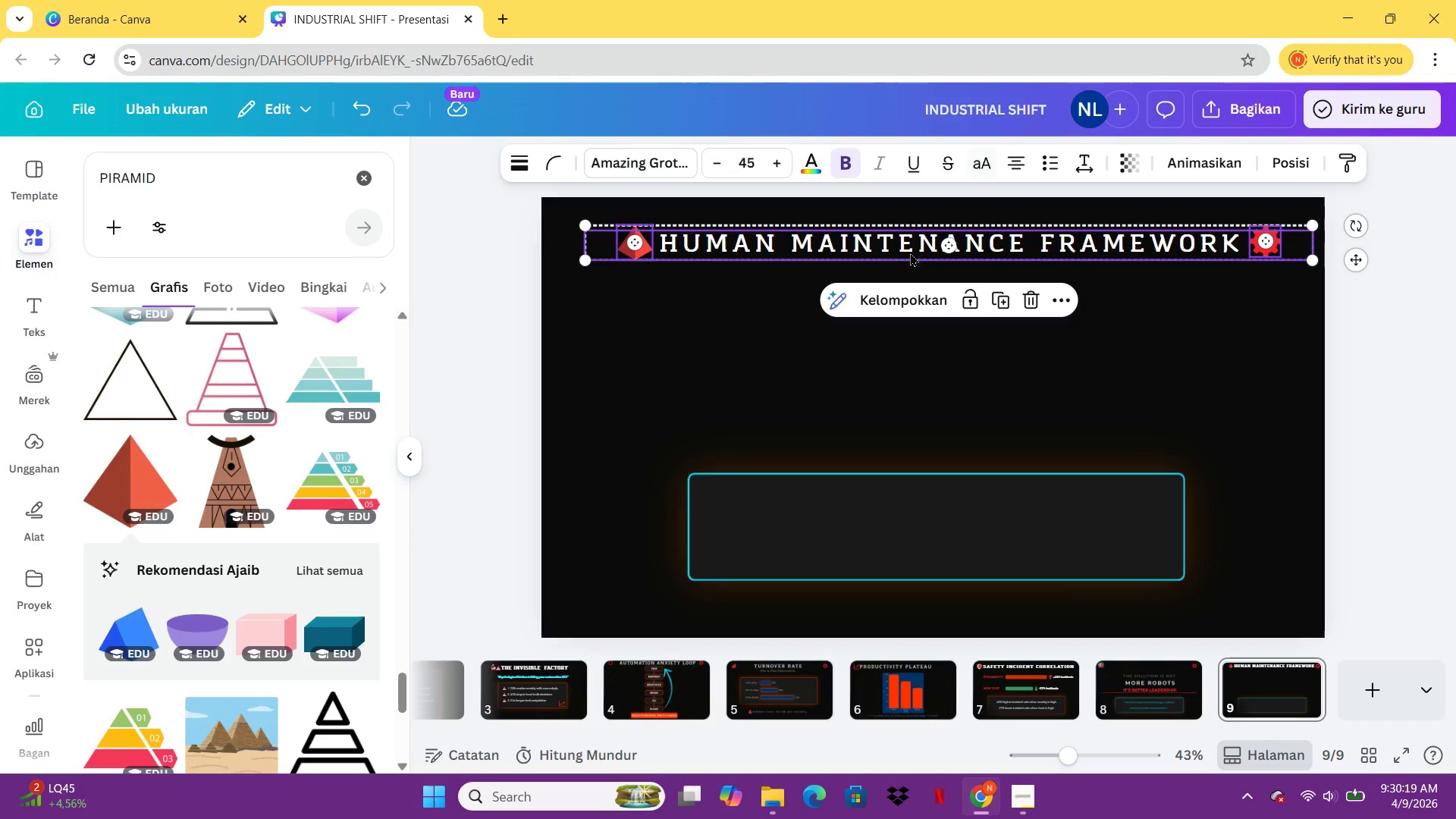 
left_click([887, 297])
 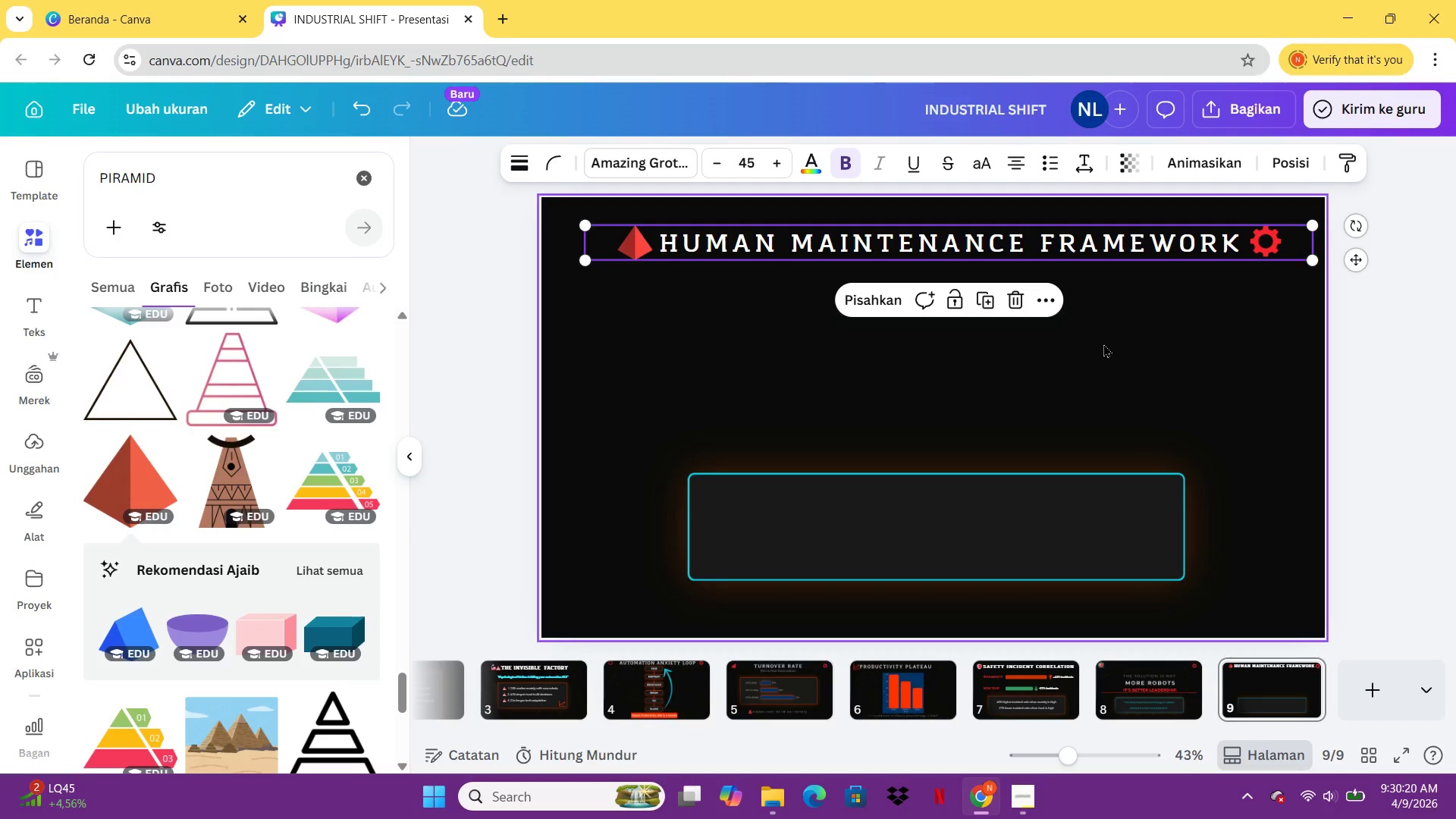 
left_click([1103, 344])
 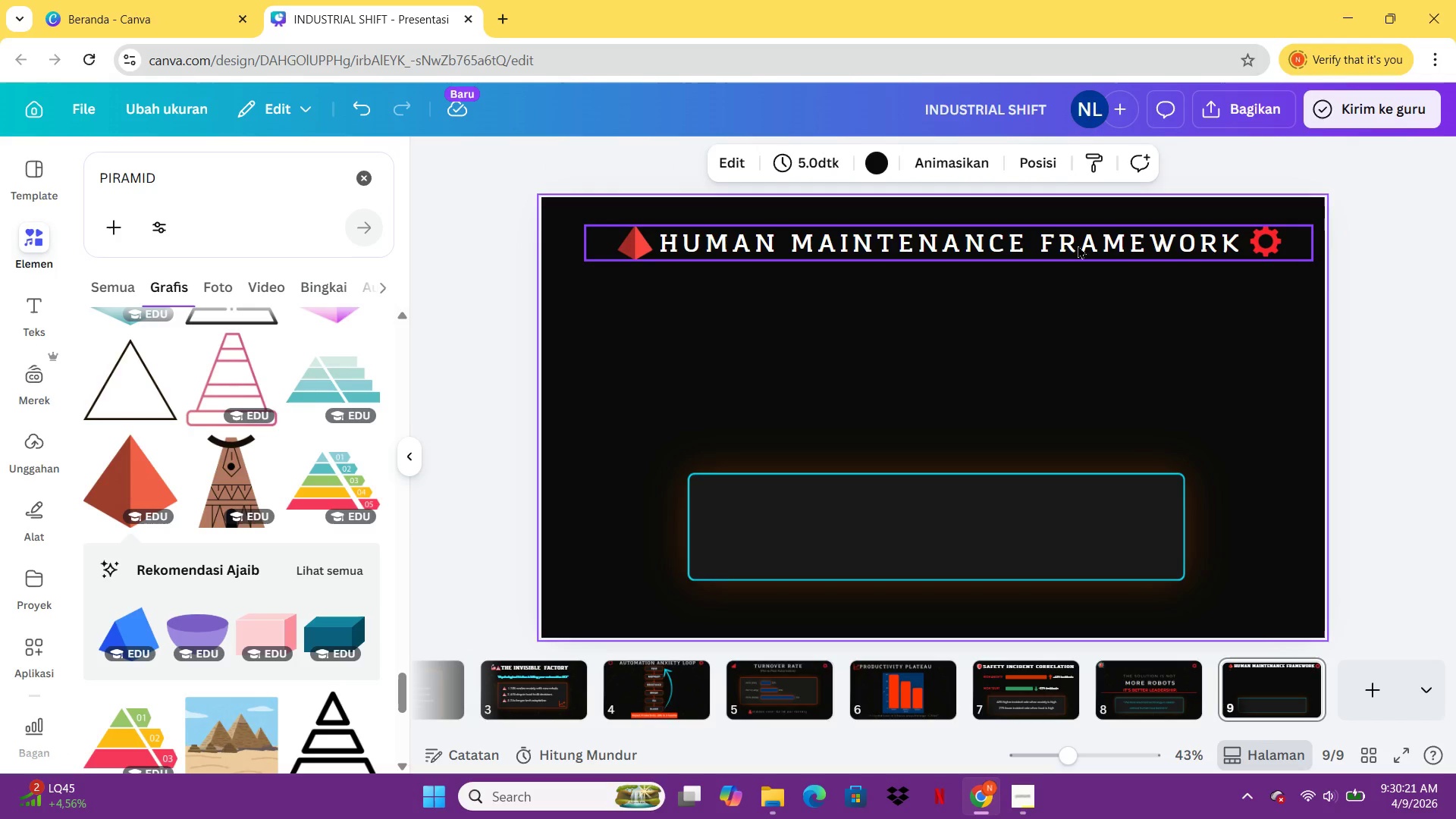 
left_click_drag(start_coordinate=[1078, 245], to_coordinate=[1060, 245])
 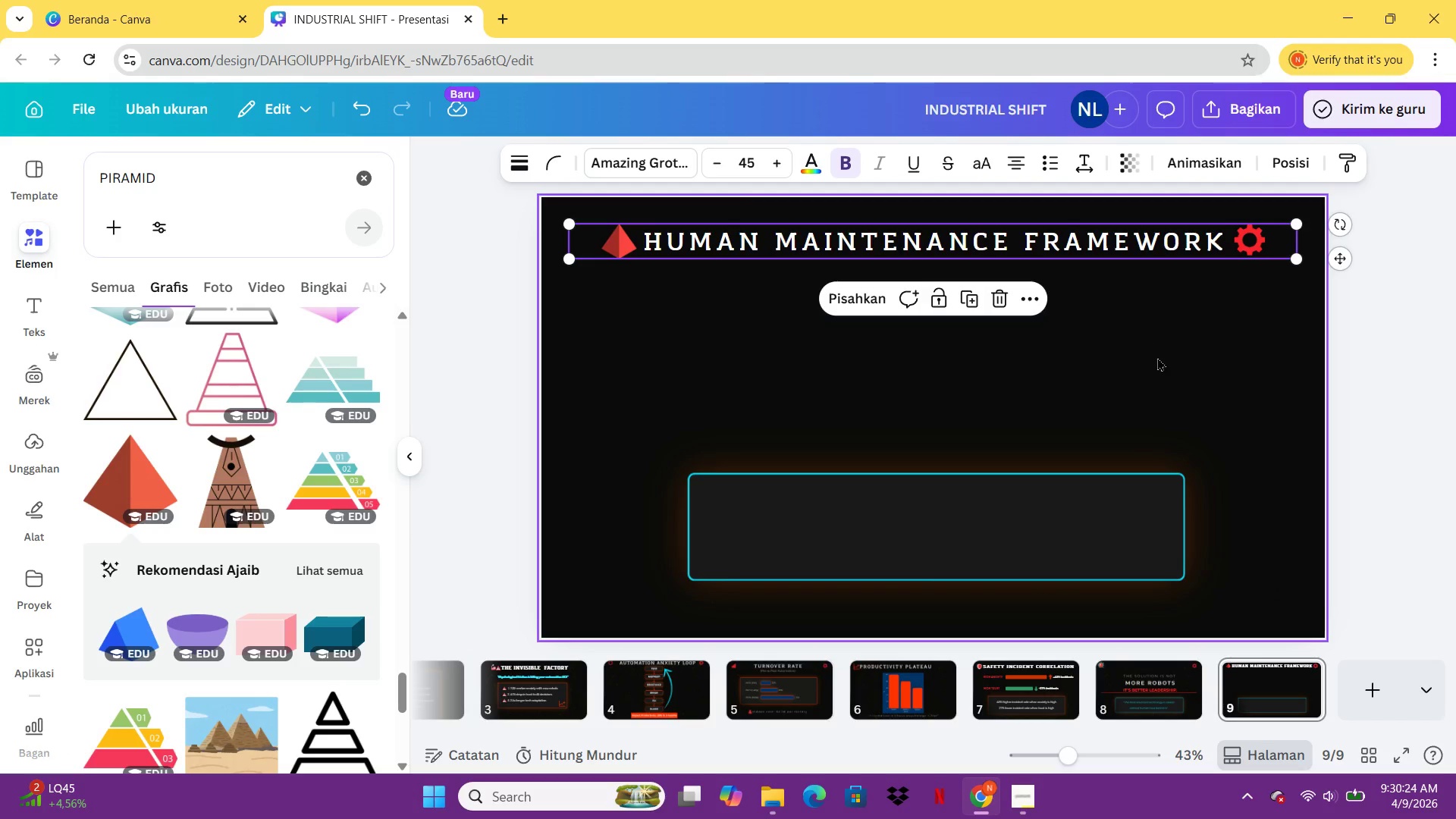 
left_click([1157, 359])
 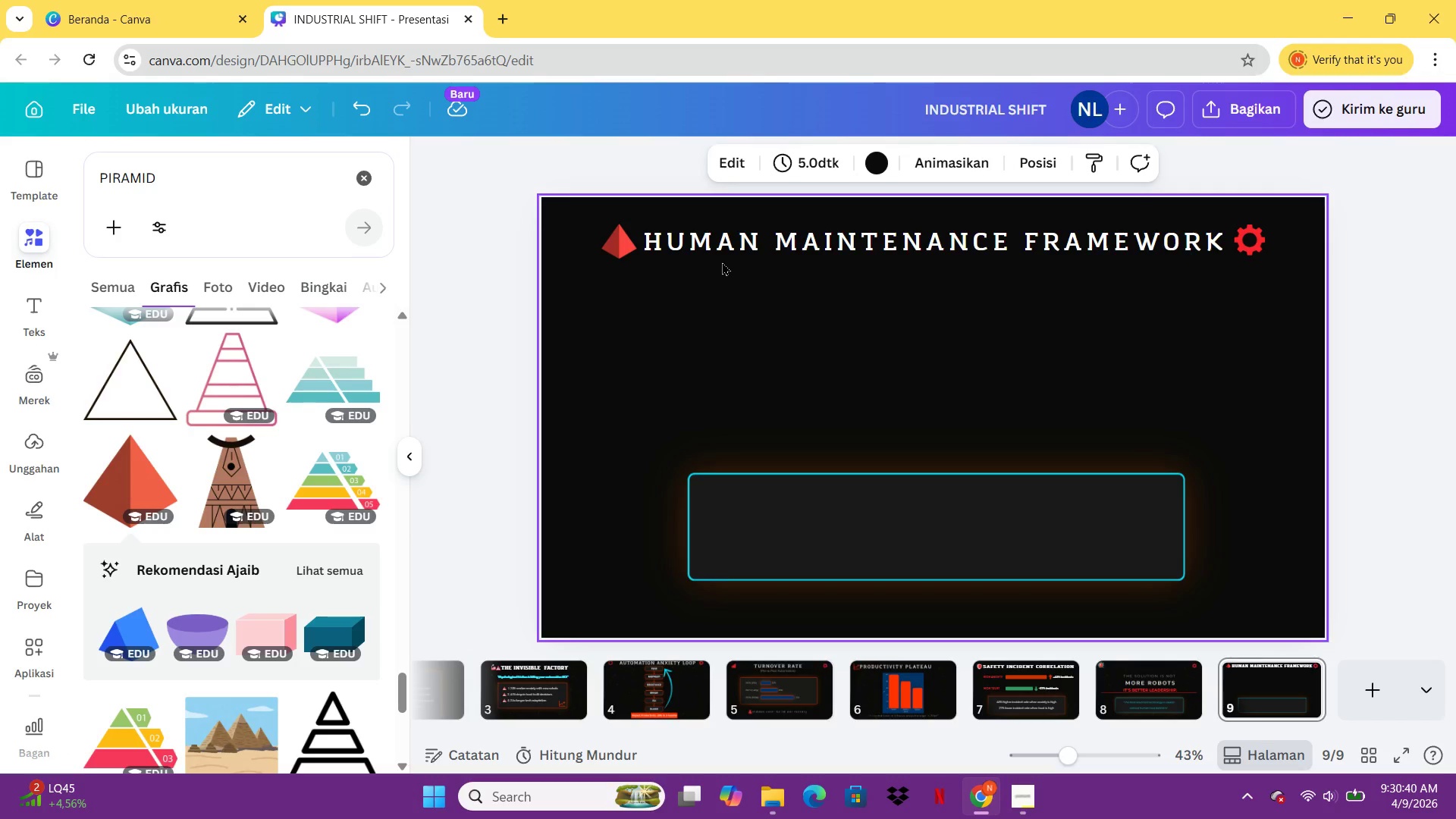 
wait(20.88)
 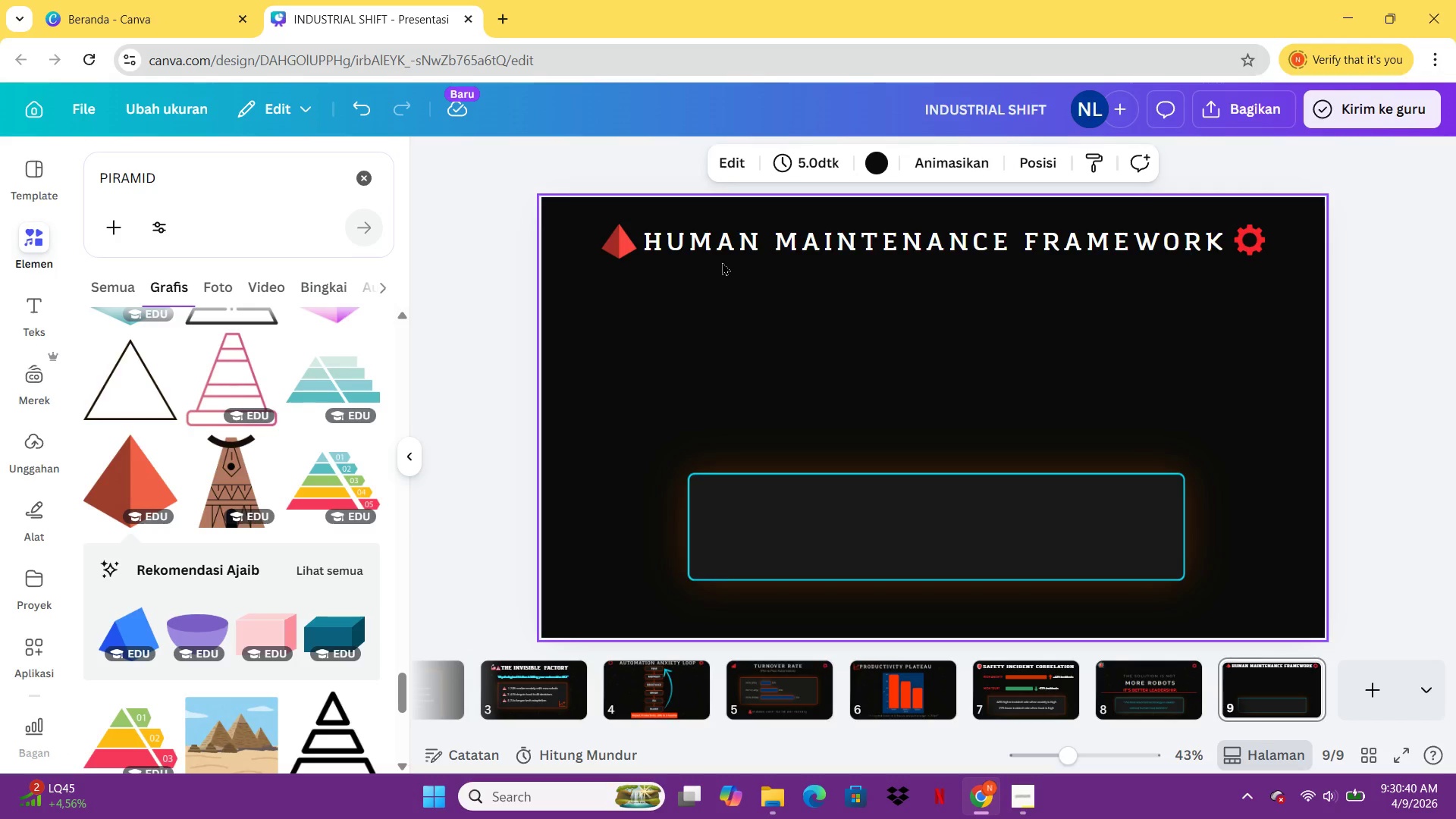 
left_click([277, 200])
 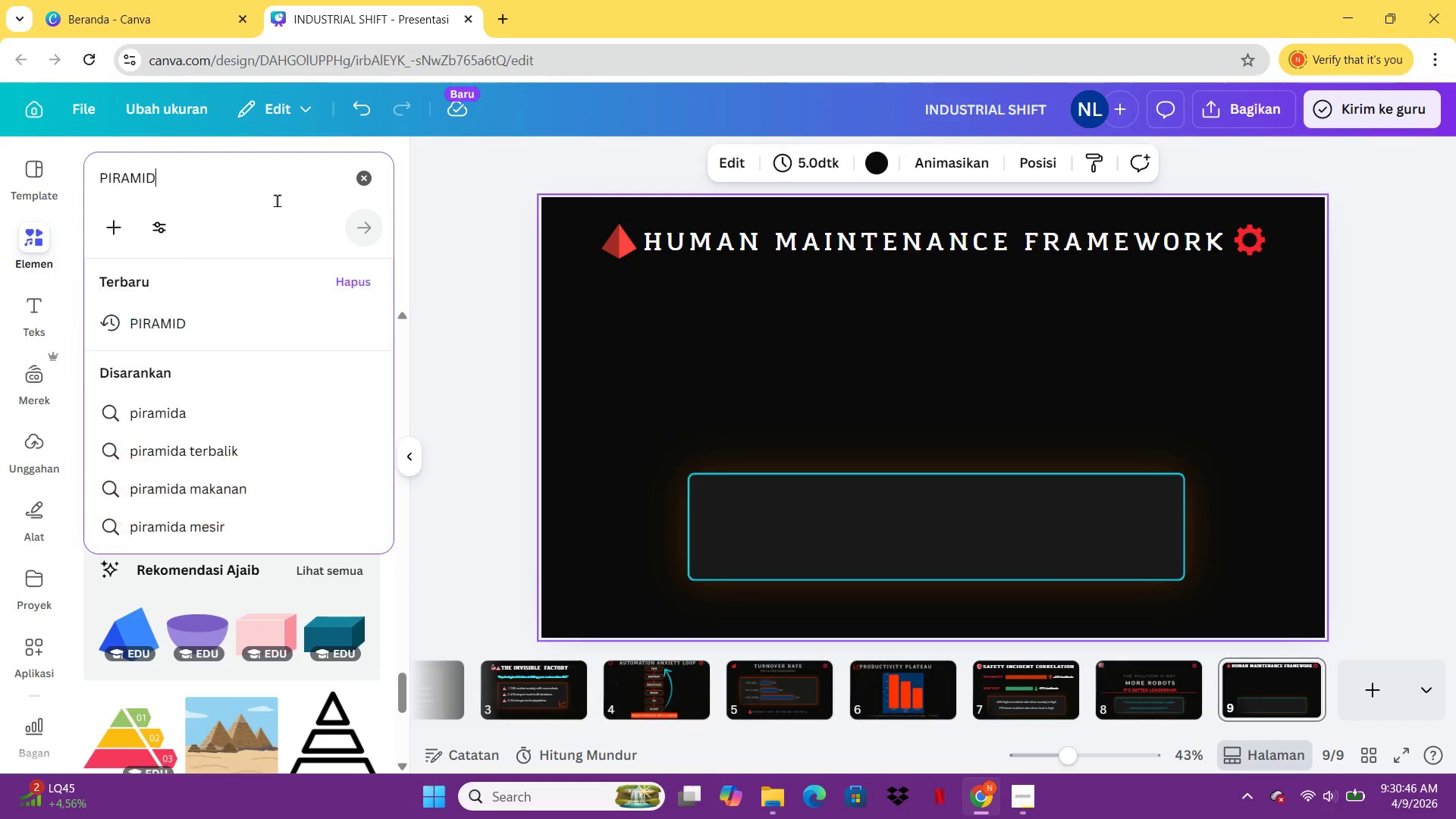 
key(Control+A)
 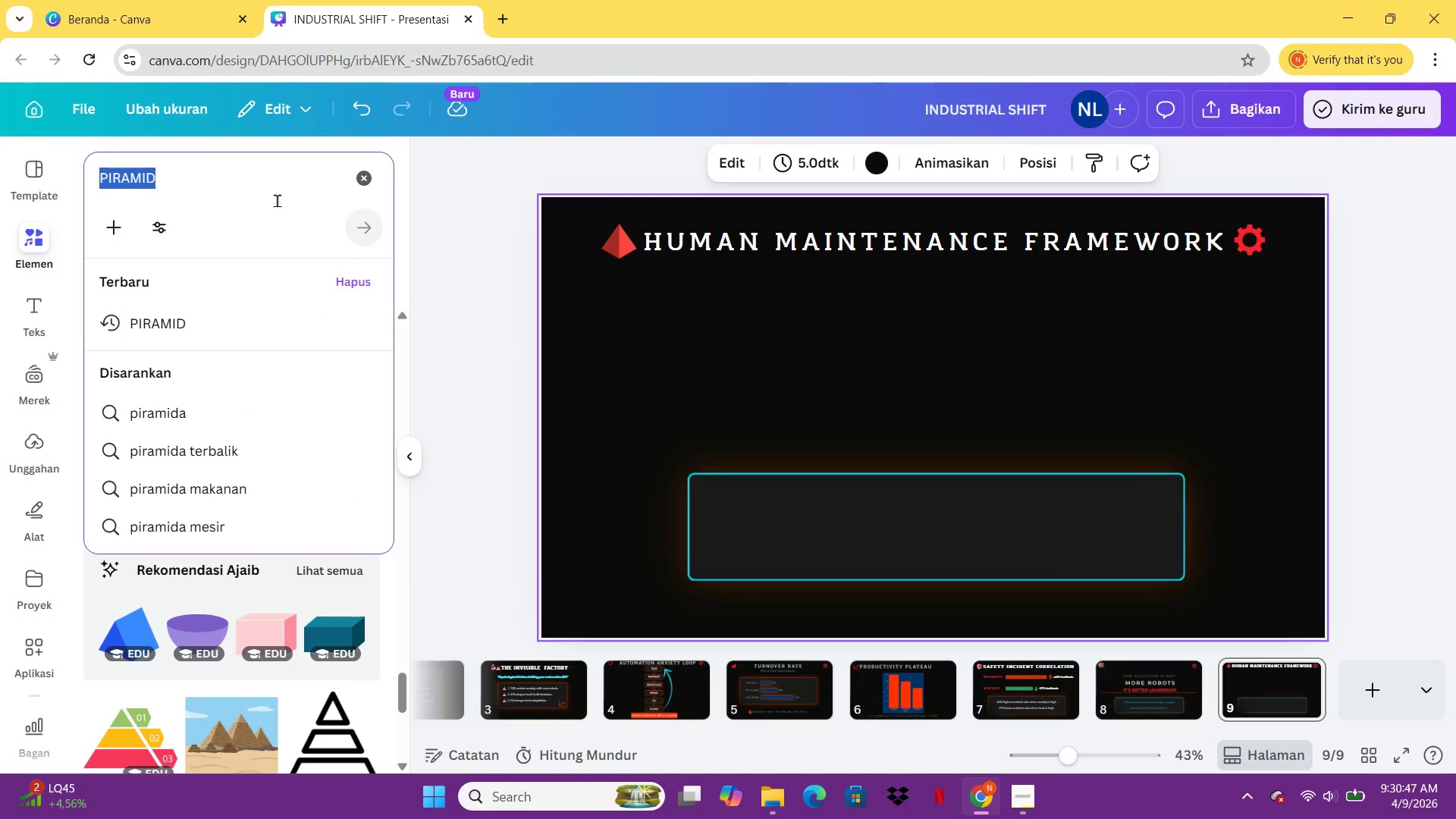 
type(ROUNDED )
 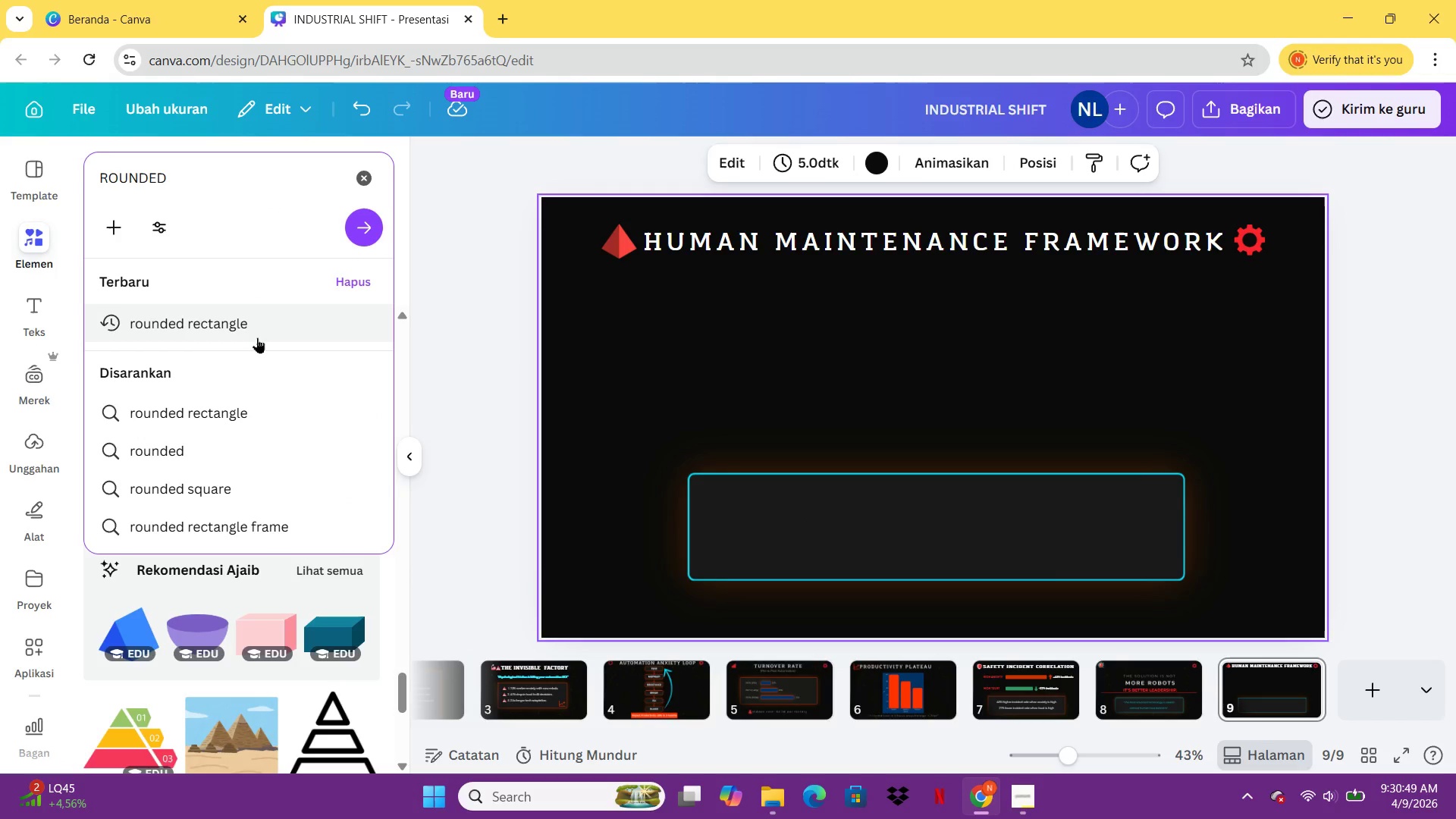 
left_click([259, 334])
 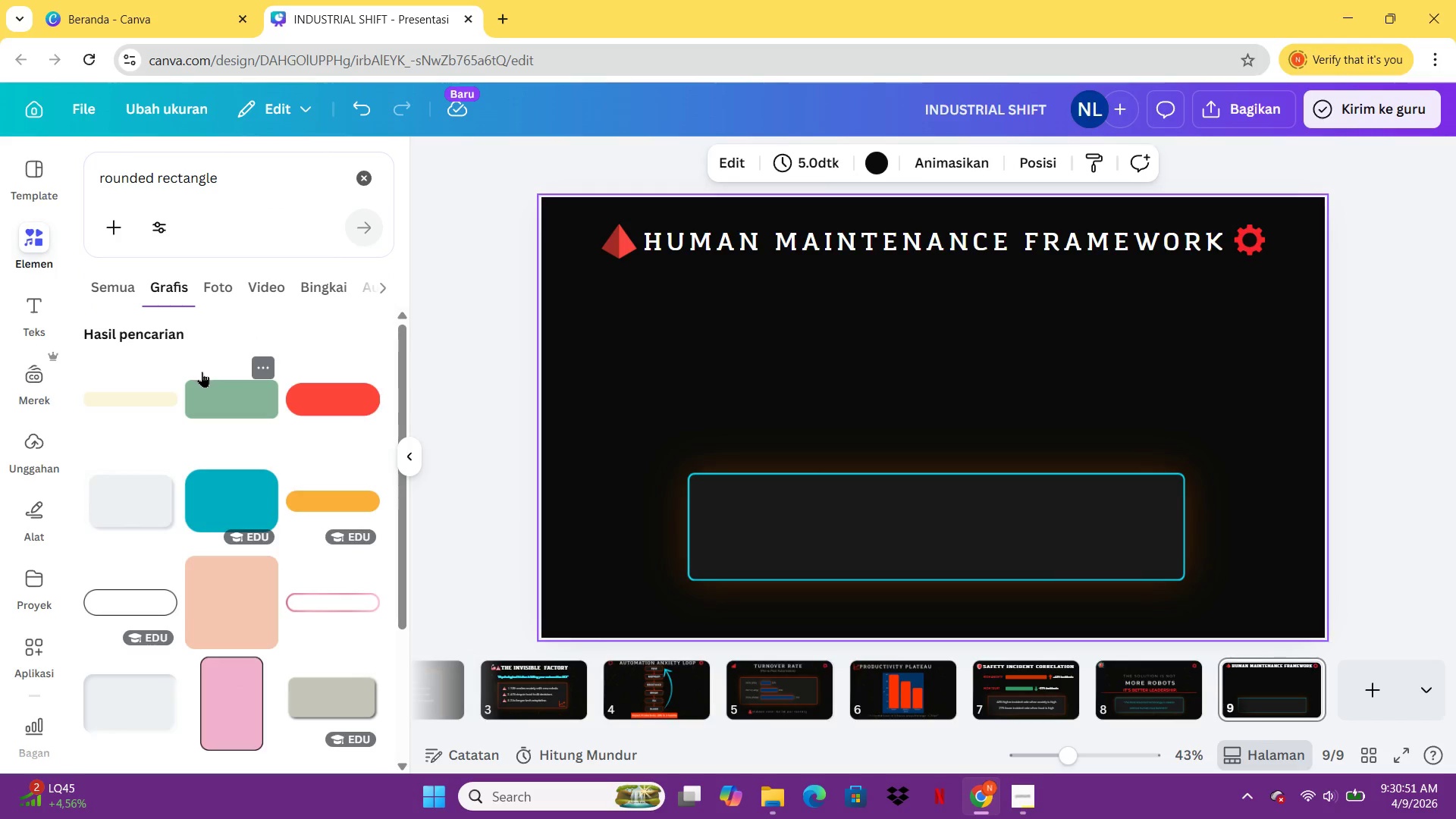 
mouse_move([838, 508])
 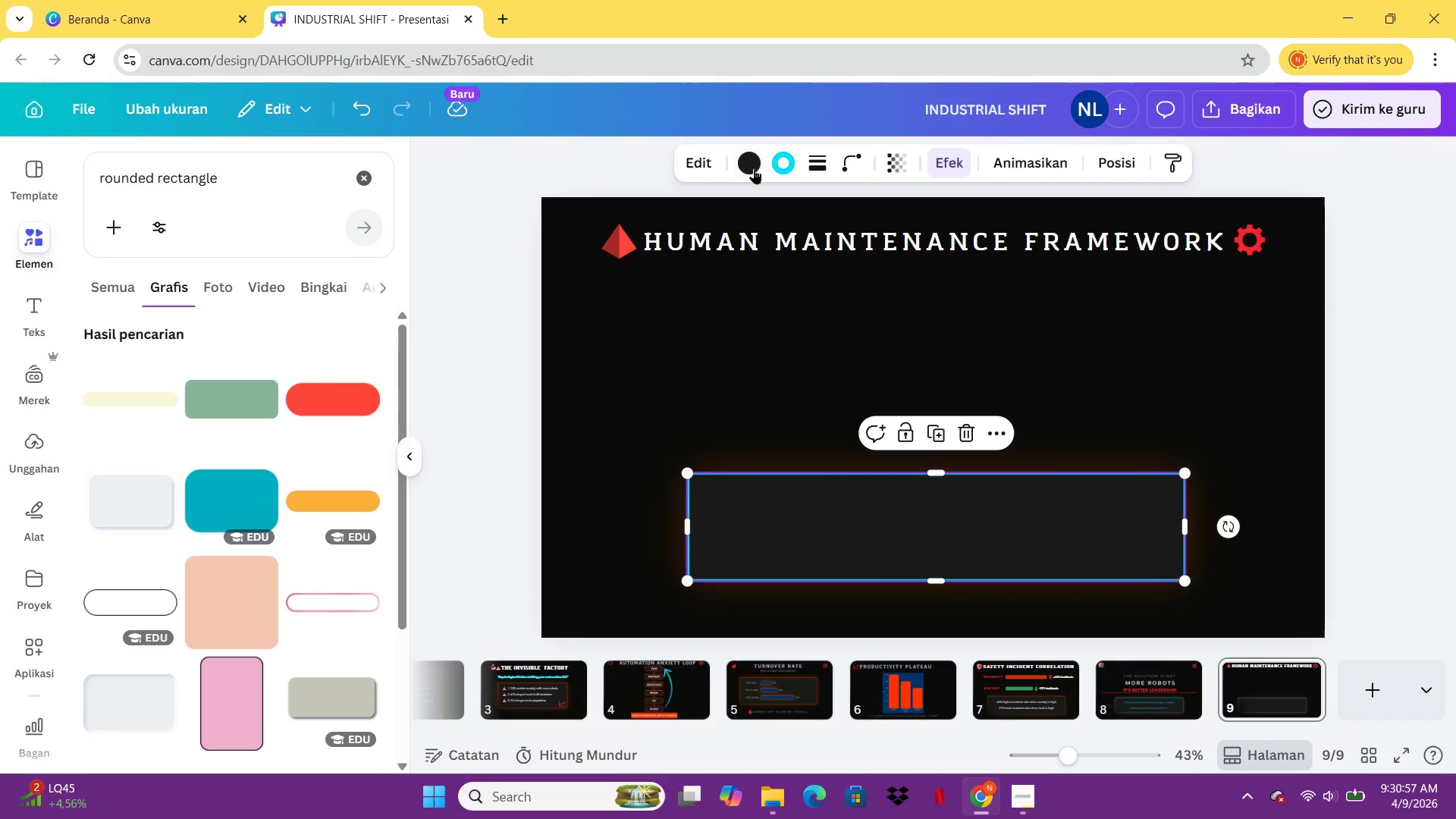 
left_click([739, 160])
 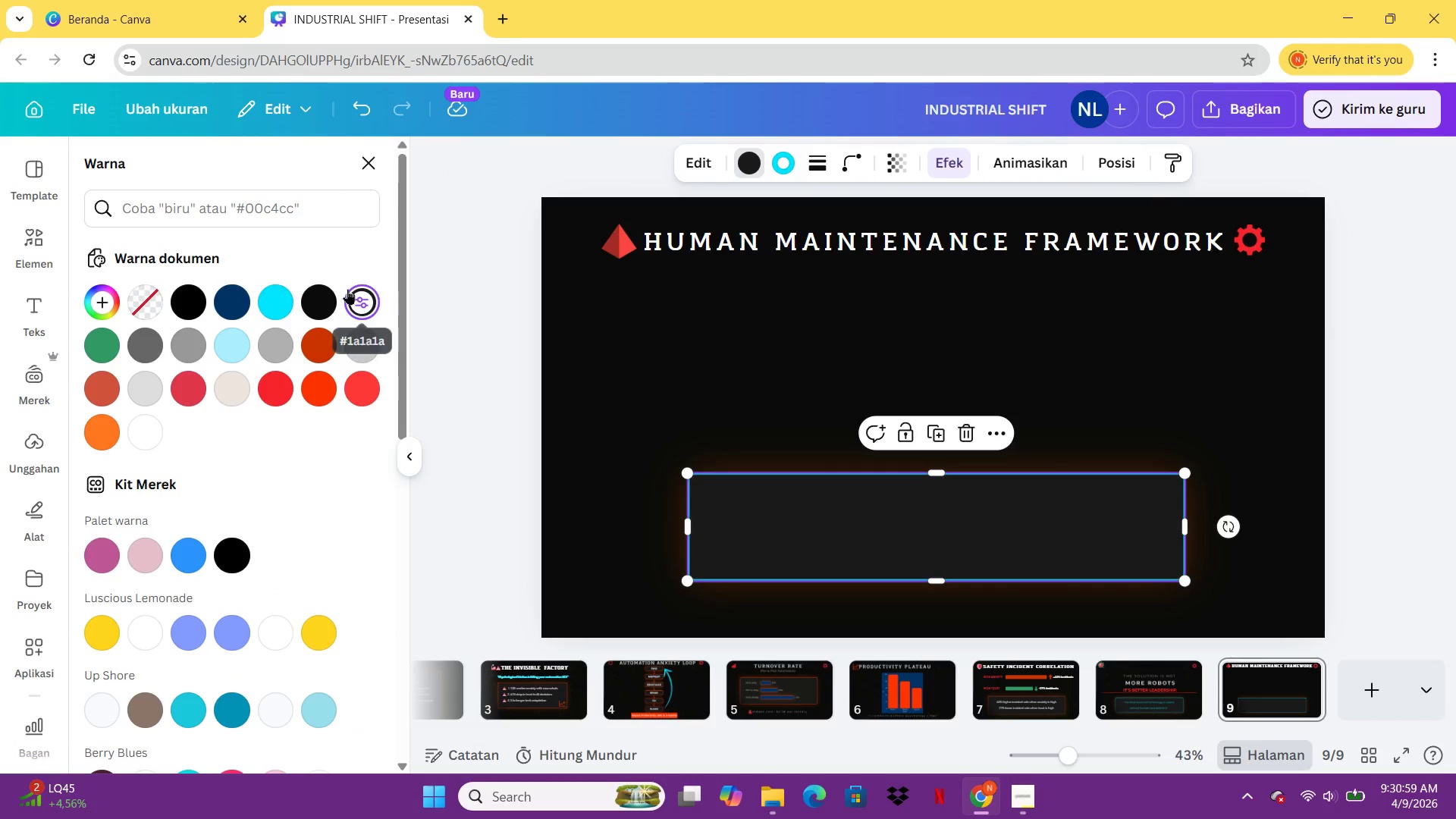 
left_click([347, 289])
 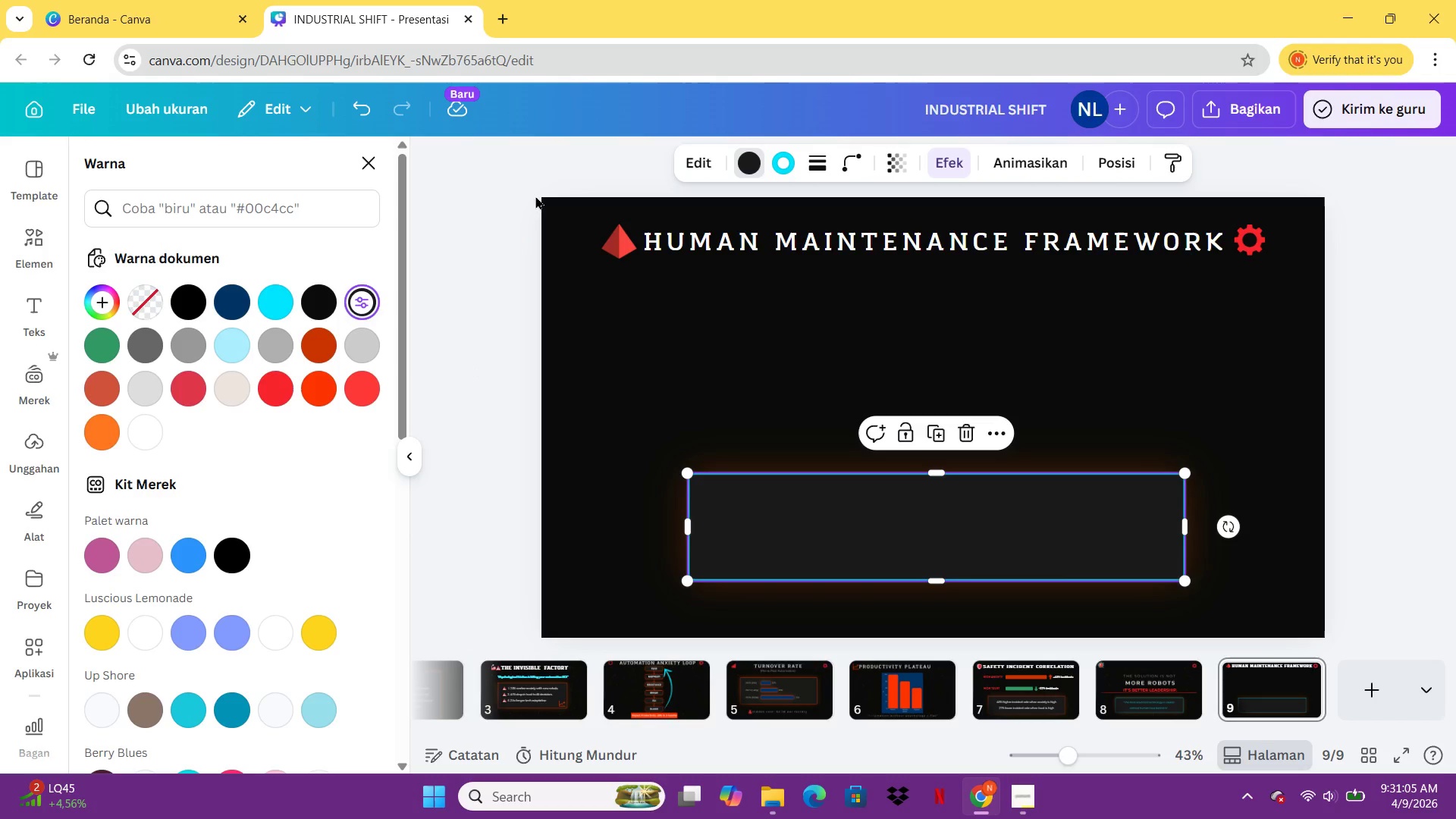 
wait(6.64)
 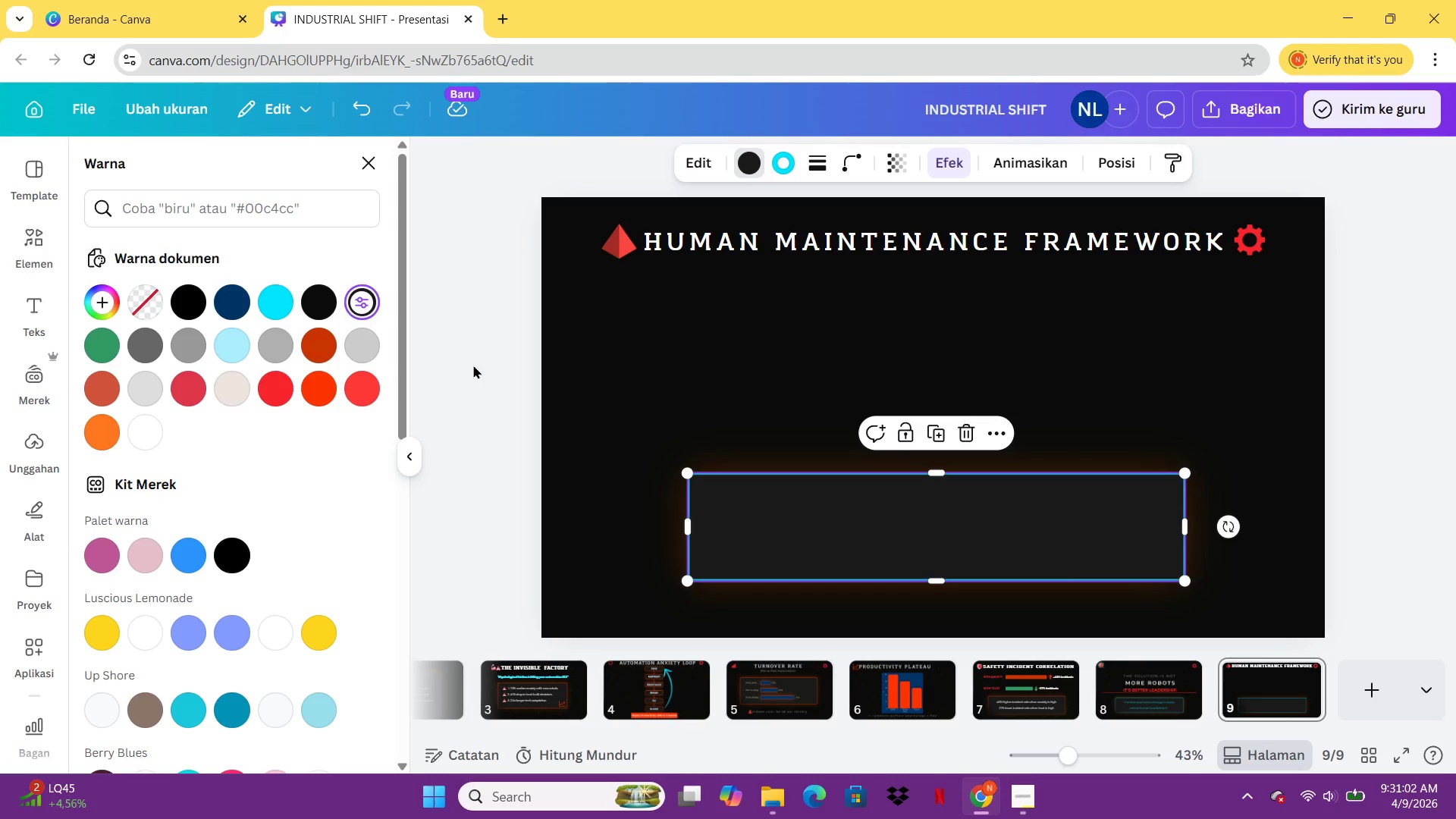 
mouse_move([275, 359])
 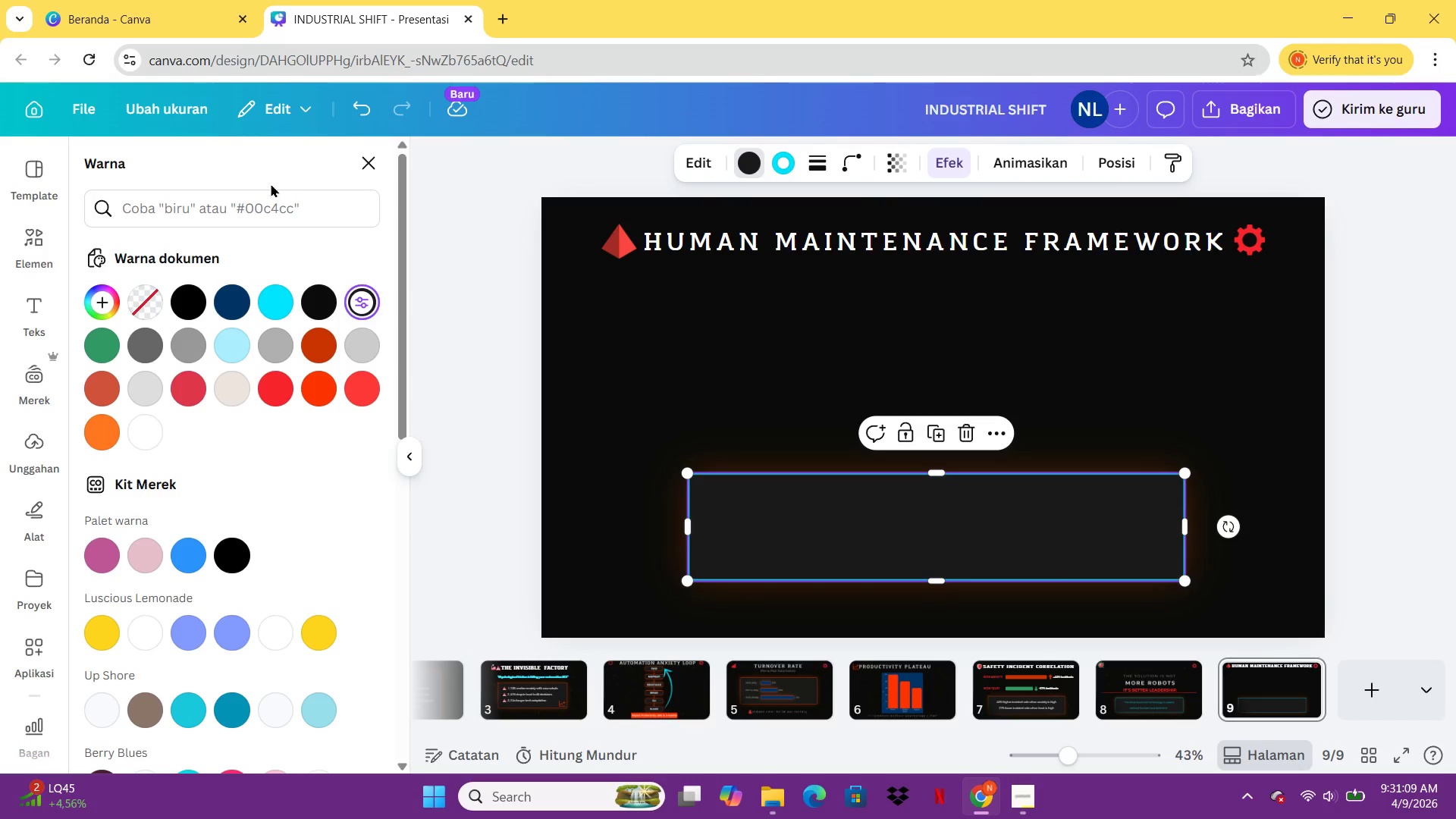 
left_click([274, 213])
 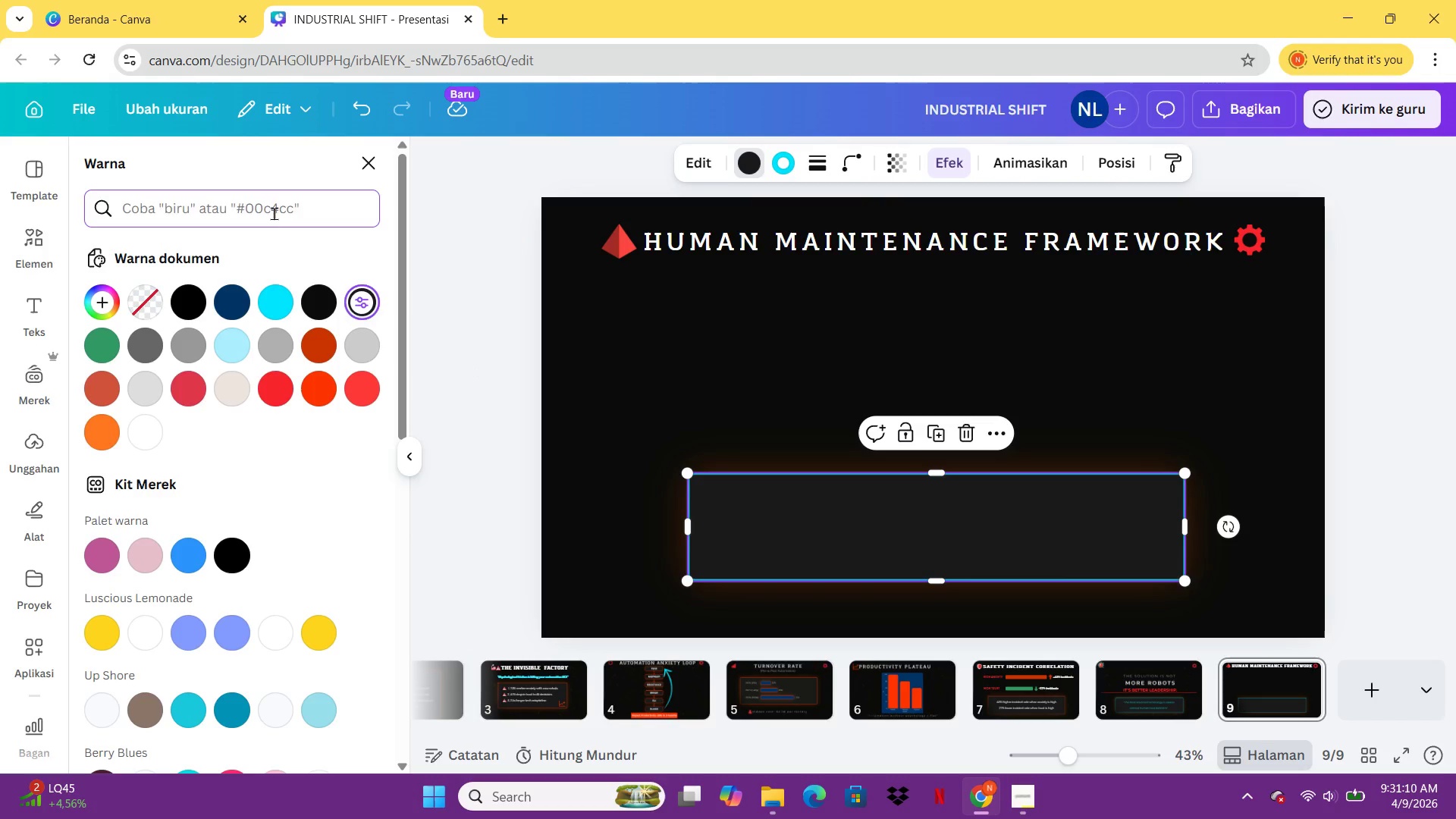 
type(D)
key(Backspace)
type(FF6600)
 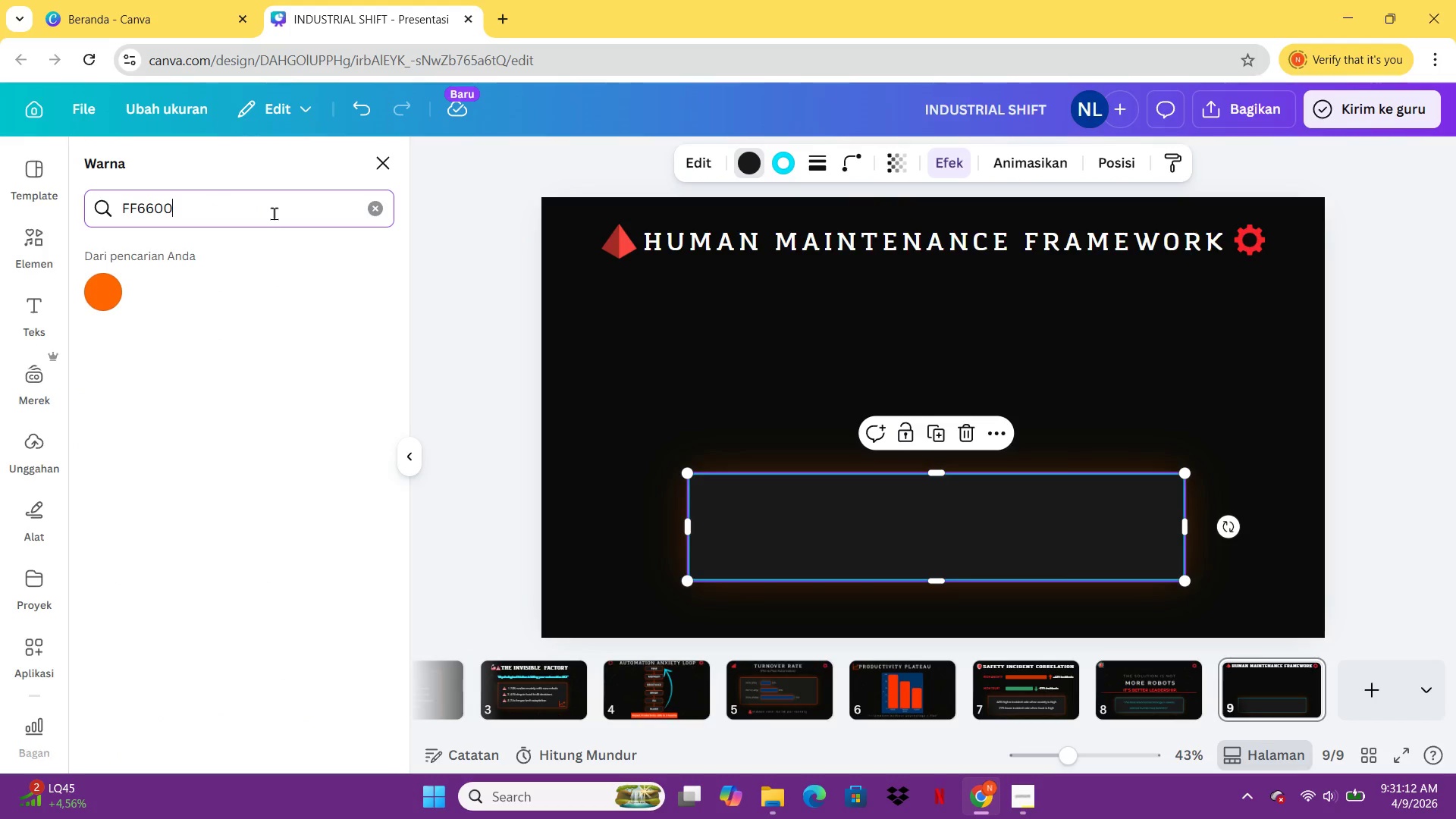 
key(Enter)
 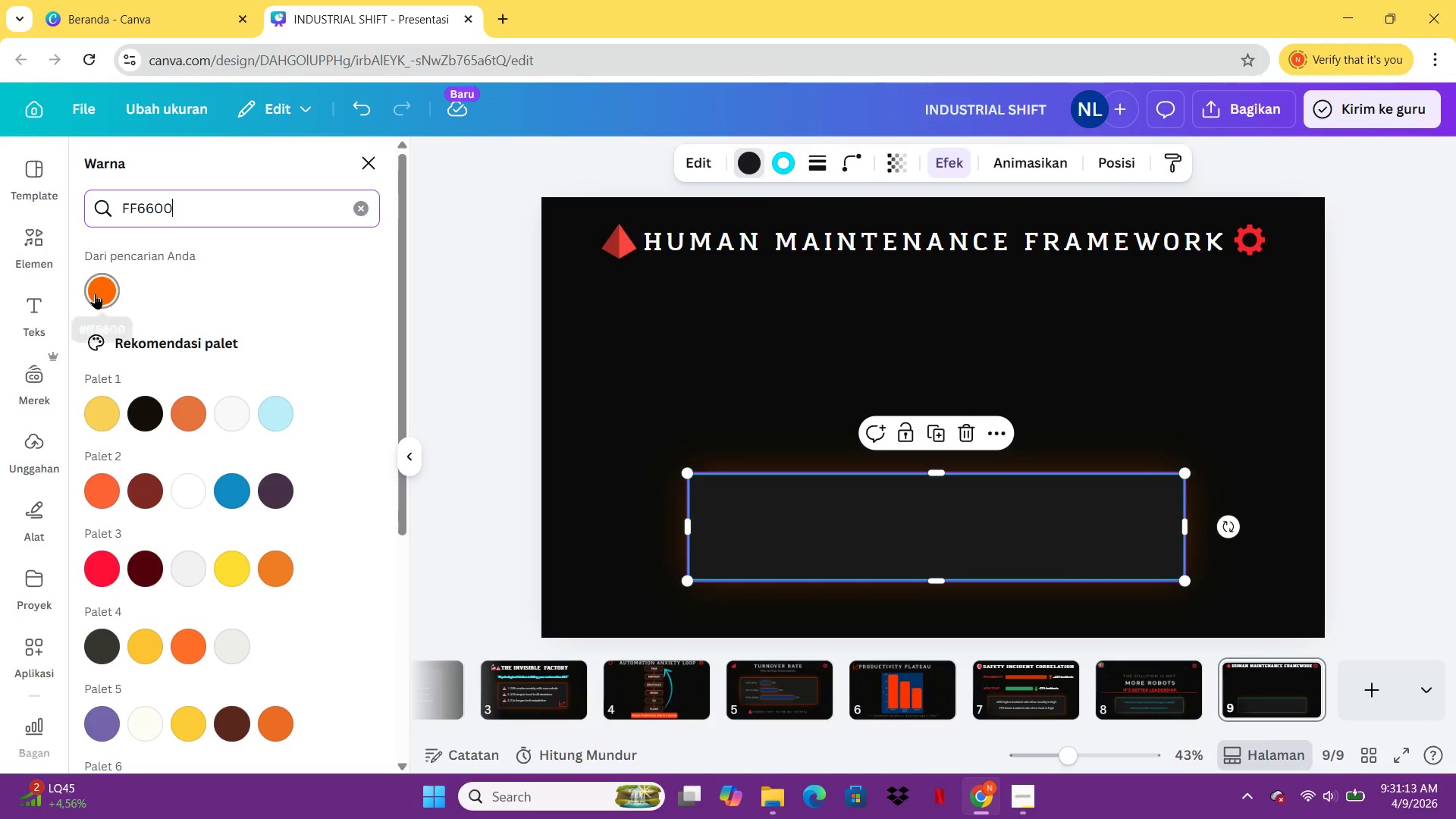 
left_click([95, 293])
 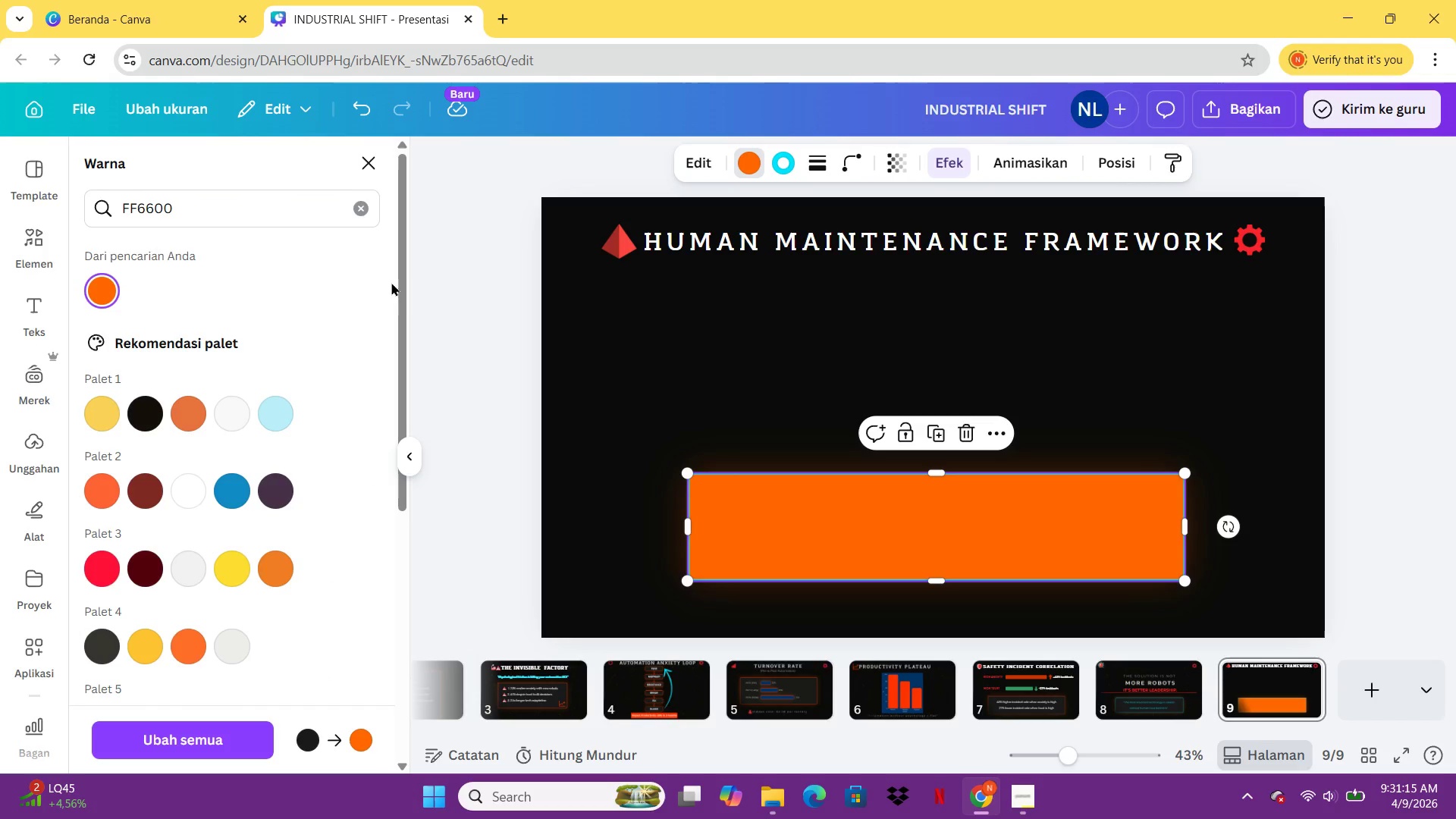 
key(Control+ControlLeft)
 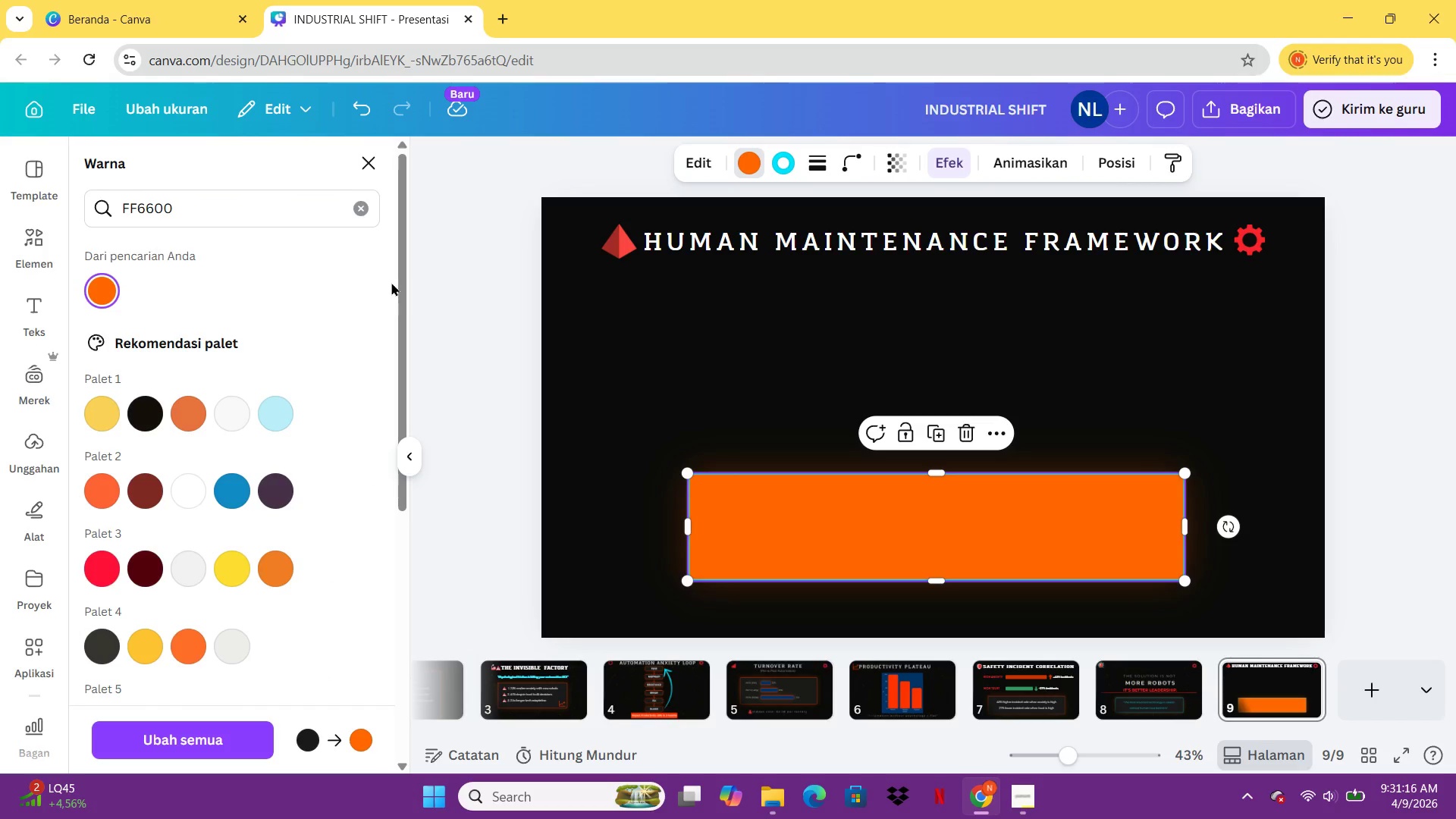 
key(Control+Z)
 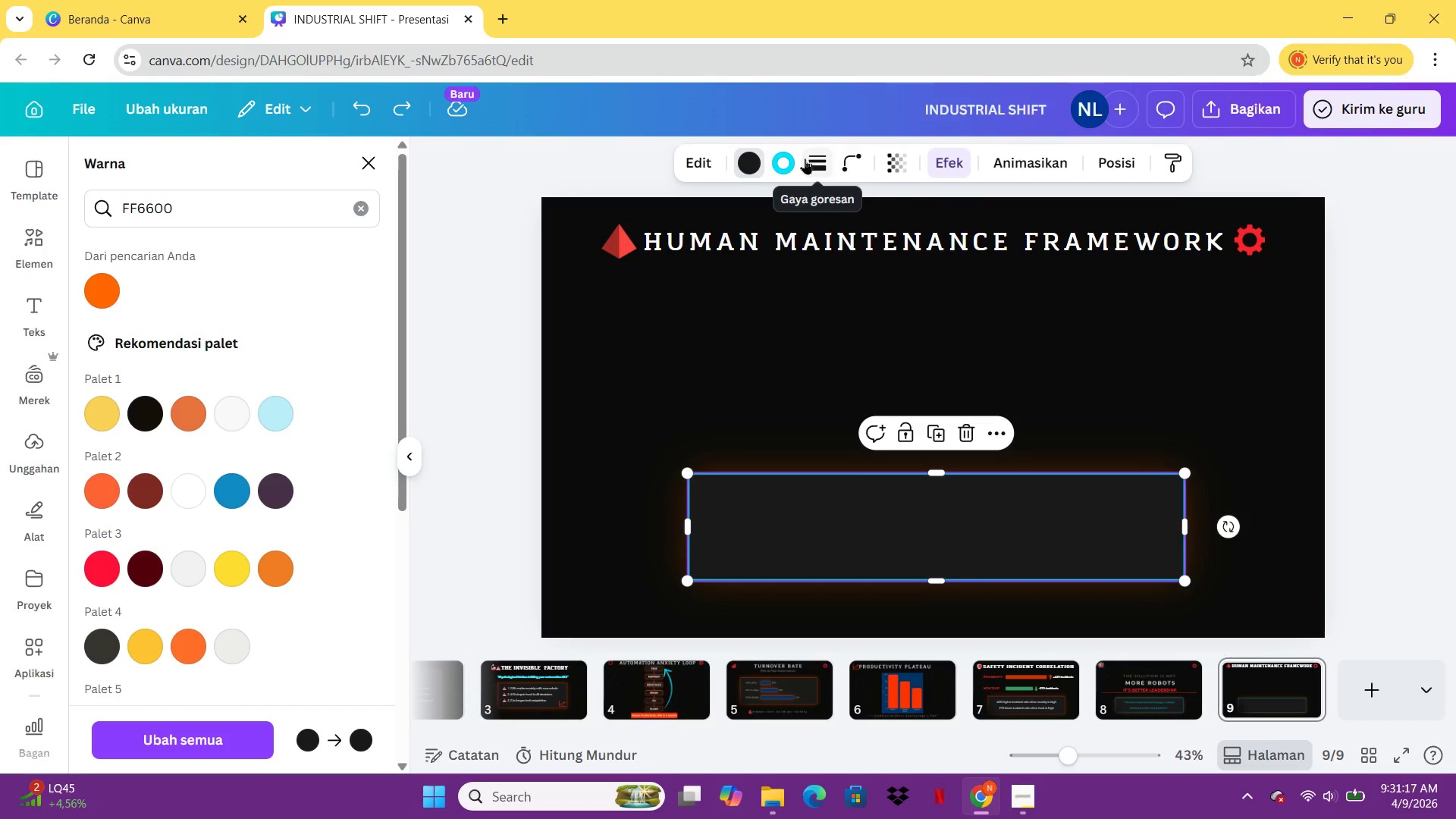 
left_click([780, 162])
 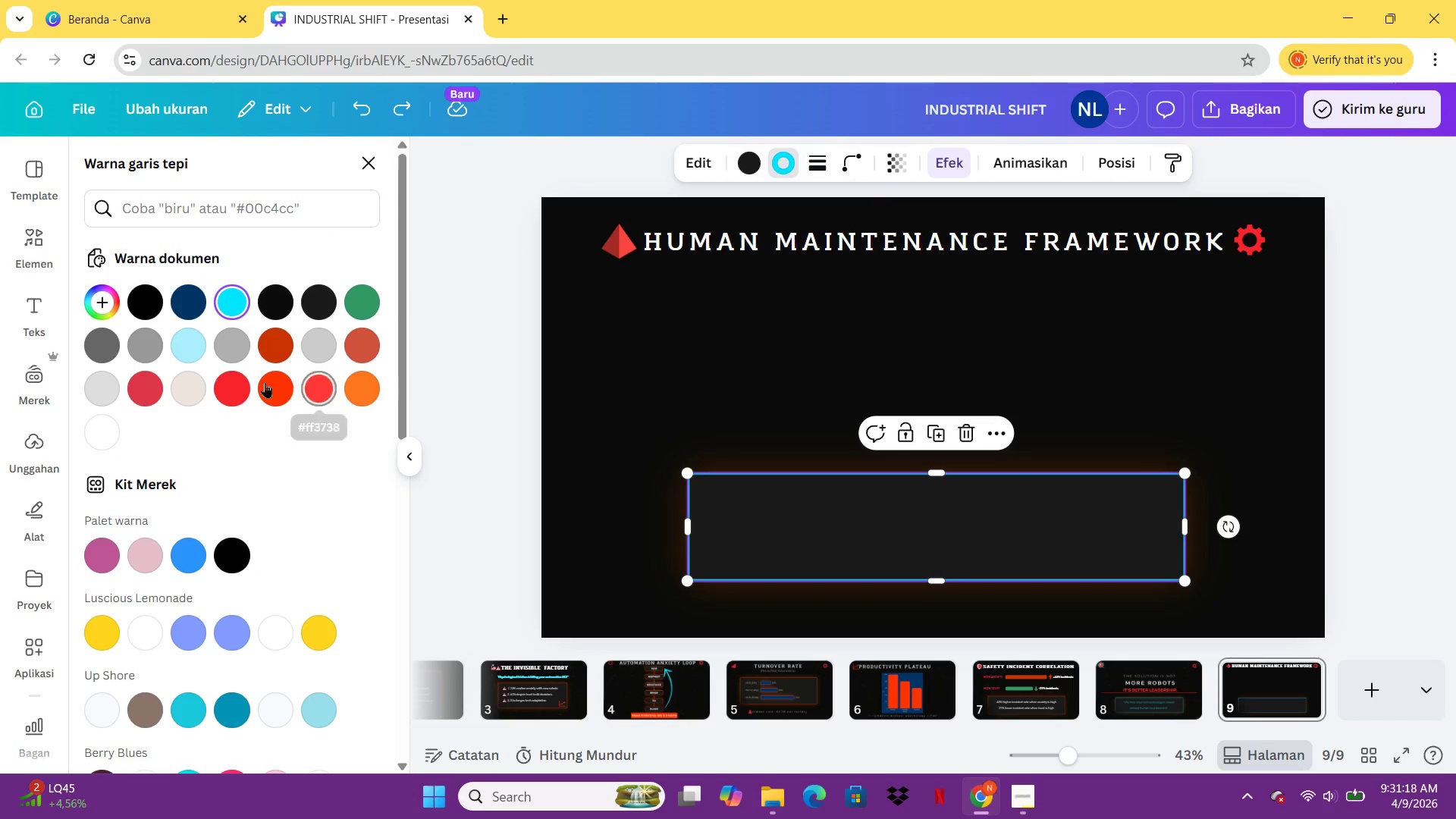 
left_click([232, 391])
 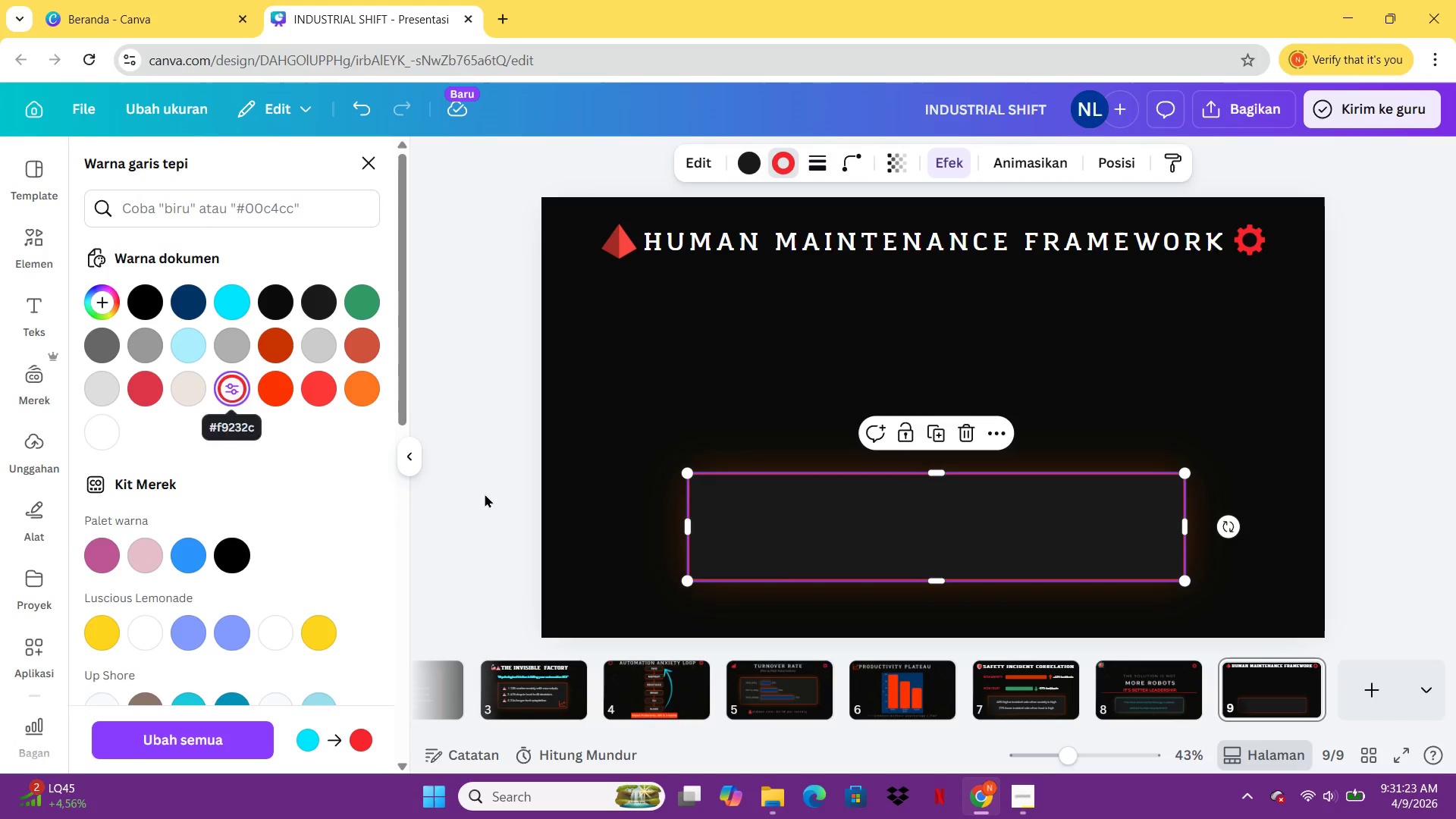 
wait(5.86)
 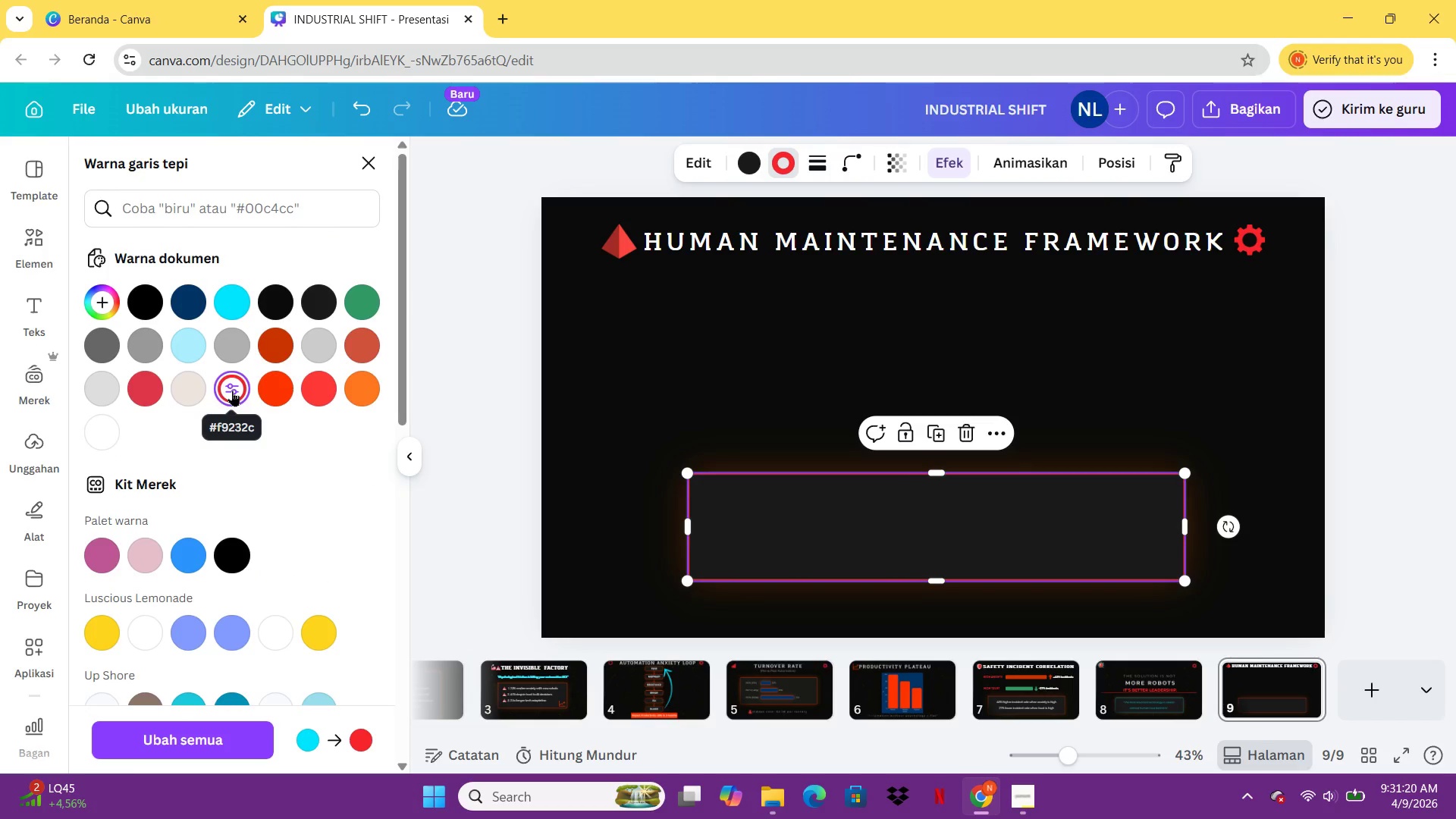 
left_click([1258, 466])
 